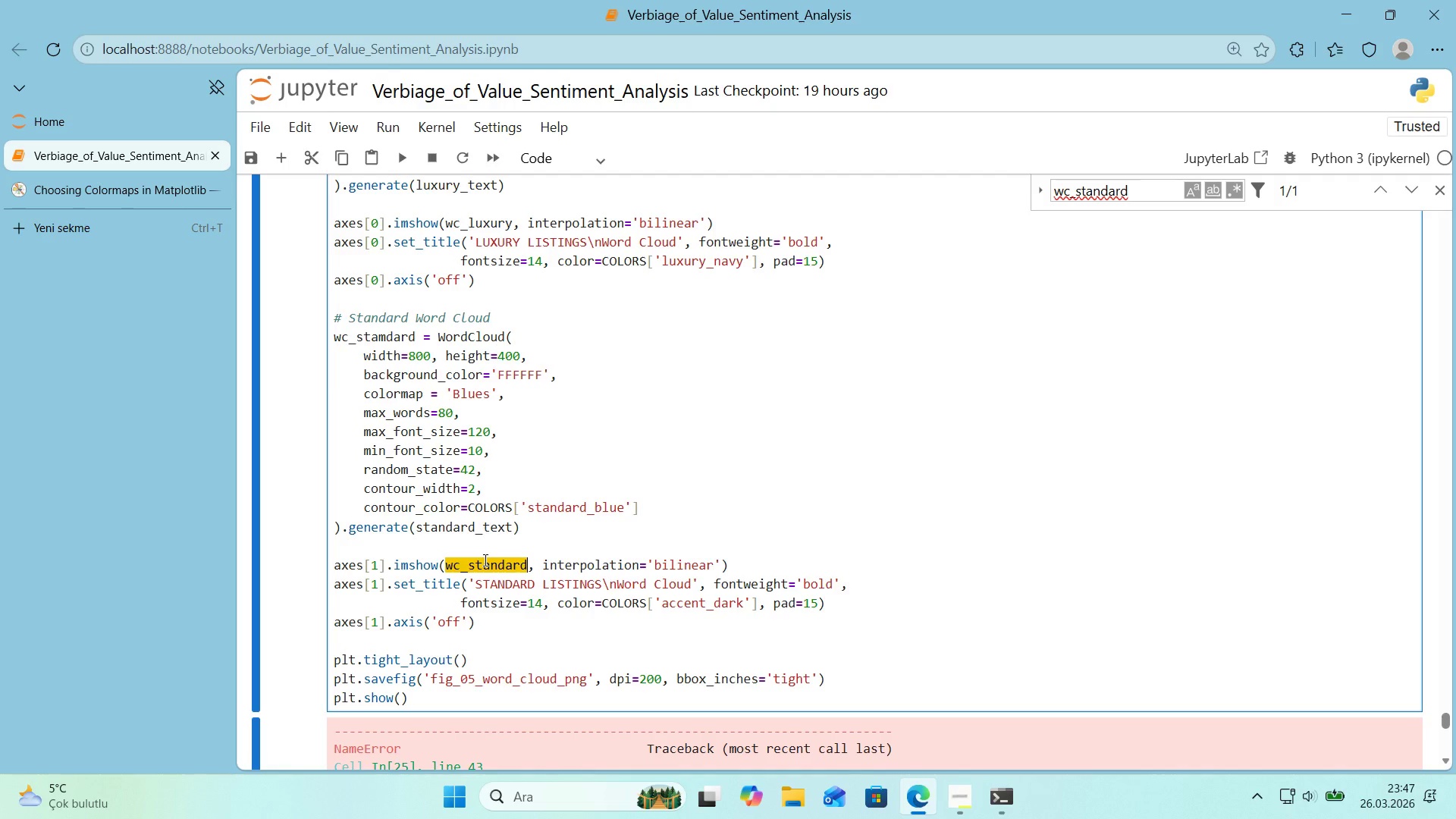 
key(Control+C)
 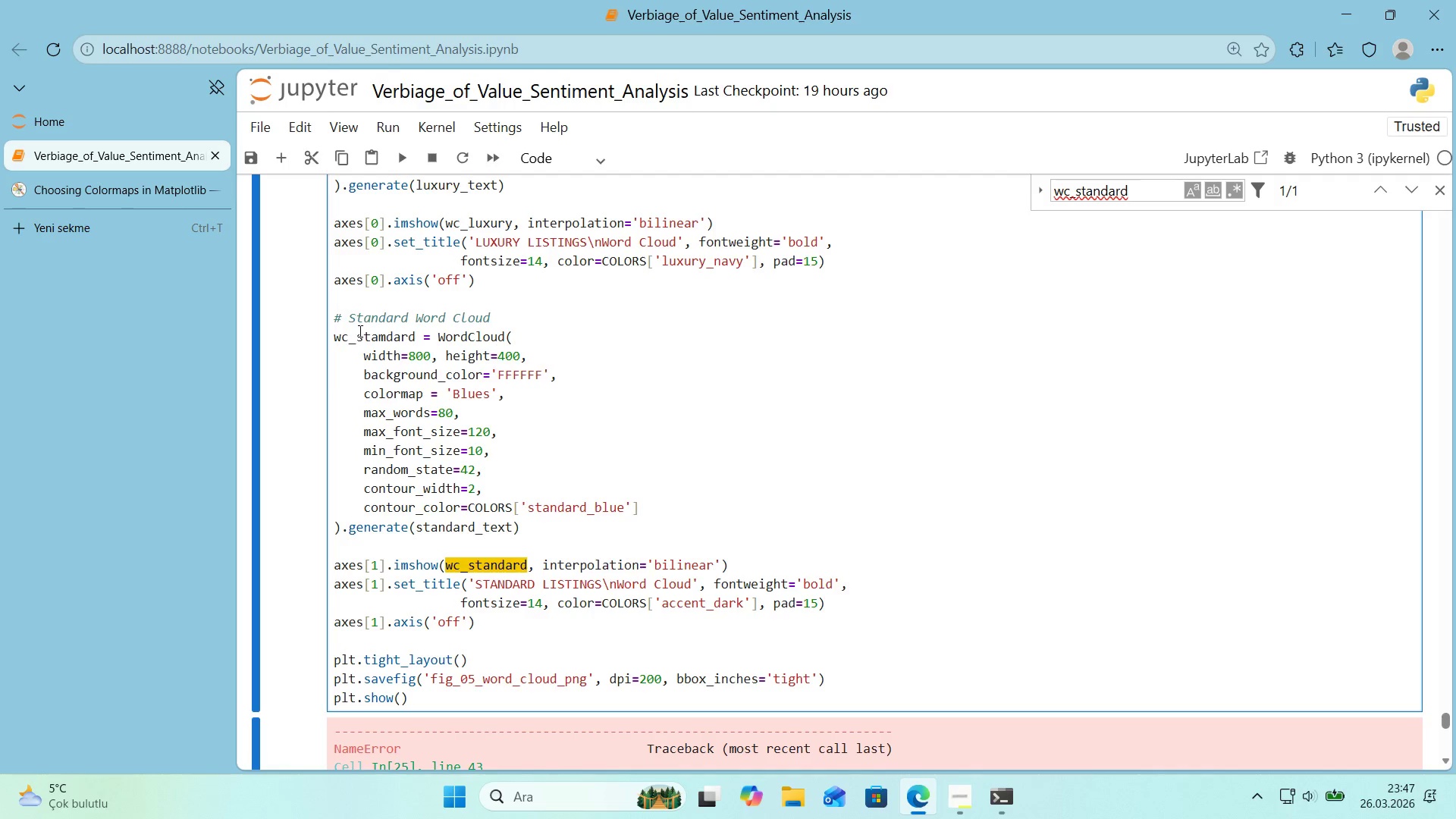 
left_click([359, 331])
 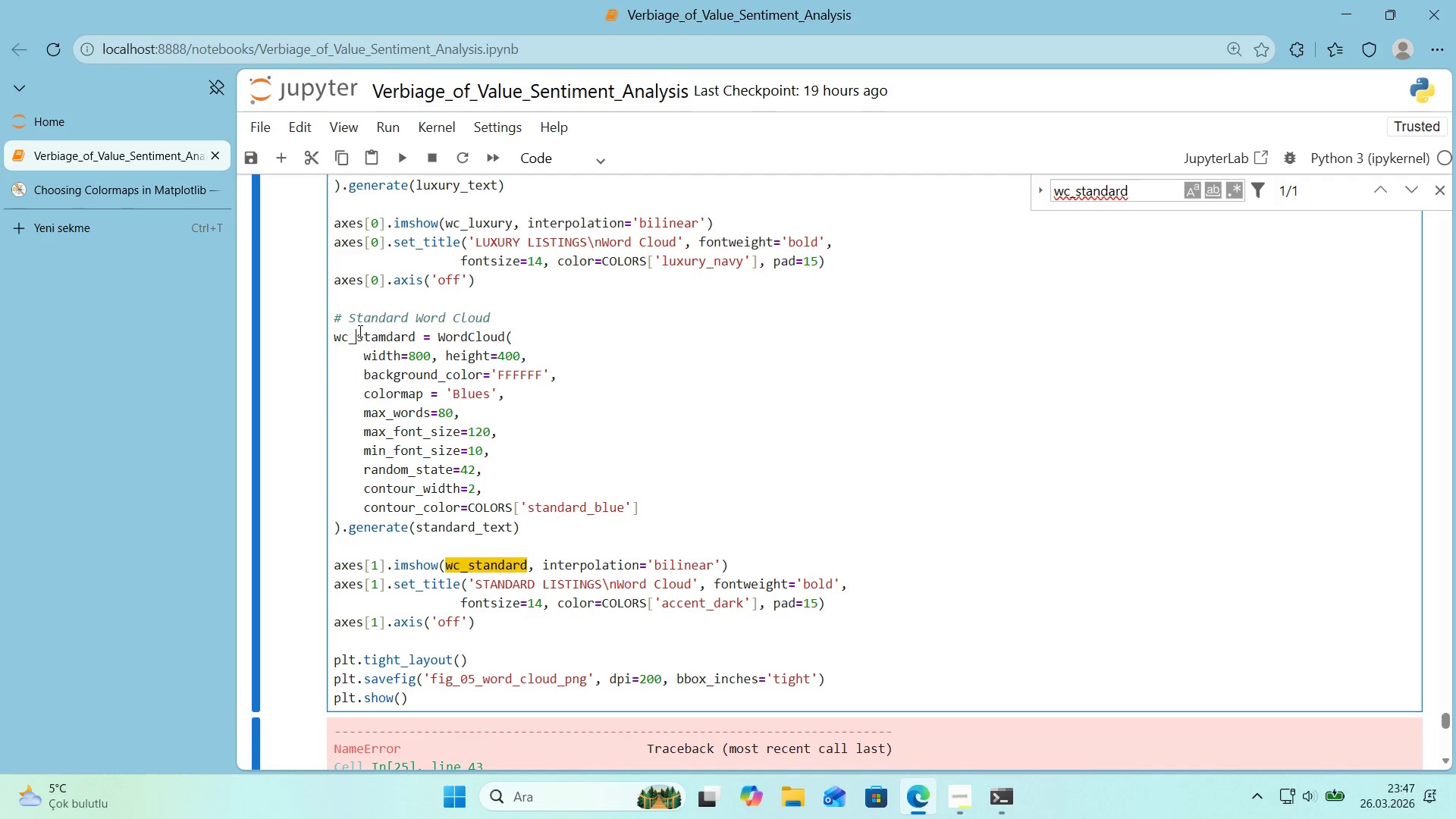 
key(Control+ControlLeft)
 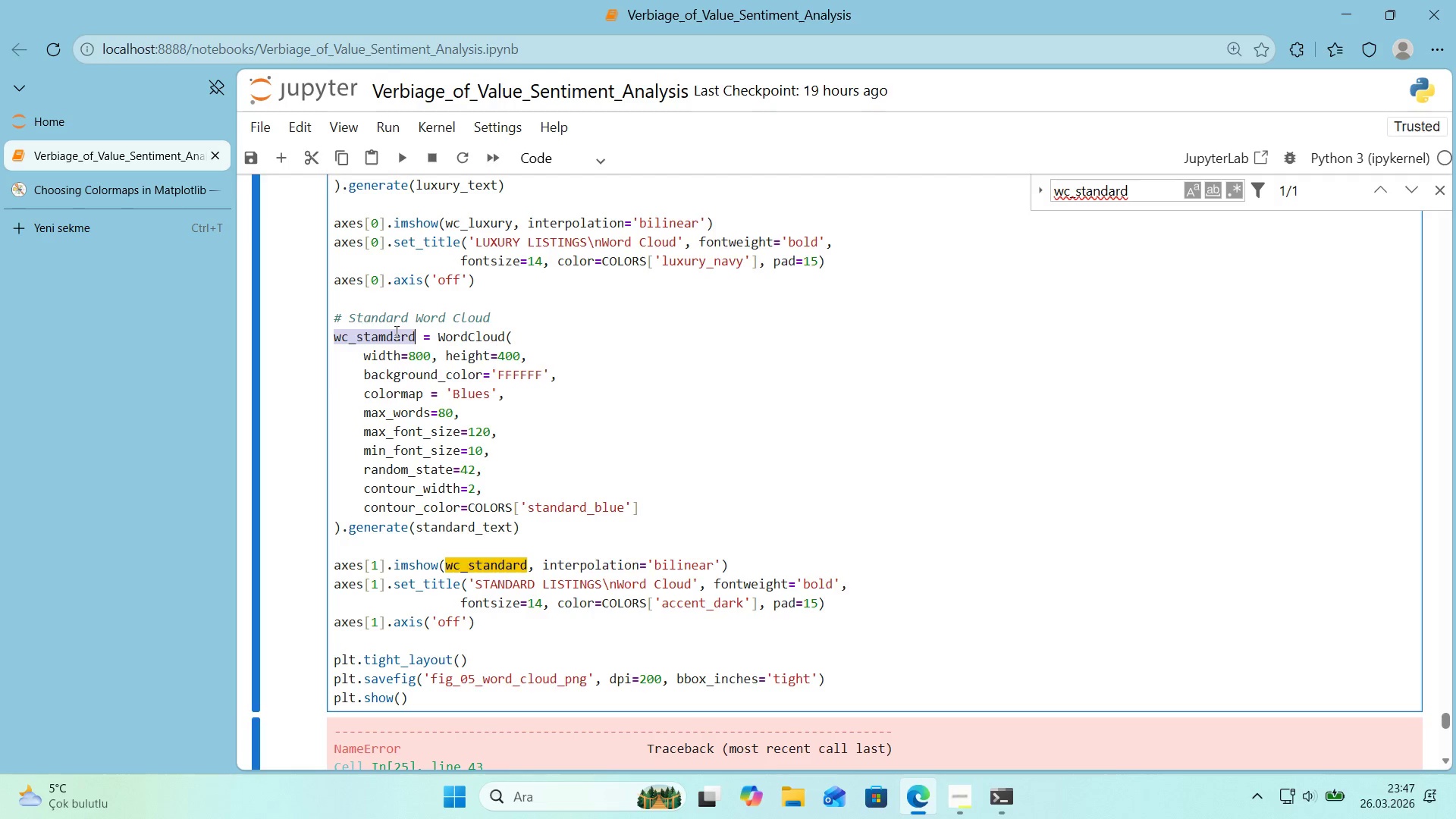 
key(Control+V)
 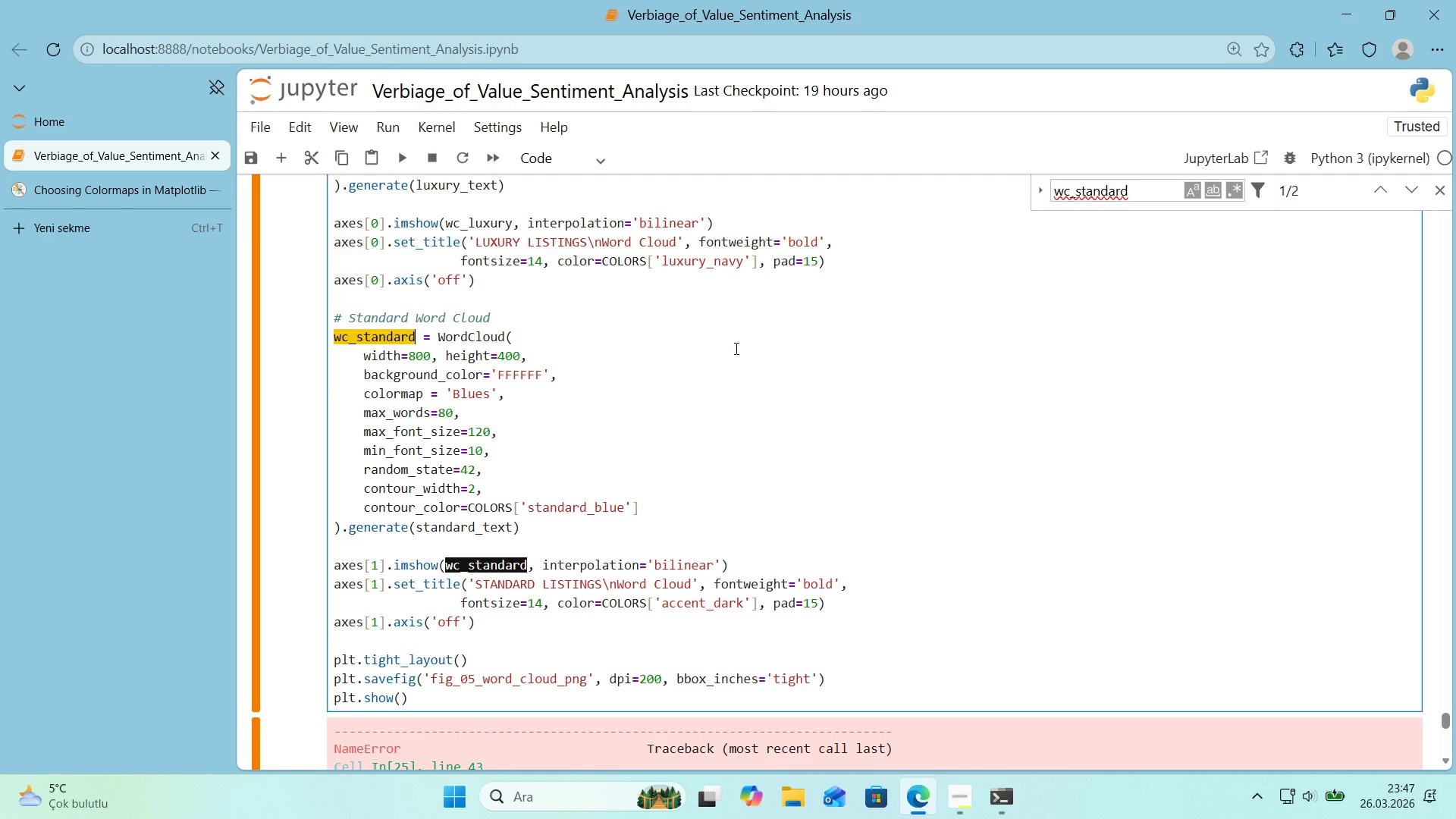 
key(Shift+Enter)
 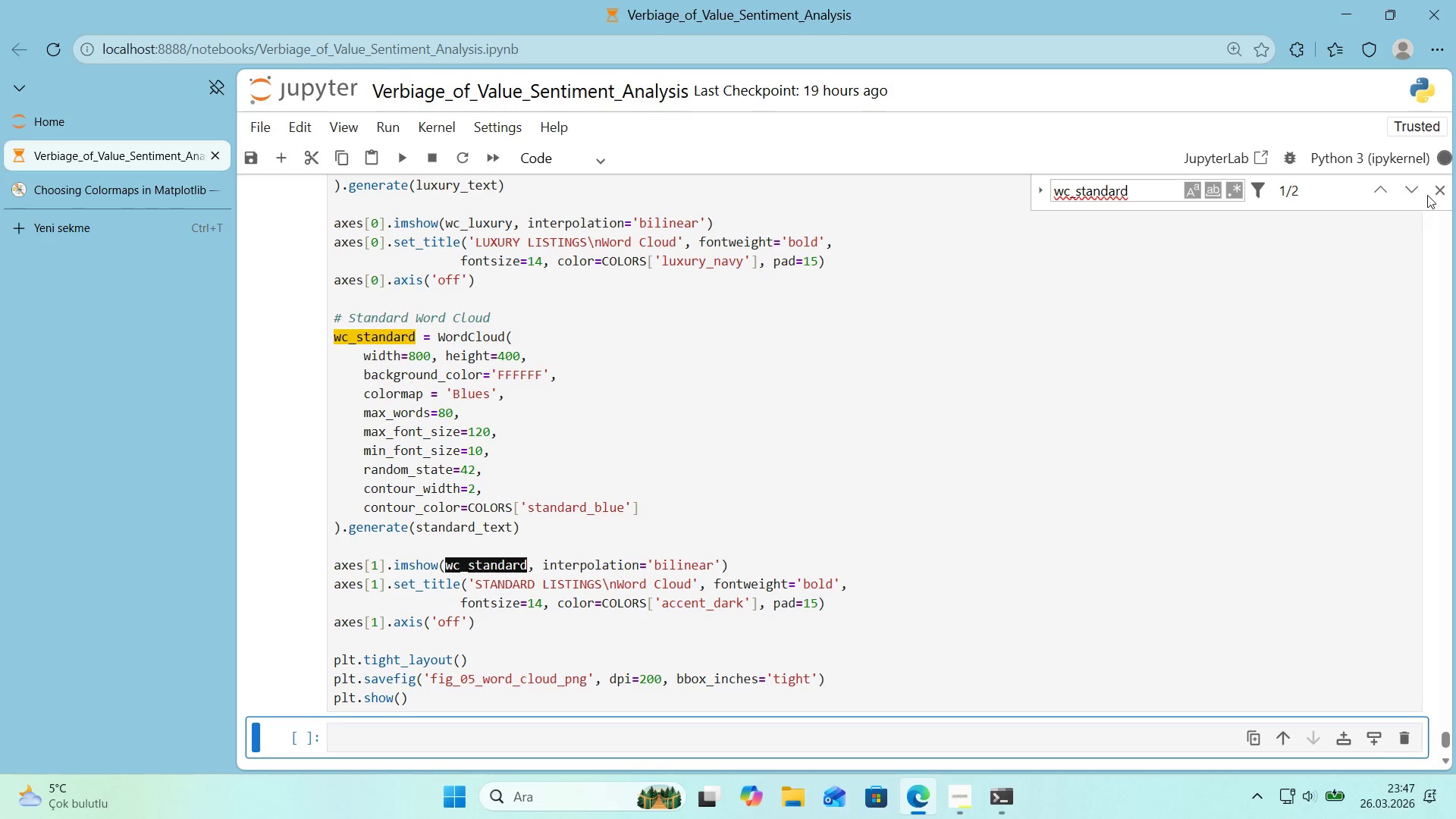 
left_click([1436, 193])
 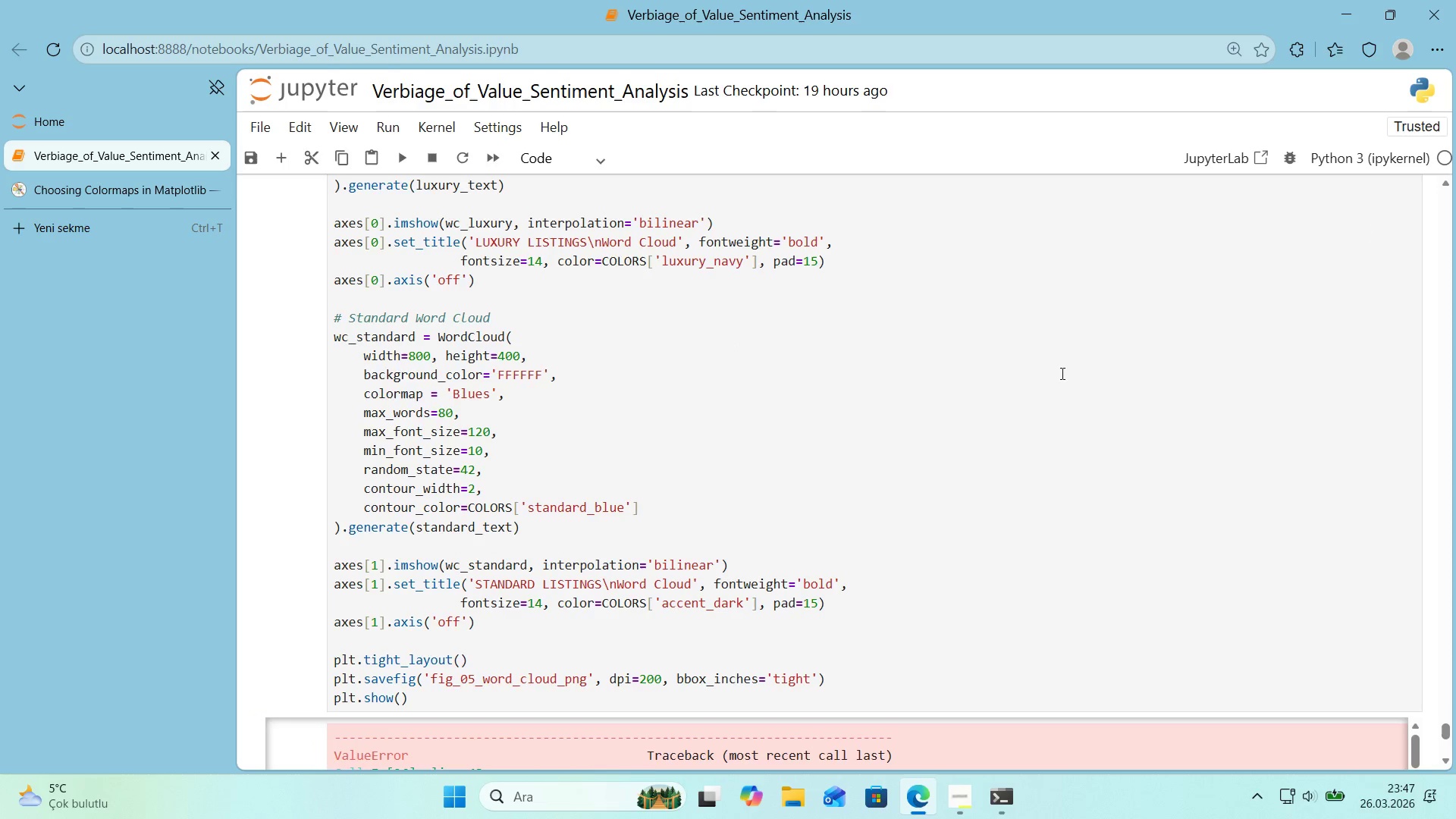 
scroll: coordinate [802, 444], scroll_direction: down, amount: 27.0
 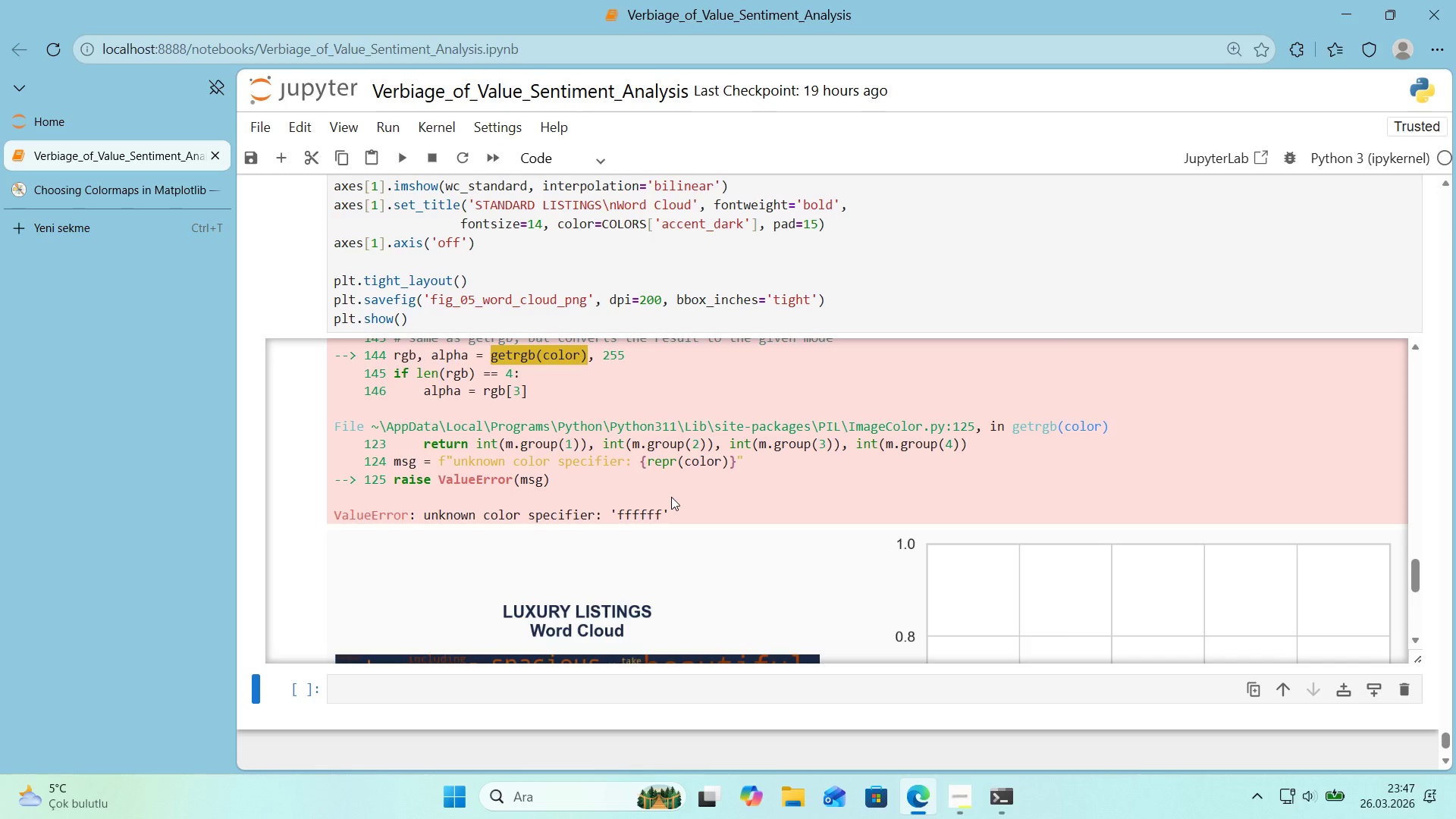 
scroll: coordinate [679, 328], scroll_direction: up, amount: 5.0
 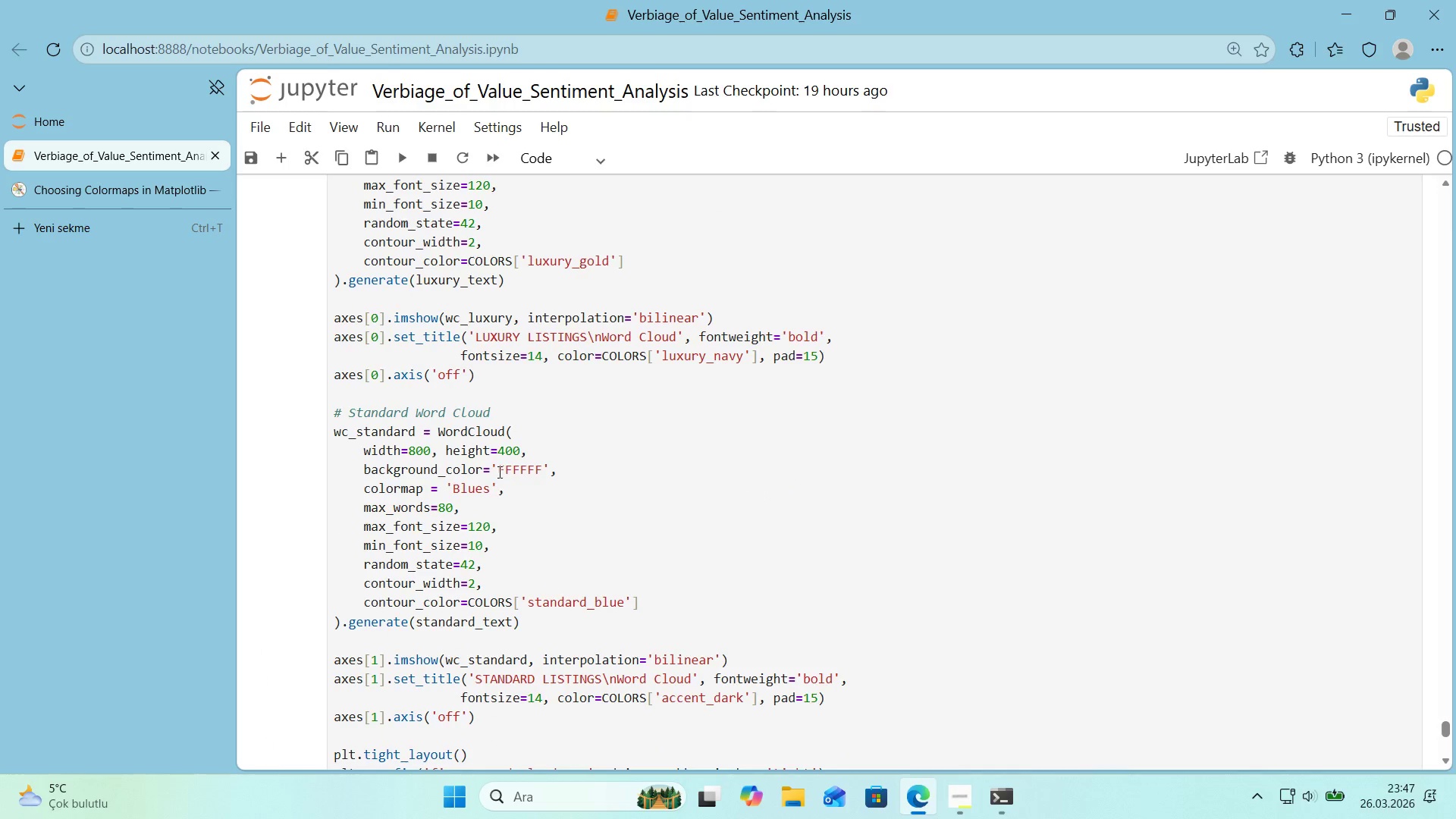 
left_click([500, 472])
 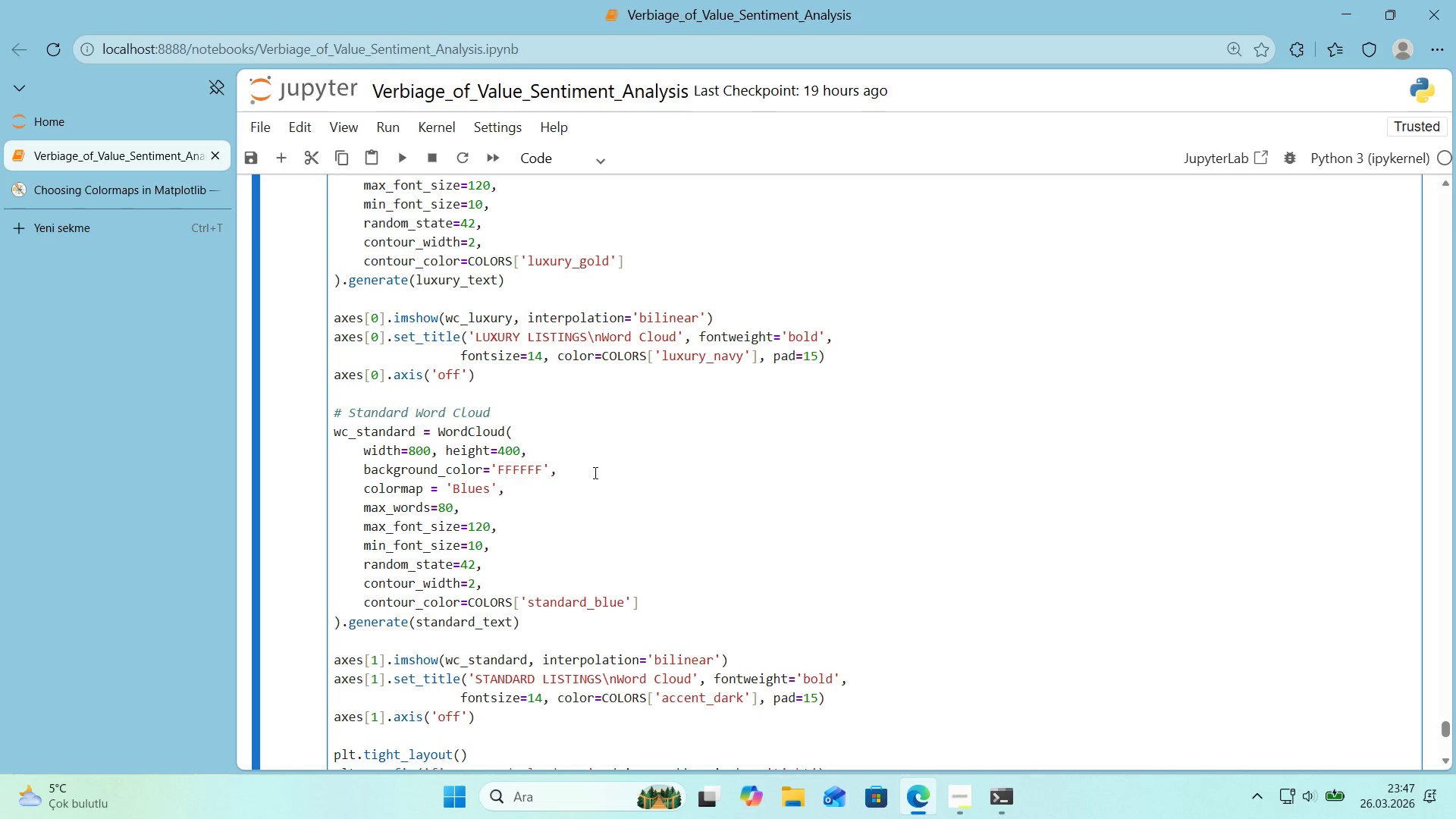 
key(Alt+Control+3)
 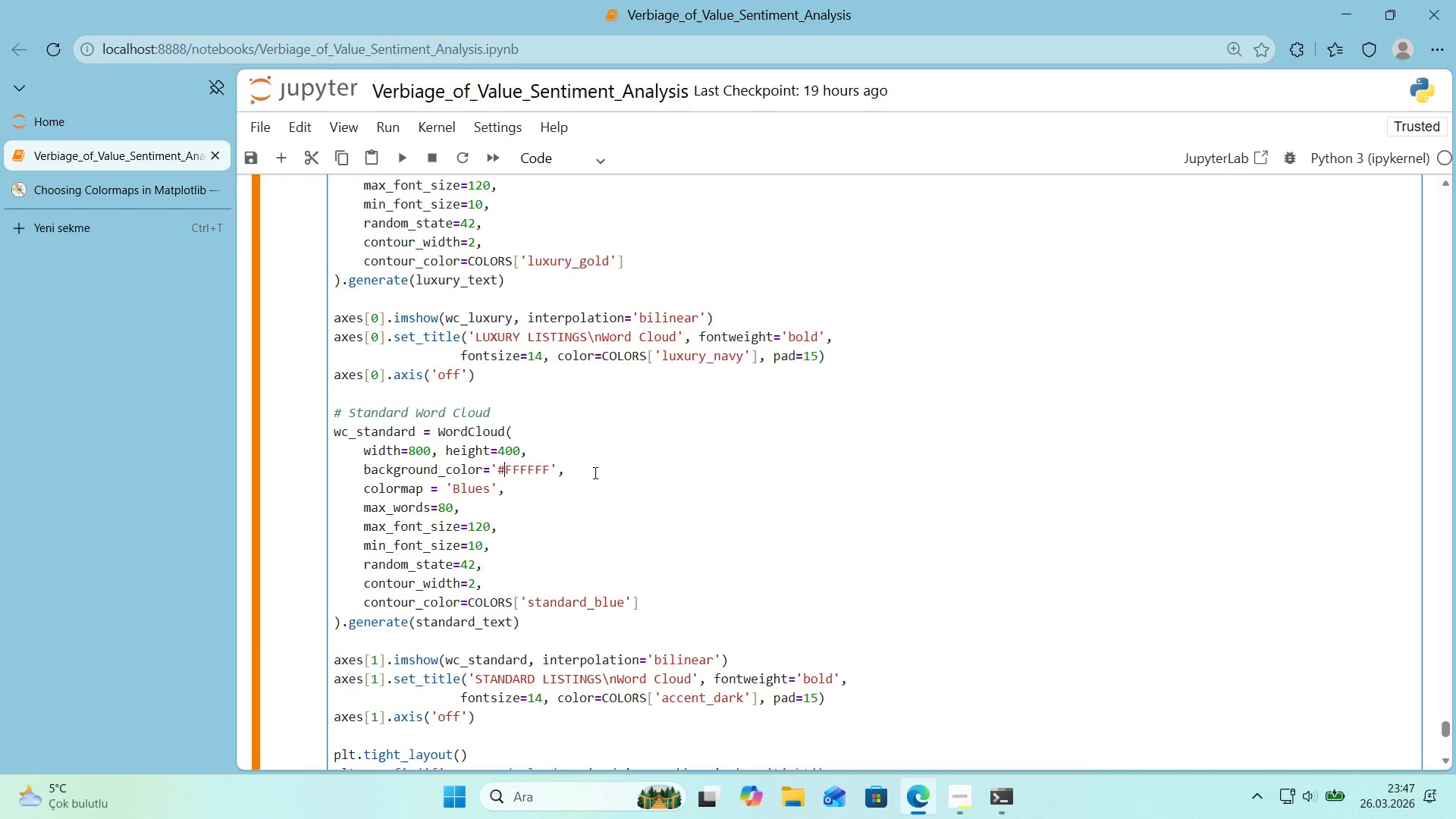 
key(Shift+Enter)
 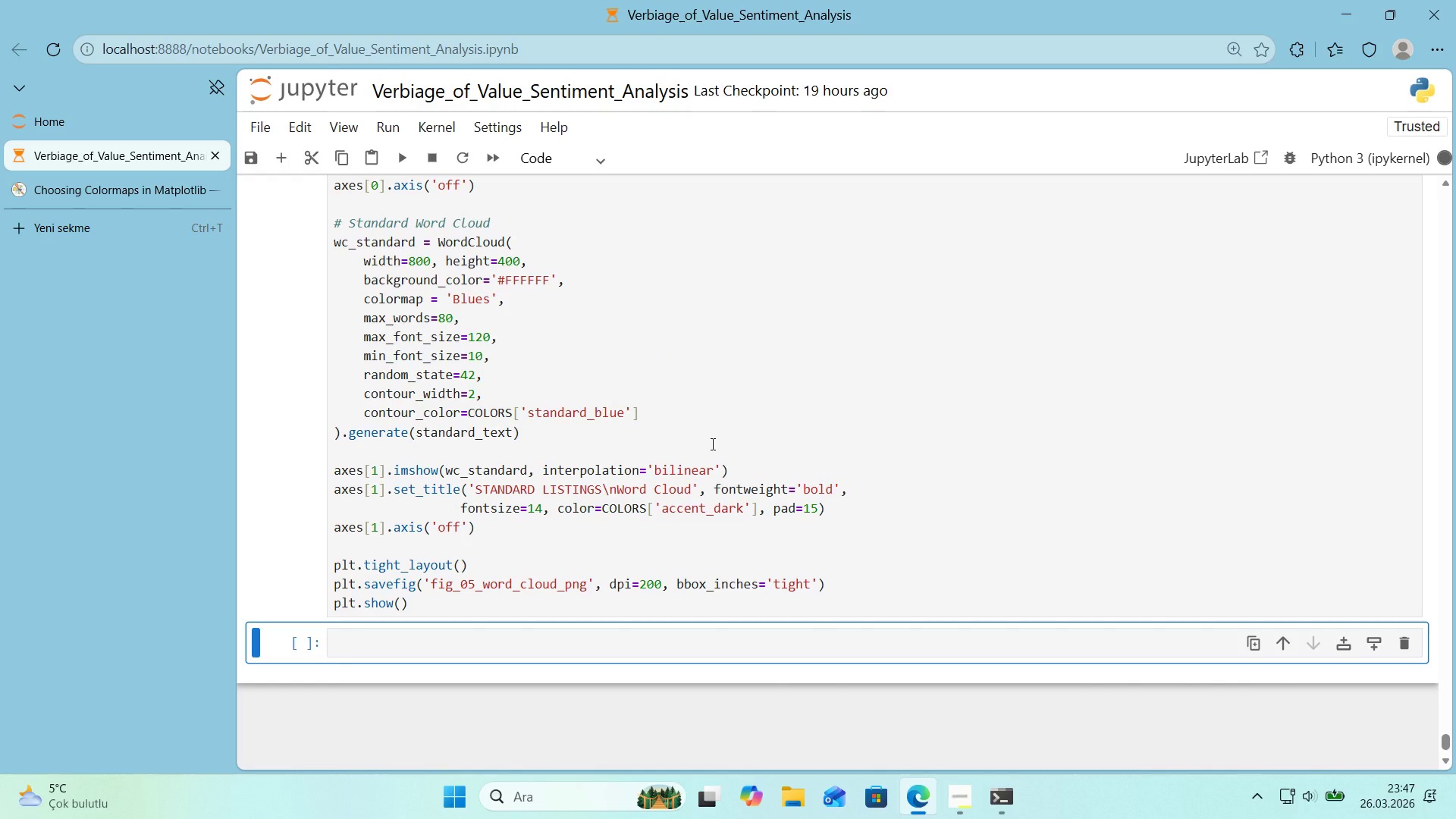 
scroll: coordinate [706, 444], scroll_direction: down, amount: 4.0
 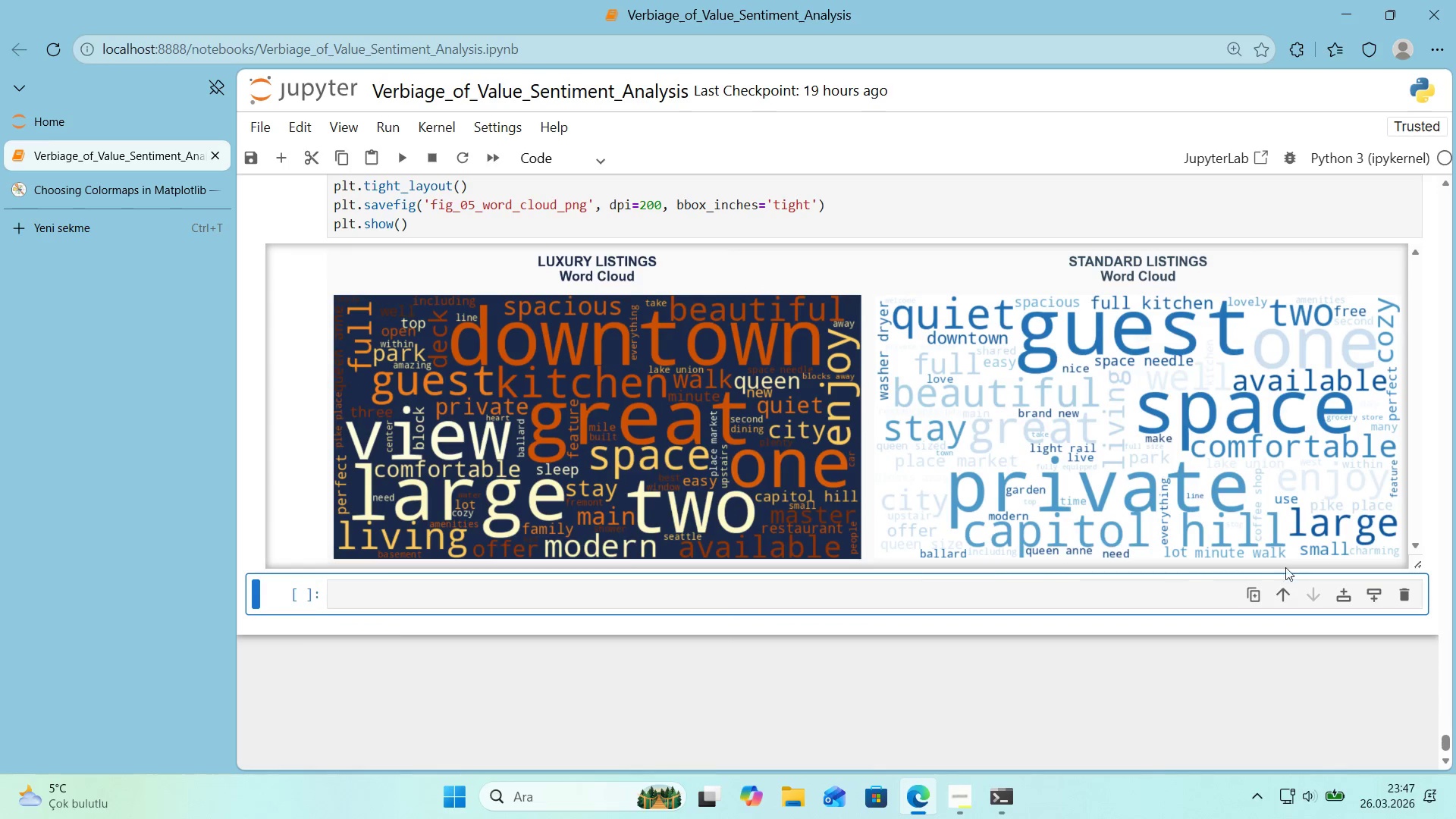 
mouse_move([1414, 560])
 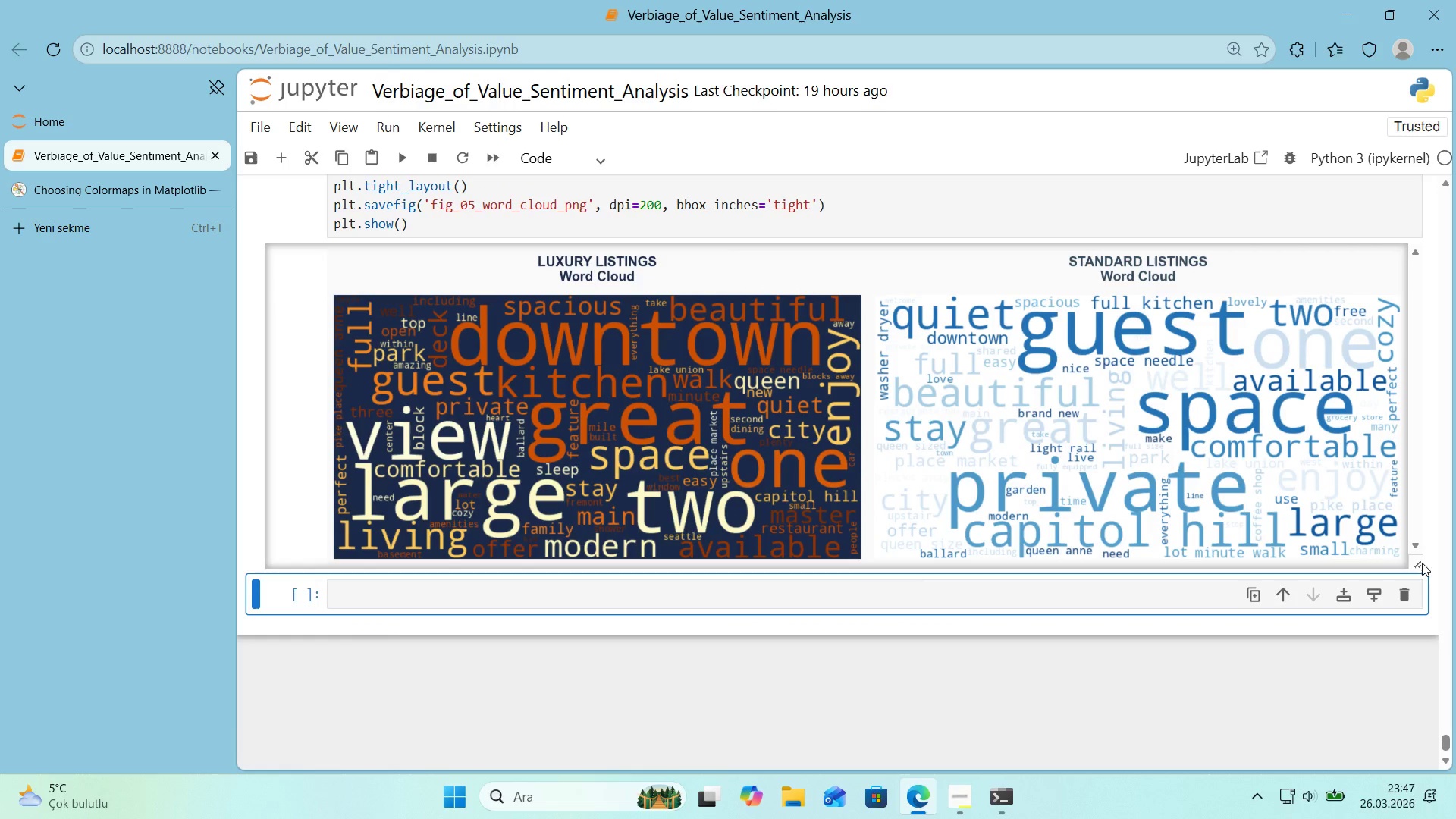 
left_click_drag(start_coordinate=[1420, 563], to_coordinate=[1436, 611])
 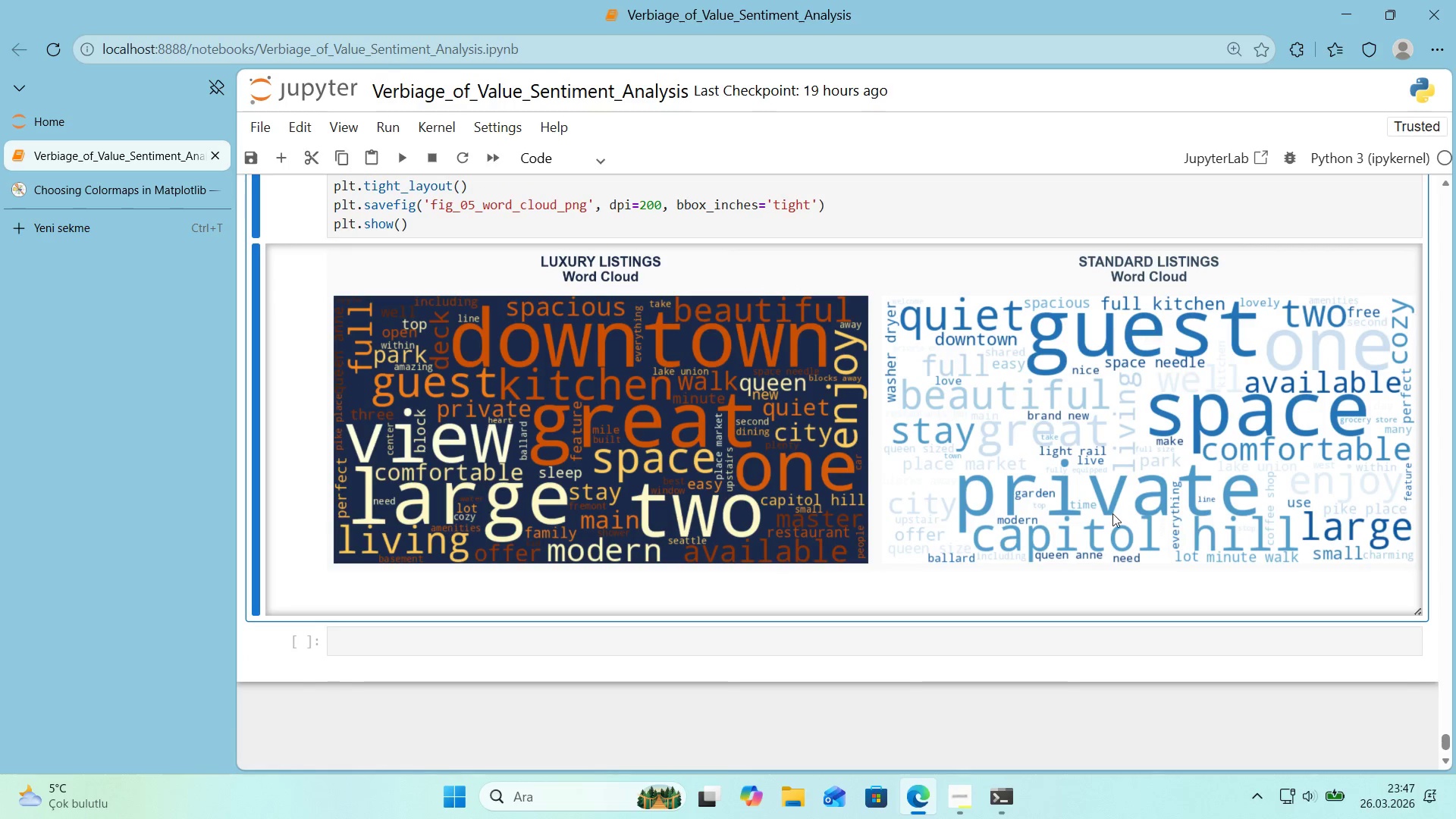 
scroll: coordinate [1112, 513], scroll_direction: up, amount: 1.0
 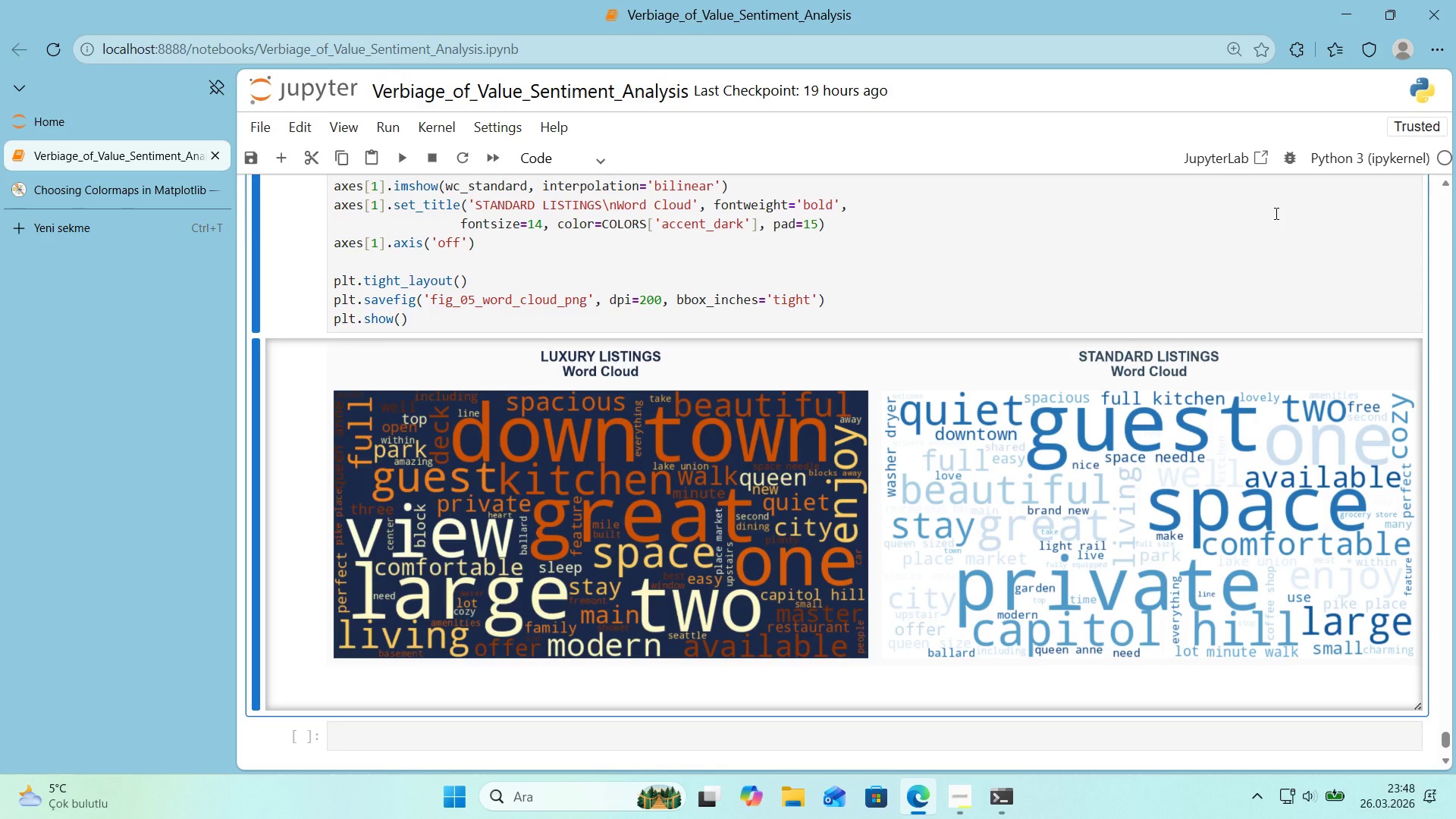 
wait(65.35)
 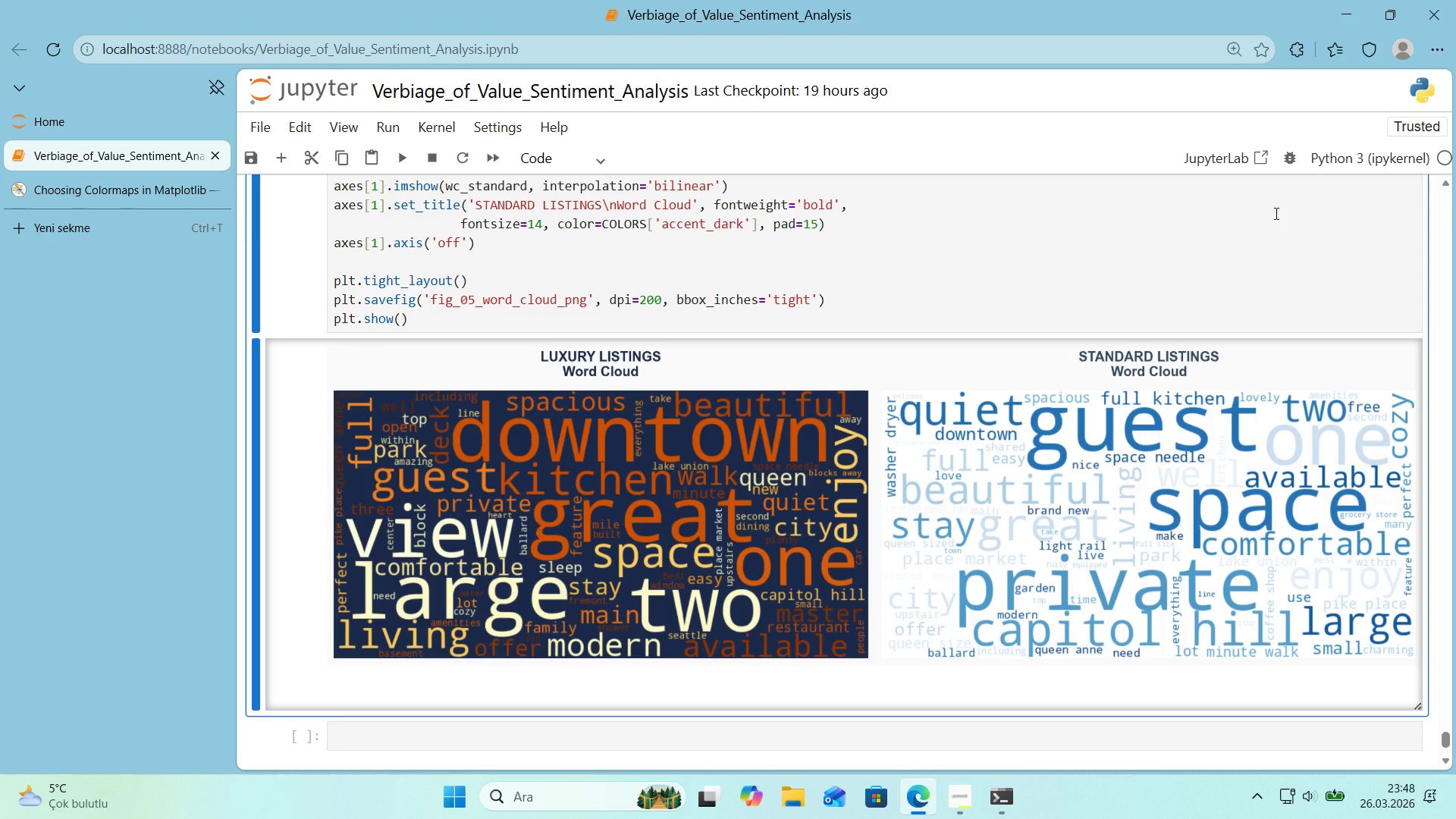 
scroll: coordinate [921, 331], scroll_direction: up, amount: 4.0
 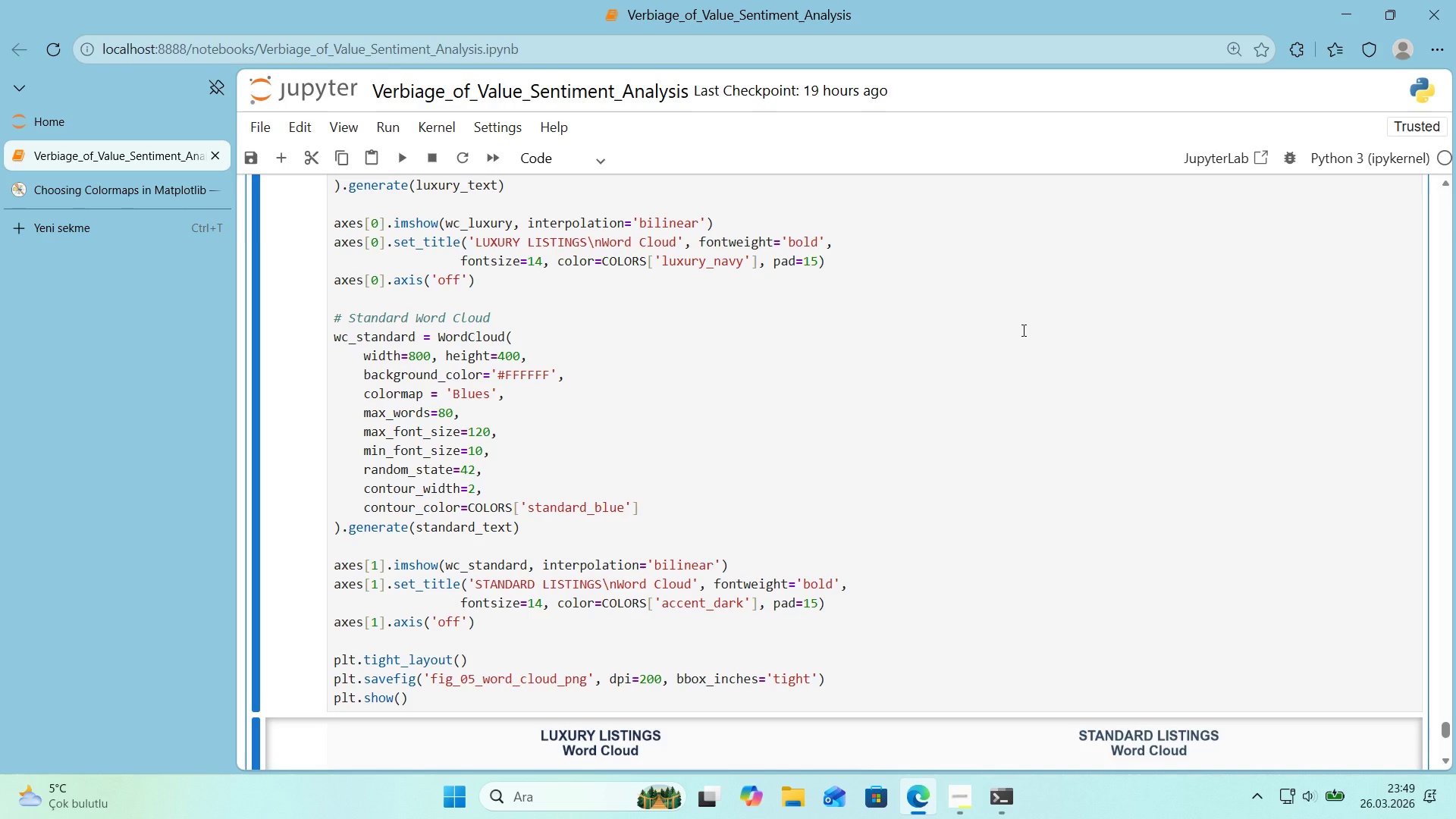 
wait(26.62)
 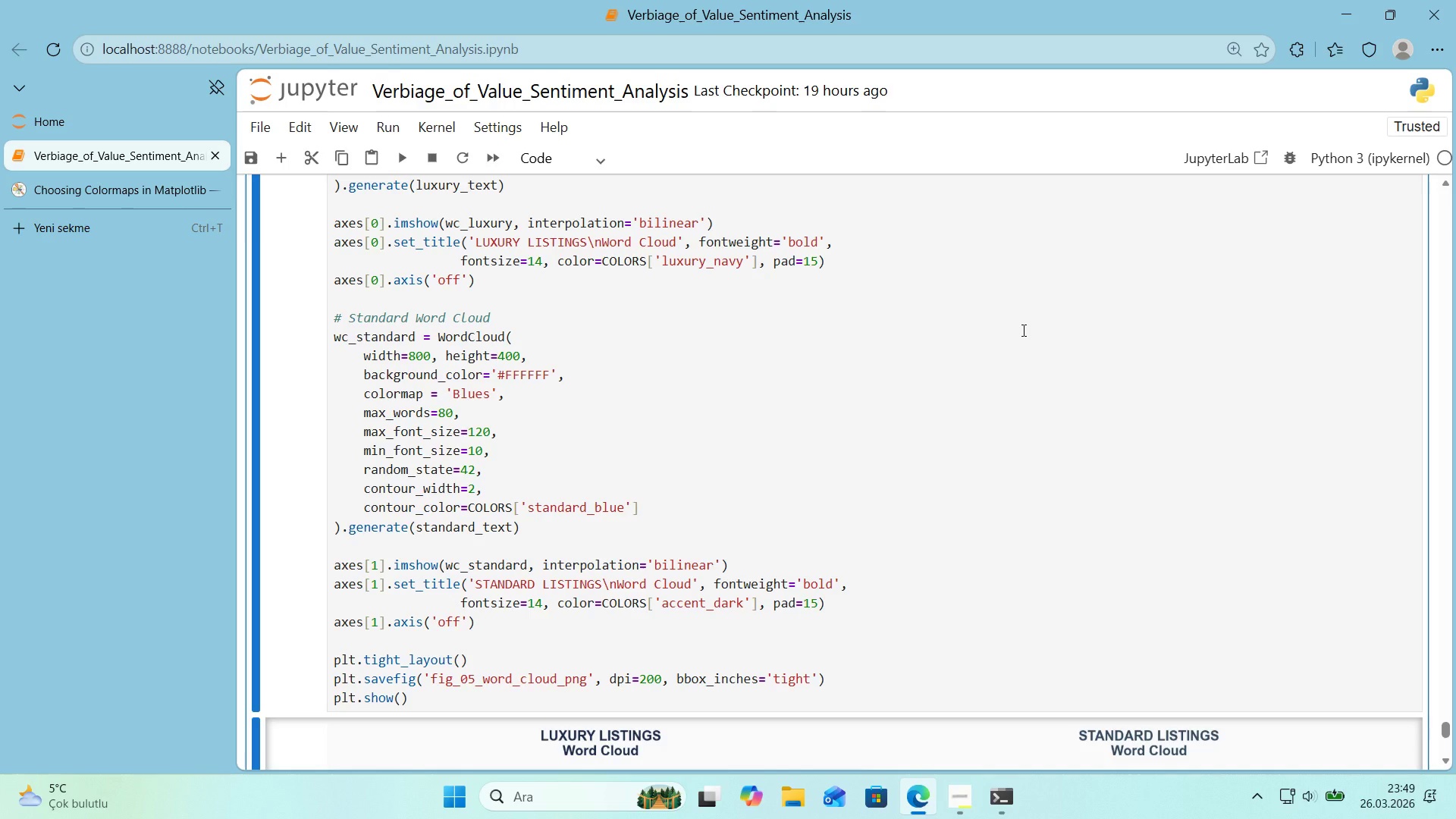 
scroll: coordinate [1016, 369], scroll_direction: down, amount: 6.0
 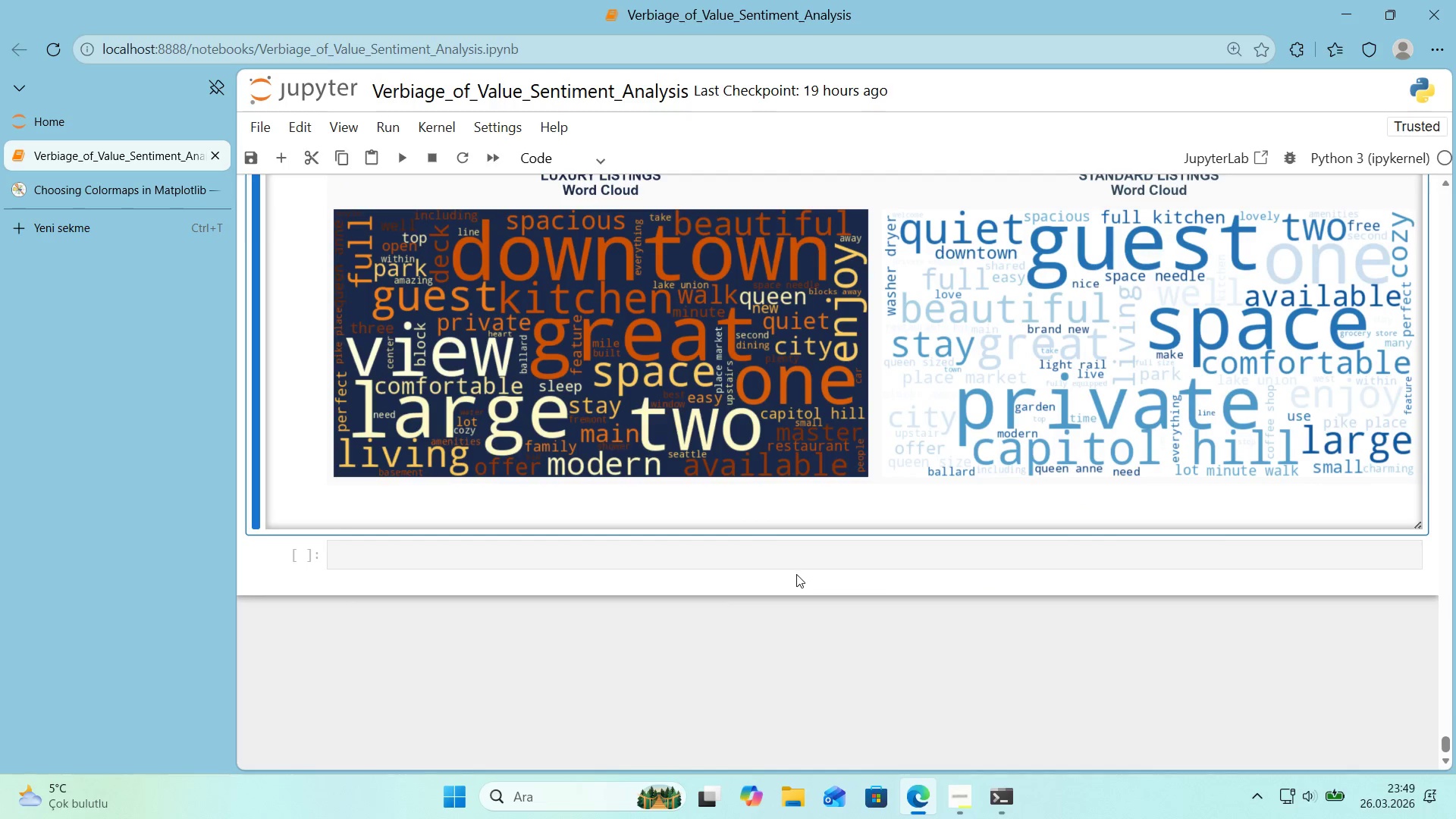 
left_click([805, 558])
 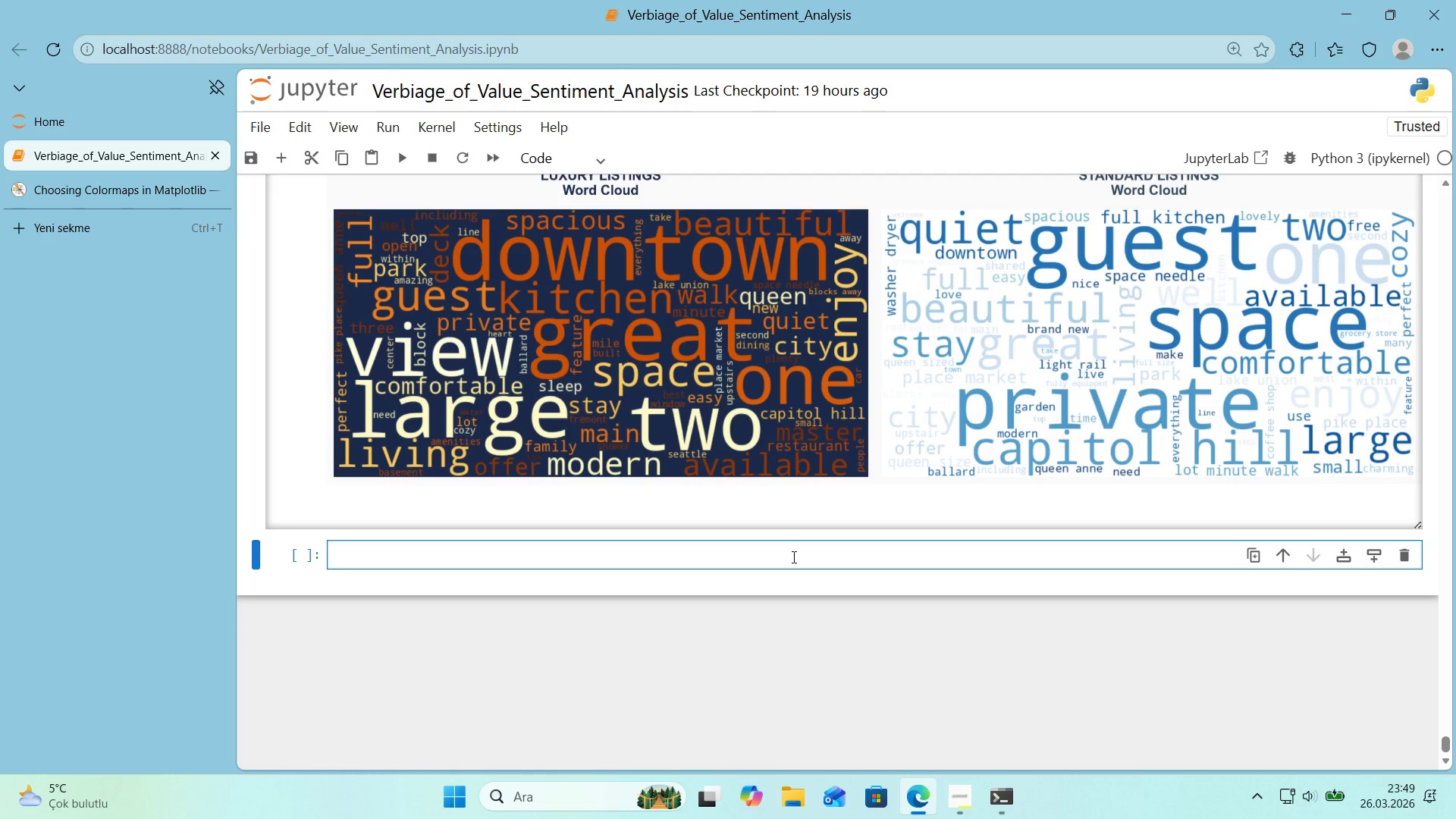 
wait(8.47)
 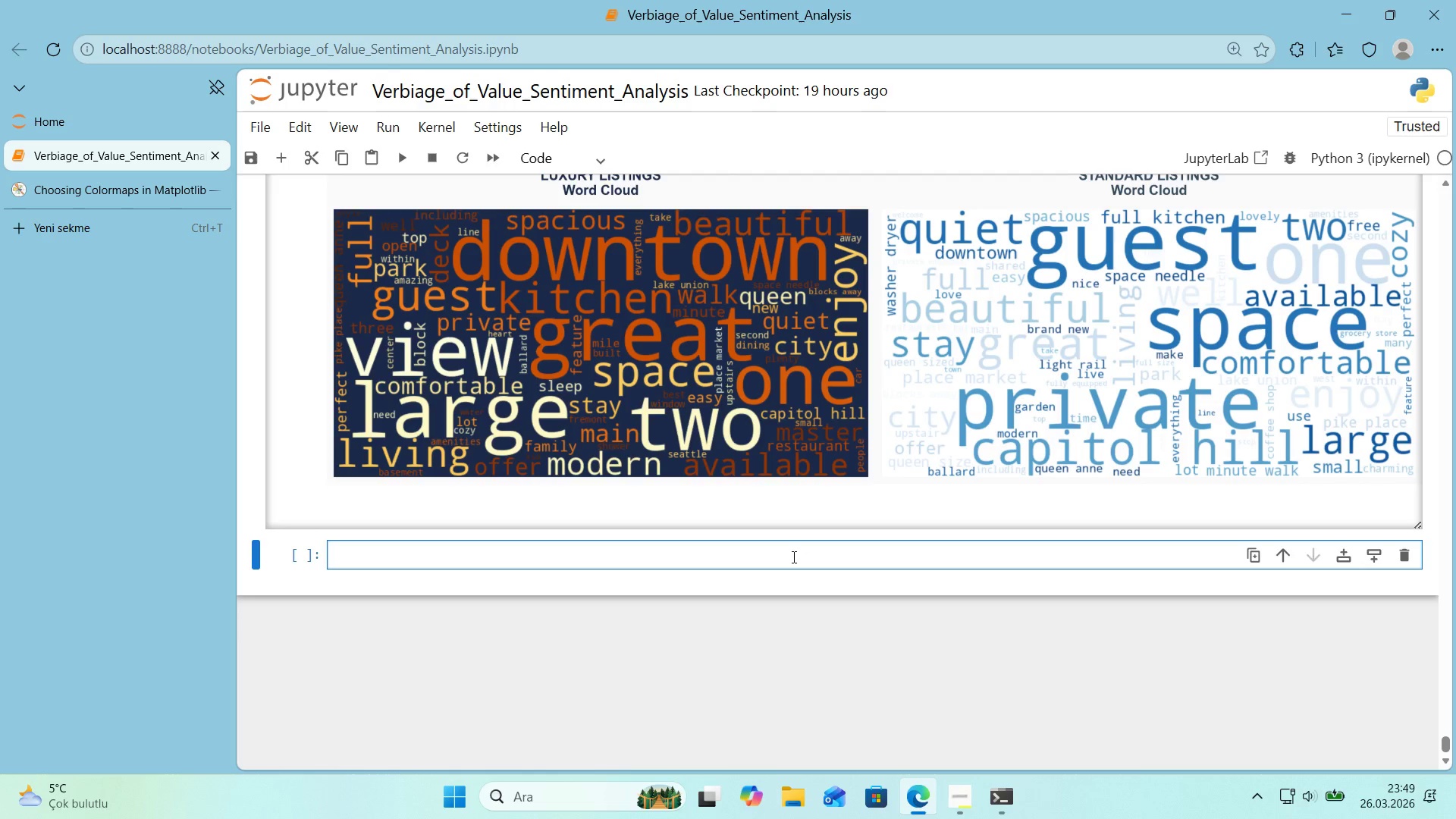 
scroll: coordinate [786, 548], scroll_direction: down, amount: 1.0
 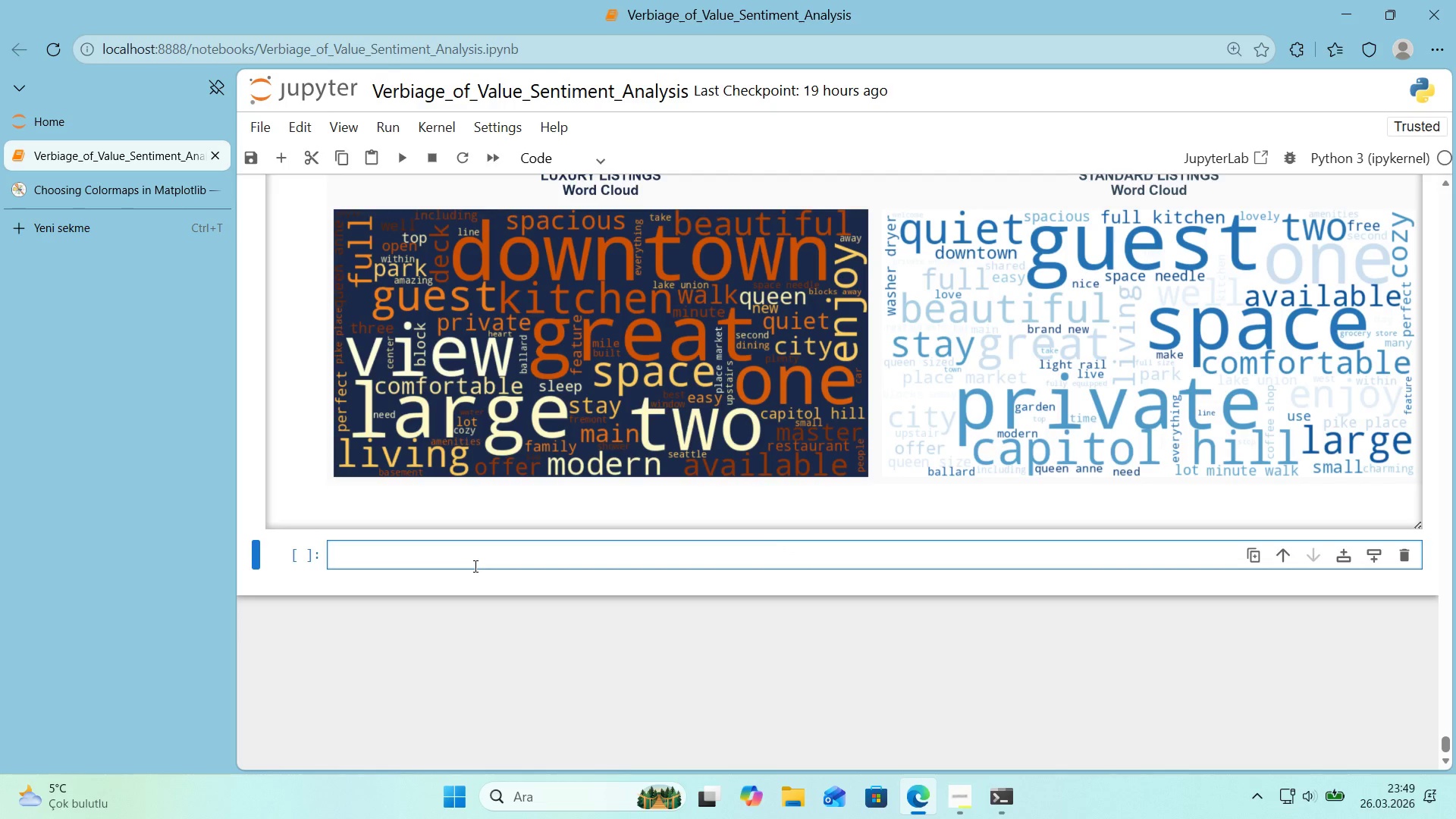 
left_click([573, 162])
 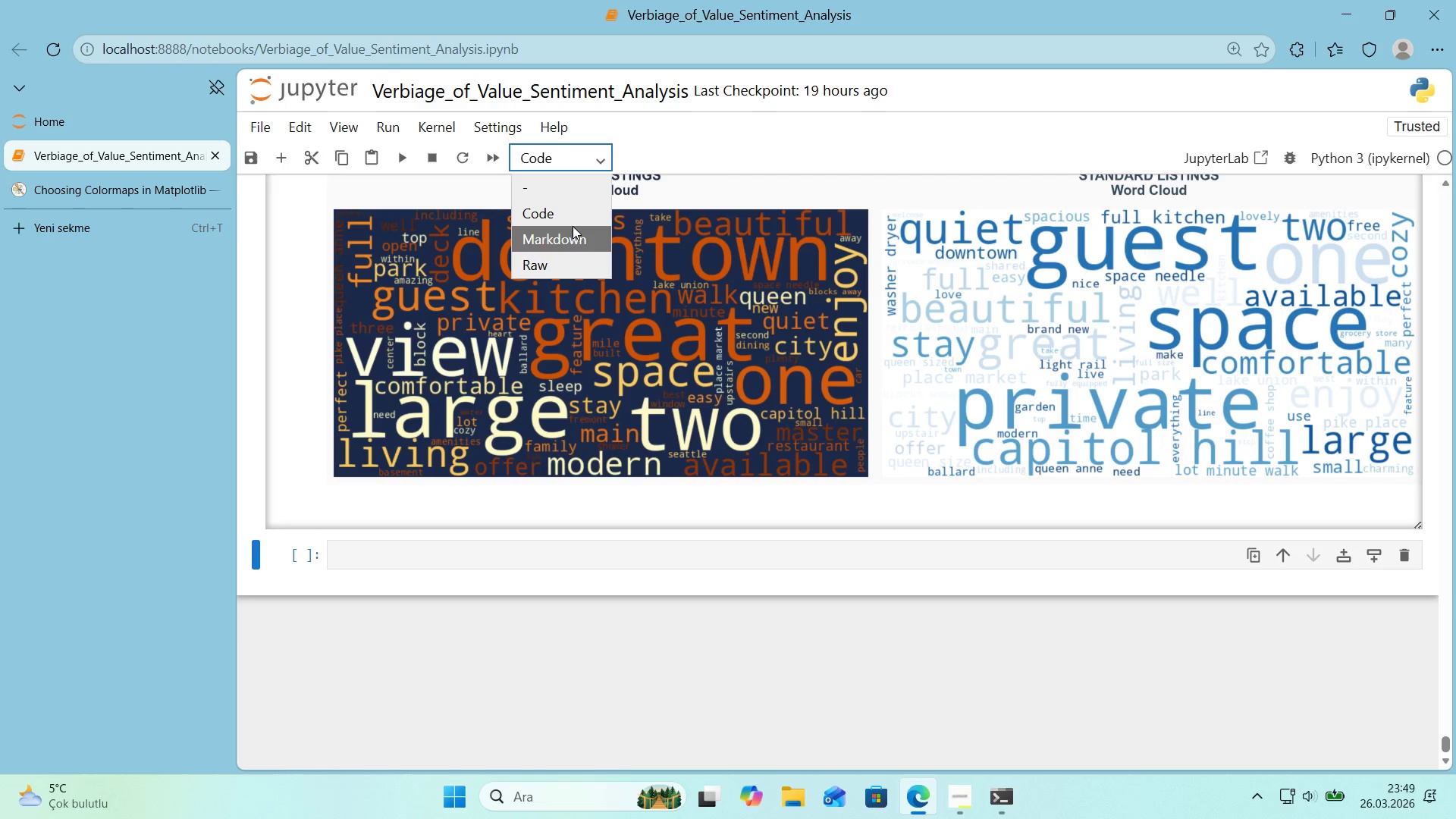 
left_click([571, 238])
 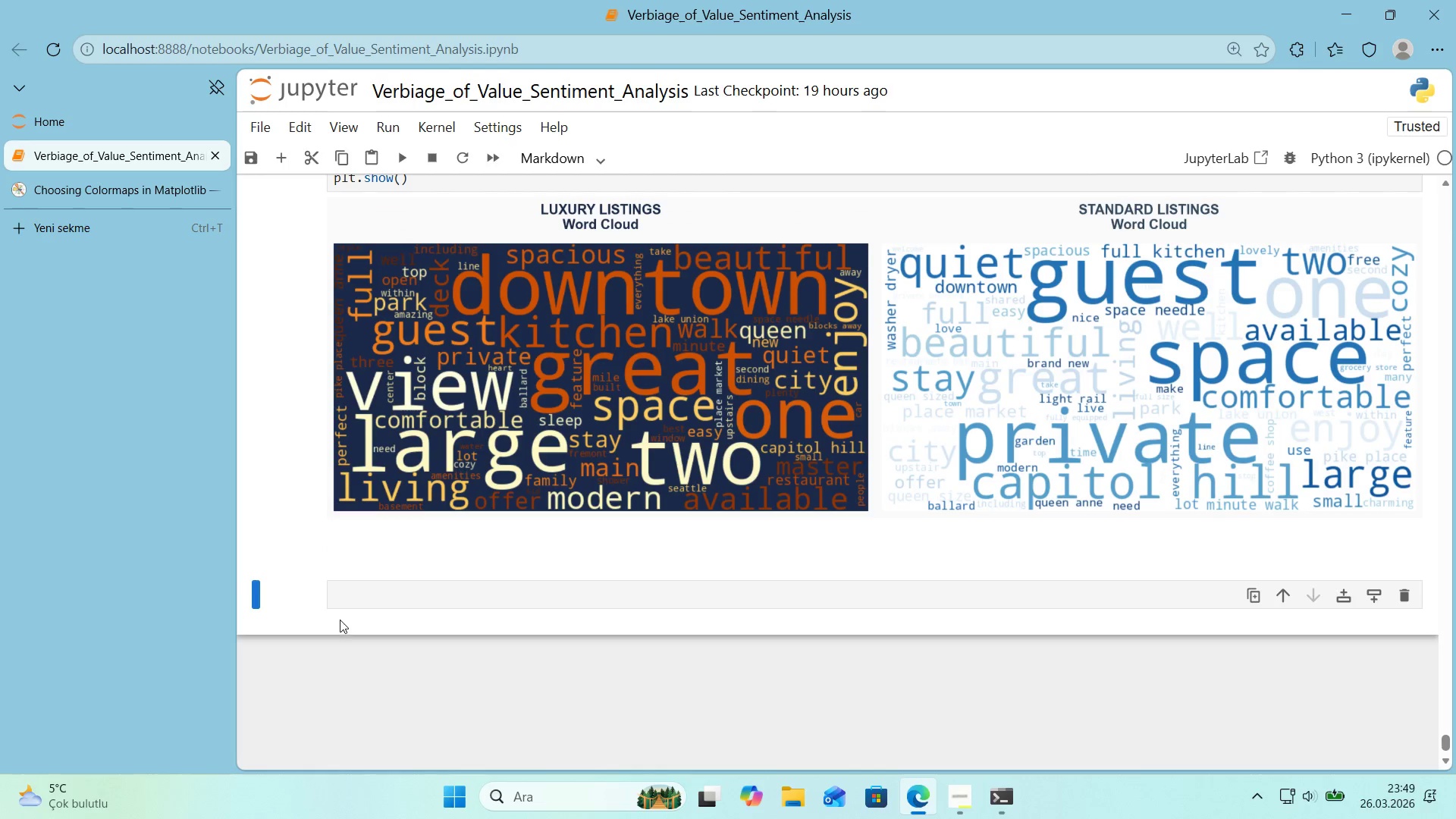 
left_click([359, 597])
 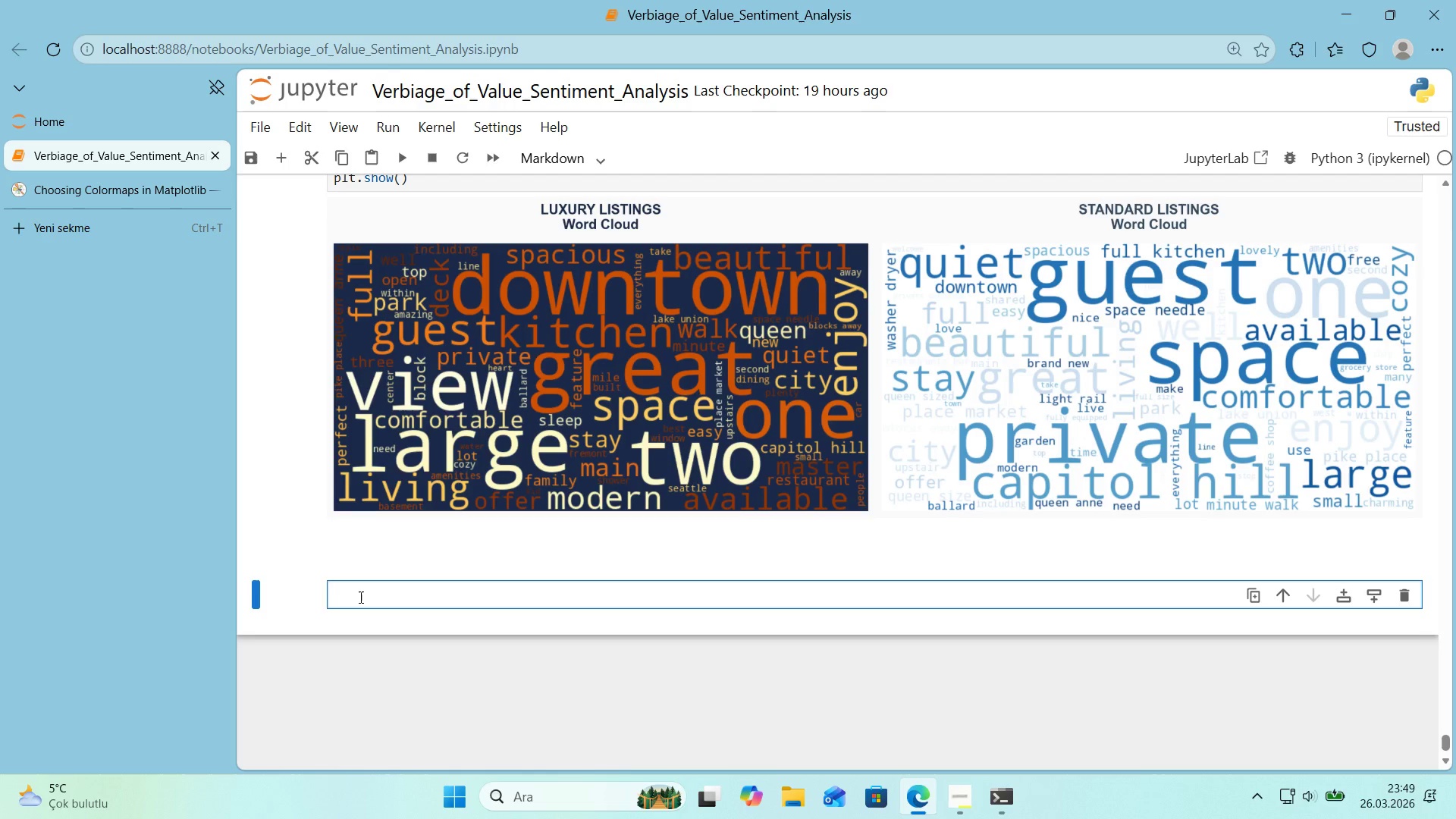 
key(Alt+Control+3)
 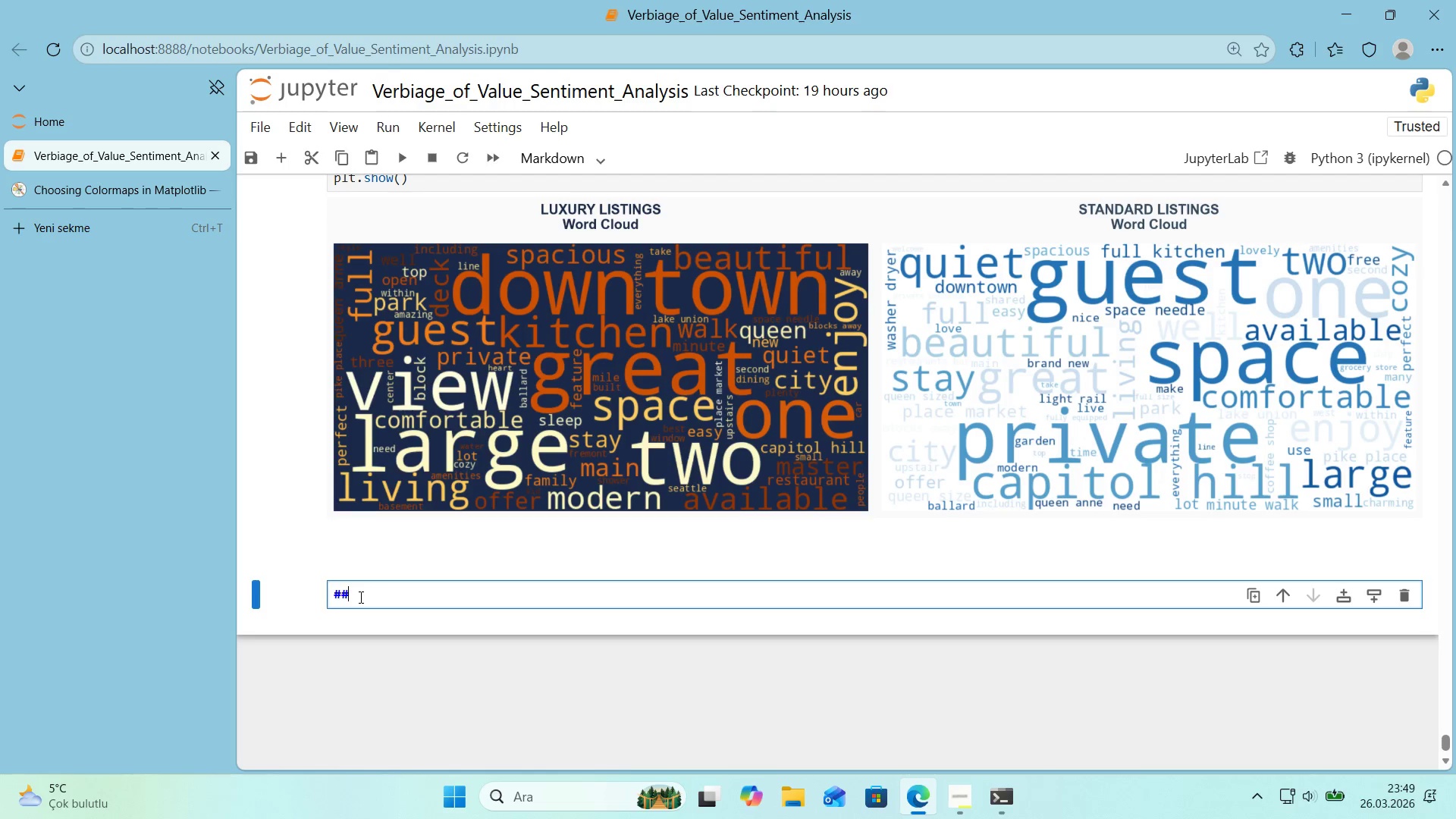 
key(Alt+Control+3)
 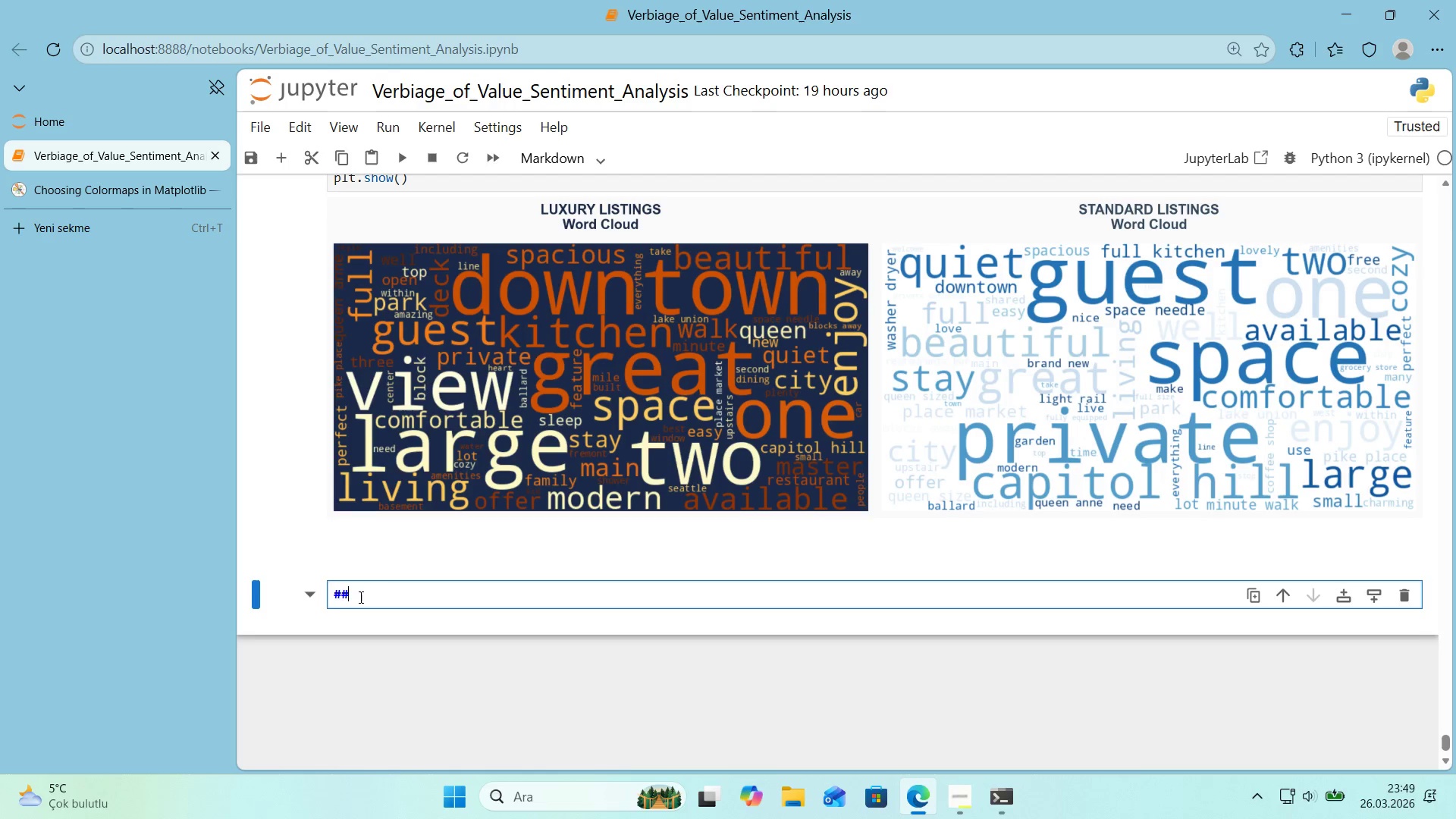 
type( 8. Top 10 Influet)
key(Backspace)
type(nt'al Descr'ptors by pr)
key(Backspace)
key(Backspace)
type(Pr'ce t)
key(Backspace)
type(T'er)
 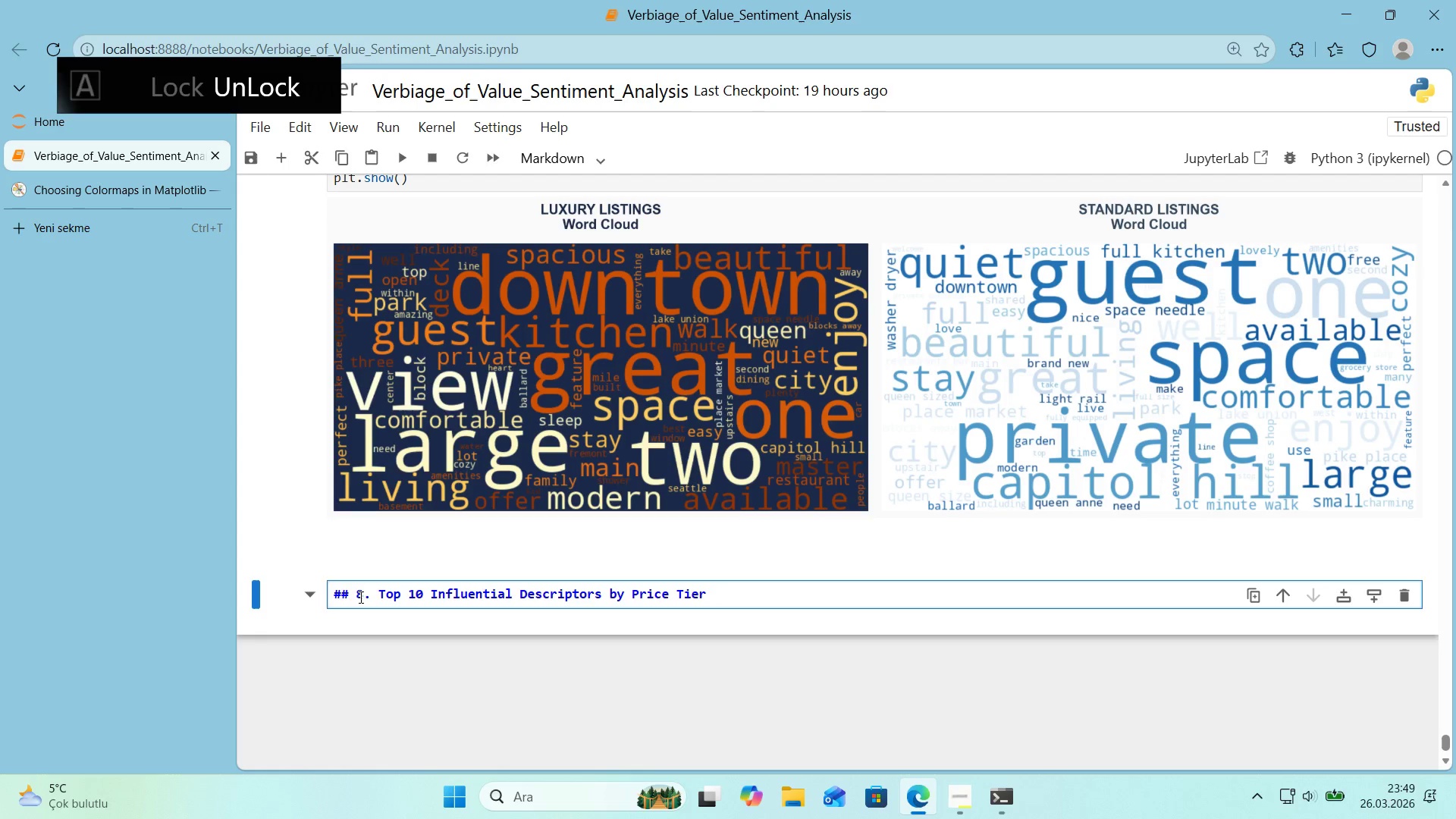 
key(Enter)
 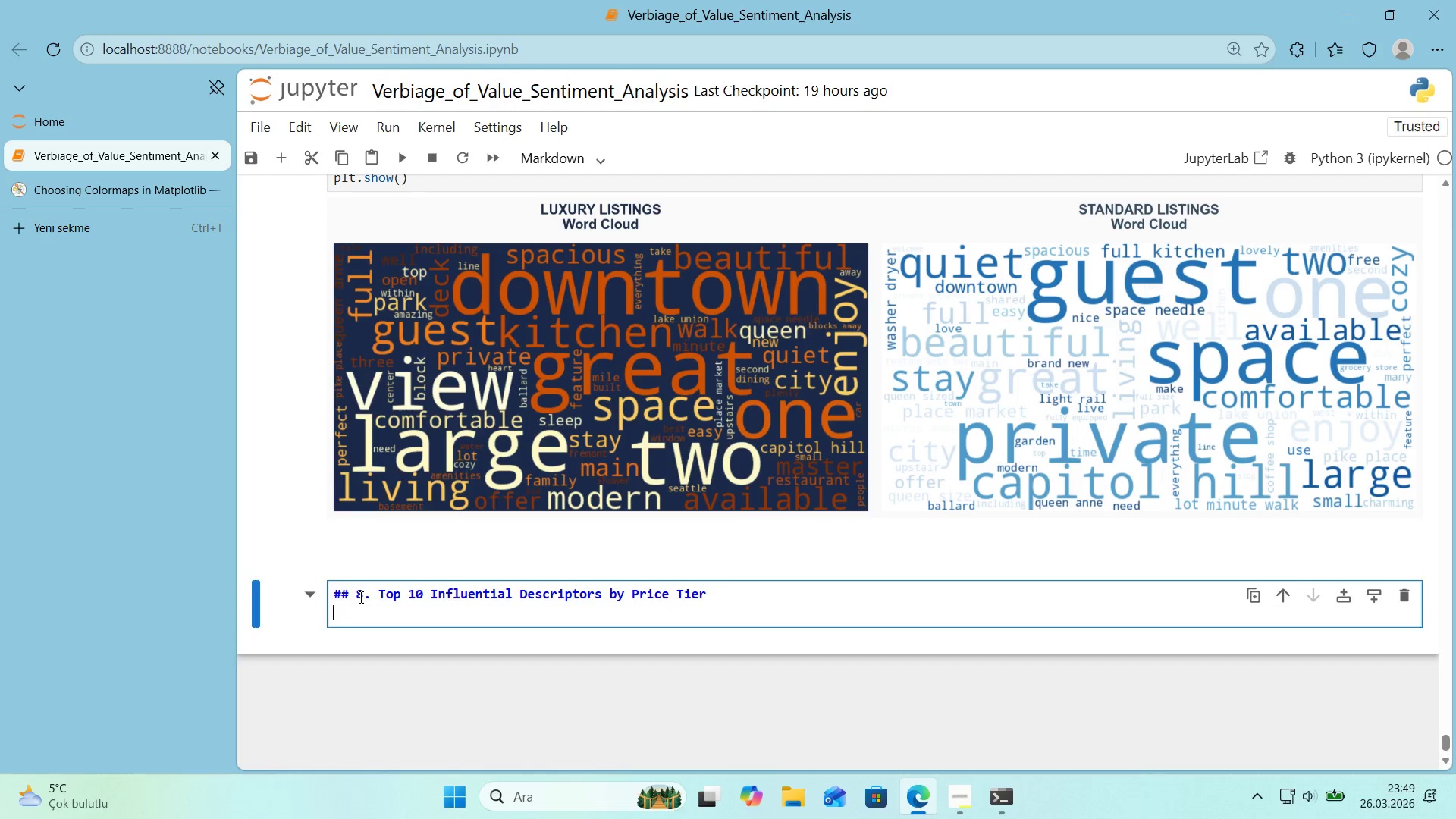 
key(Enter)
 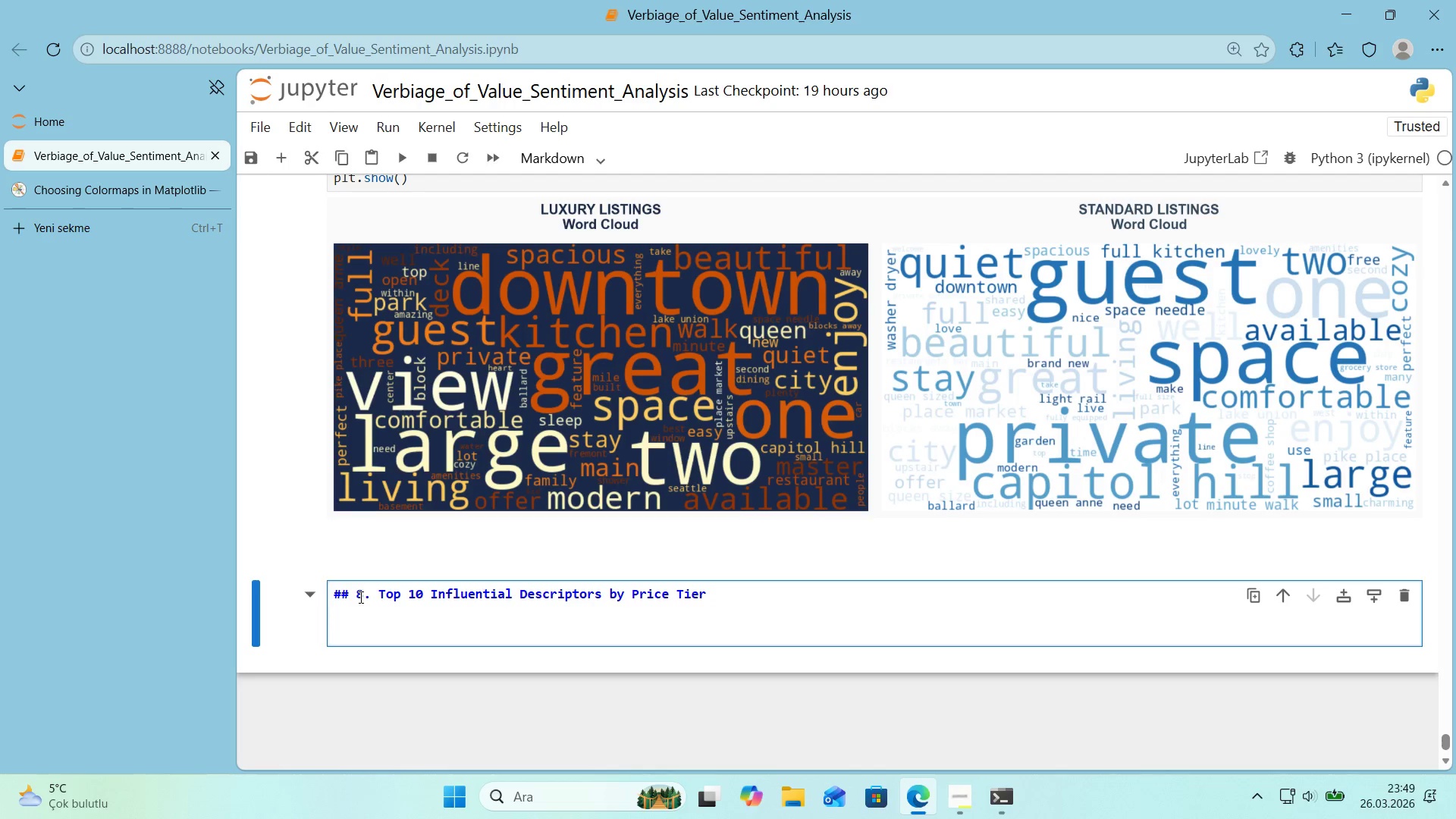 
scroll: coordinate [788, 411], scroll_direction: up, amount: 9.0
 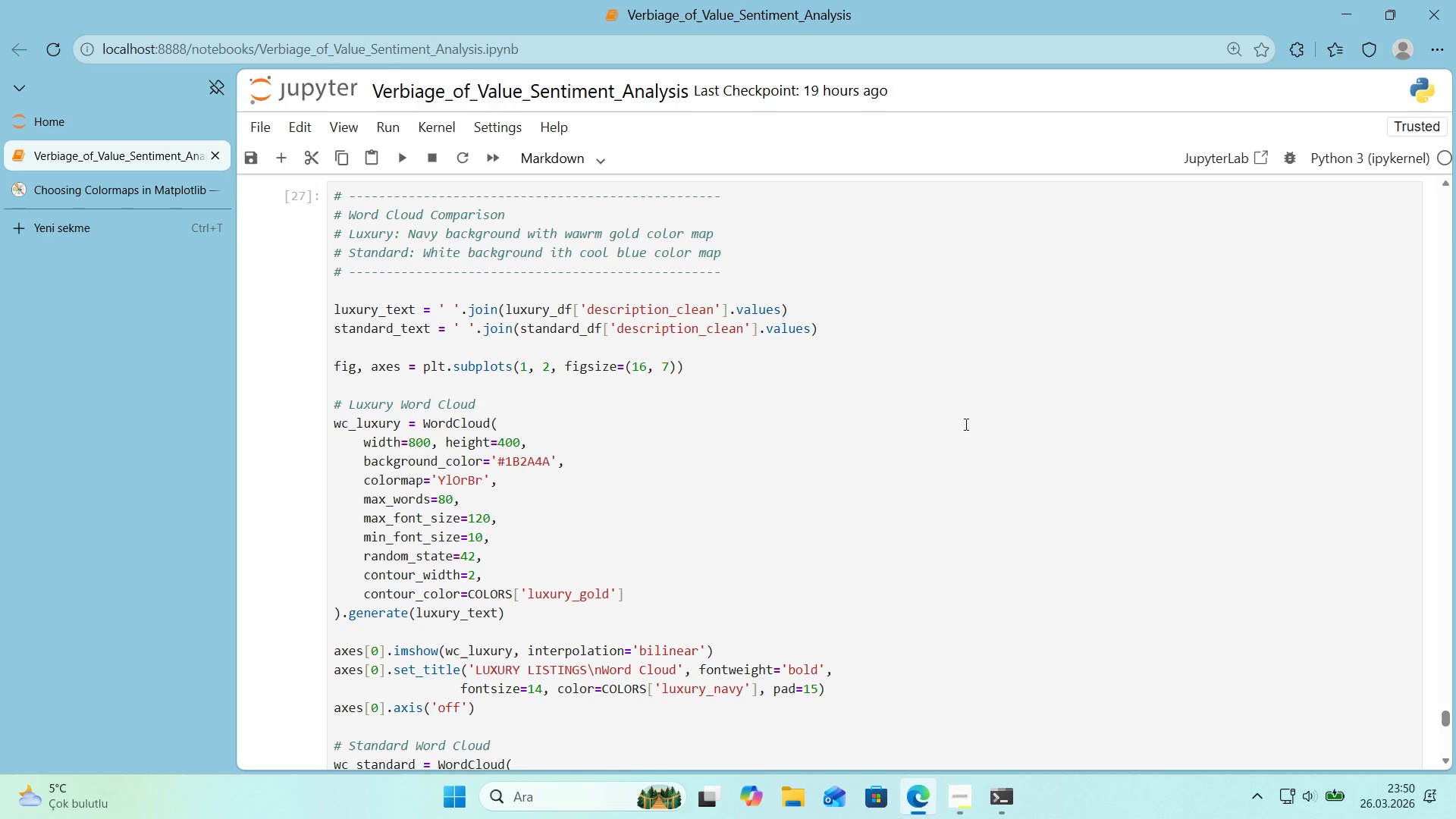 
wait(29.34)
 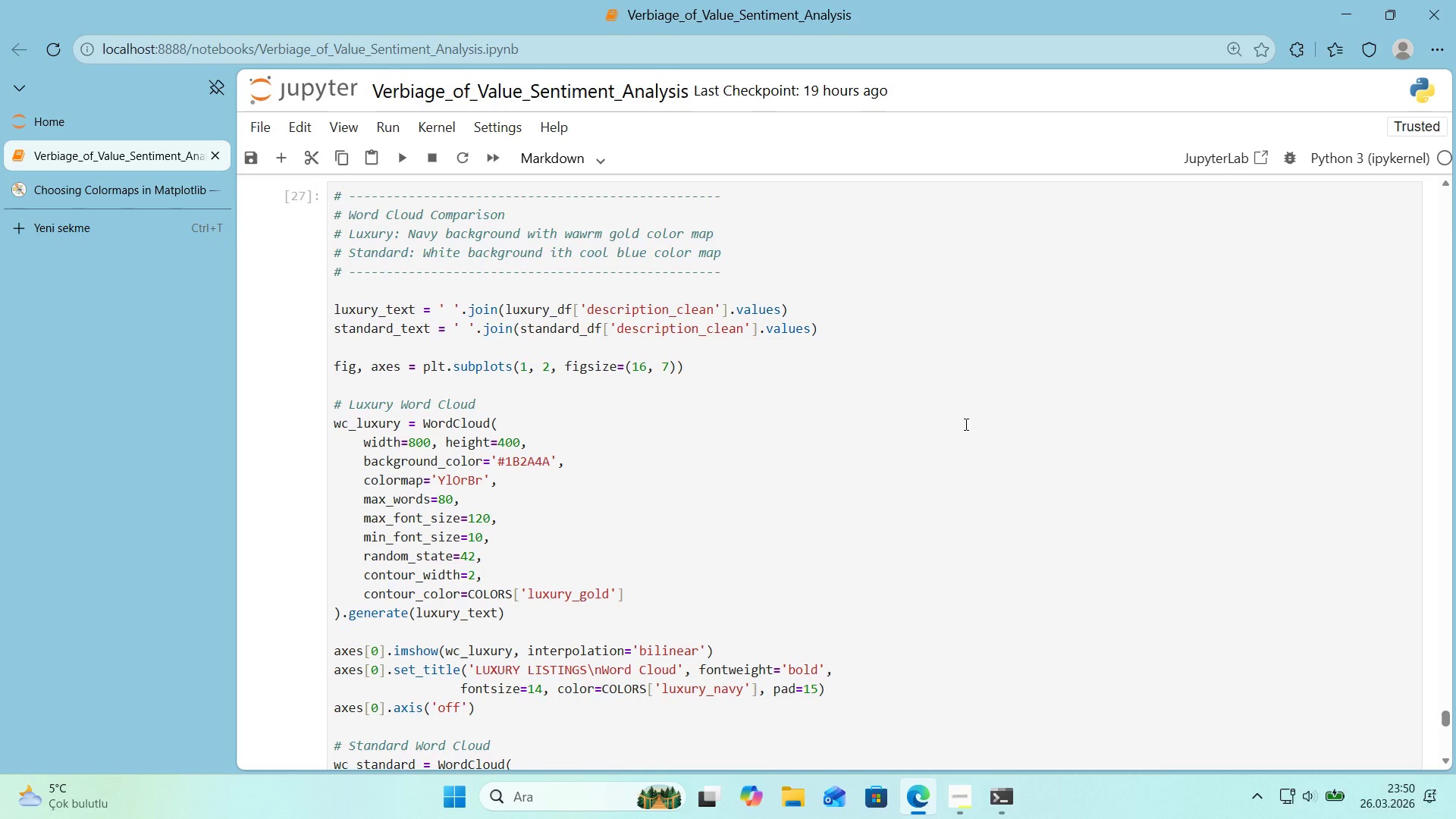 
scroll: coordinate [1083, 384], scroll_direction: down, amount: 5.0
 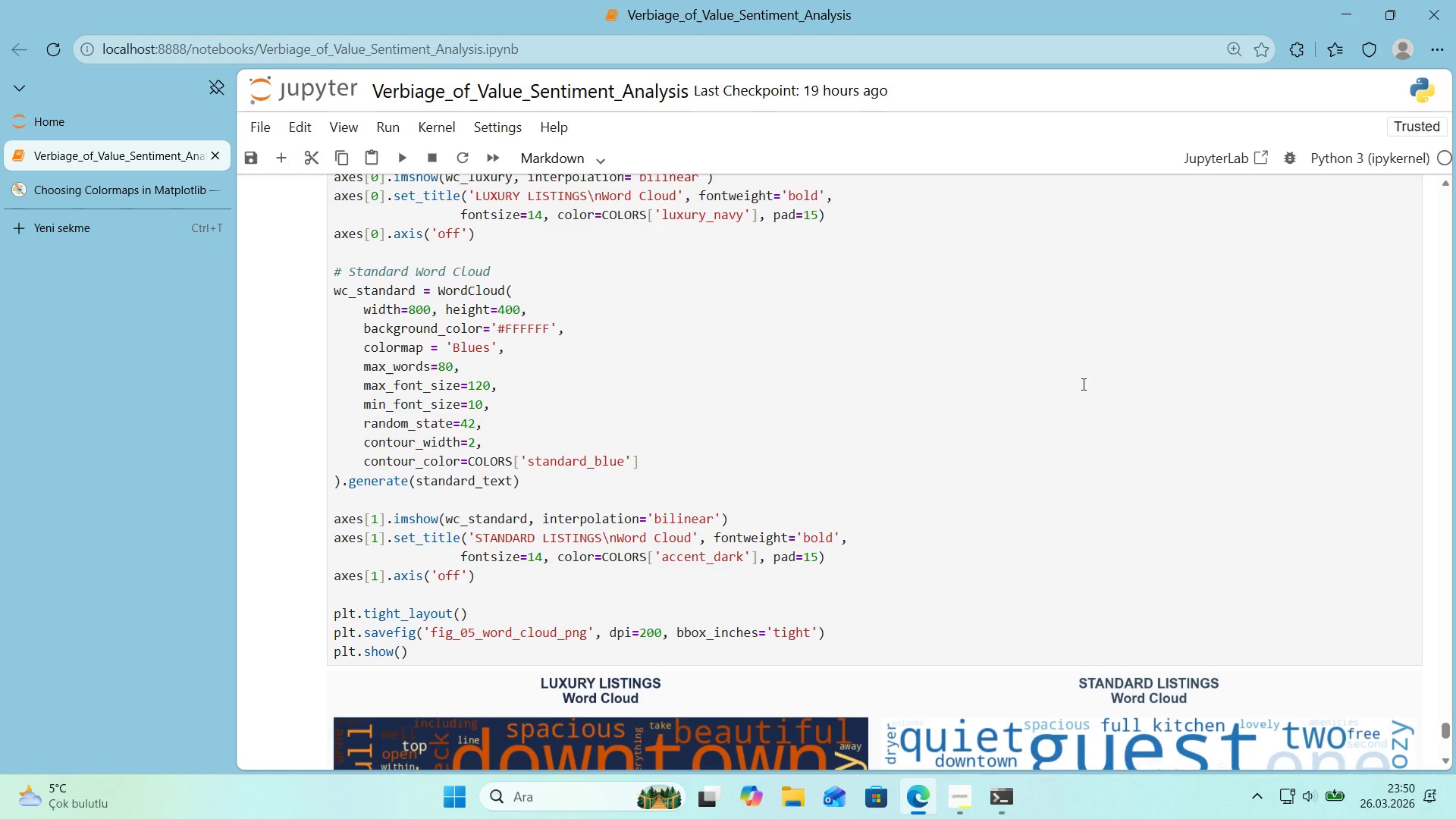 
wait(17.94)
 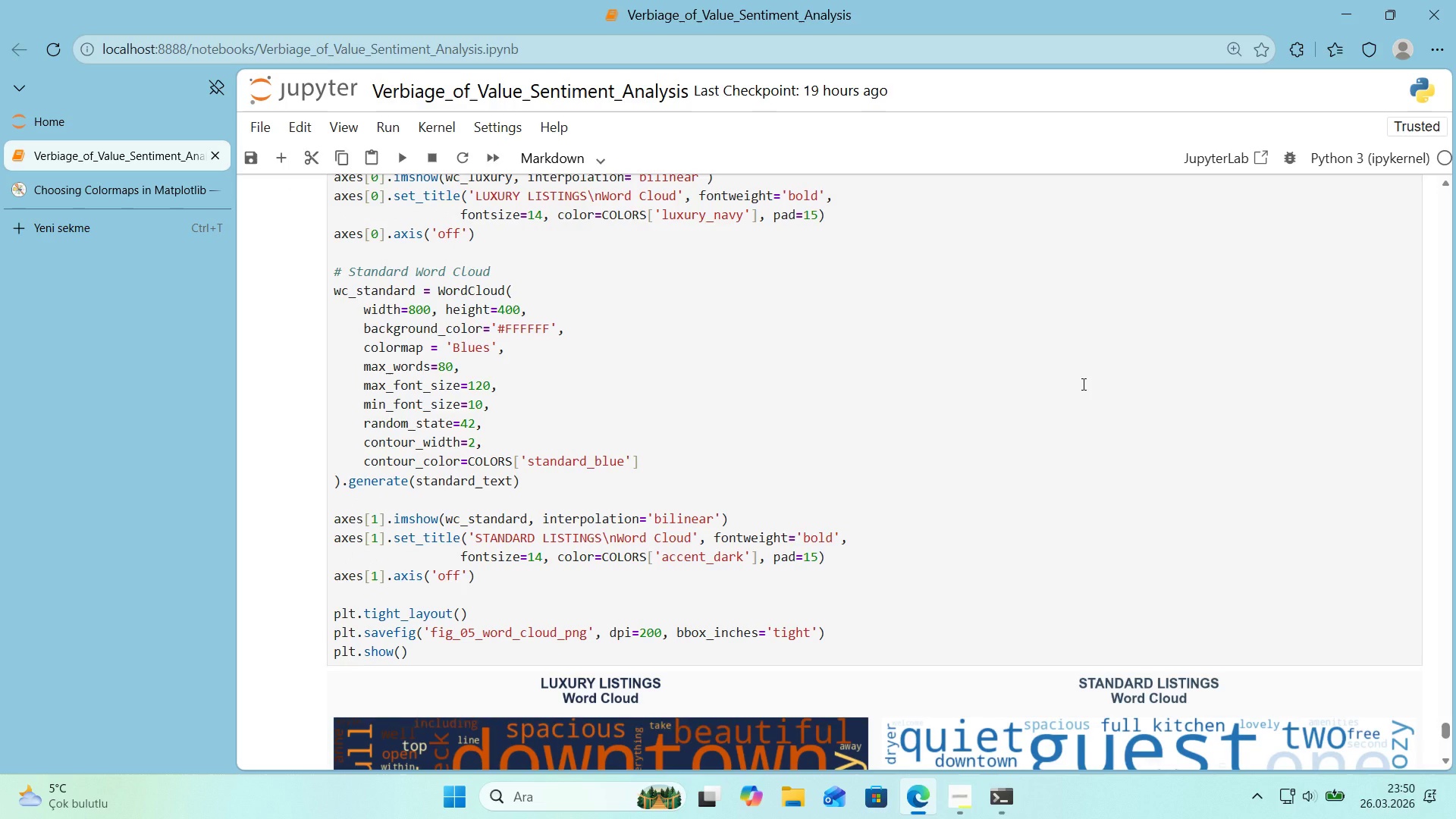 
scroll: coordinate [660, 497], scroll_direction: down, amount: 6.0
 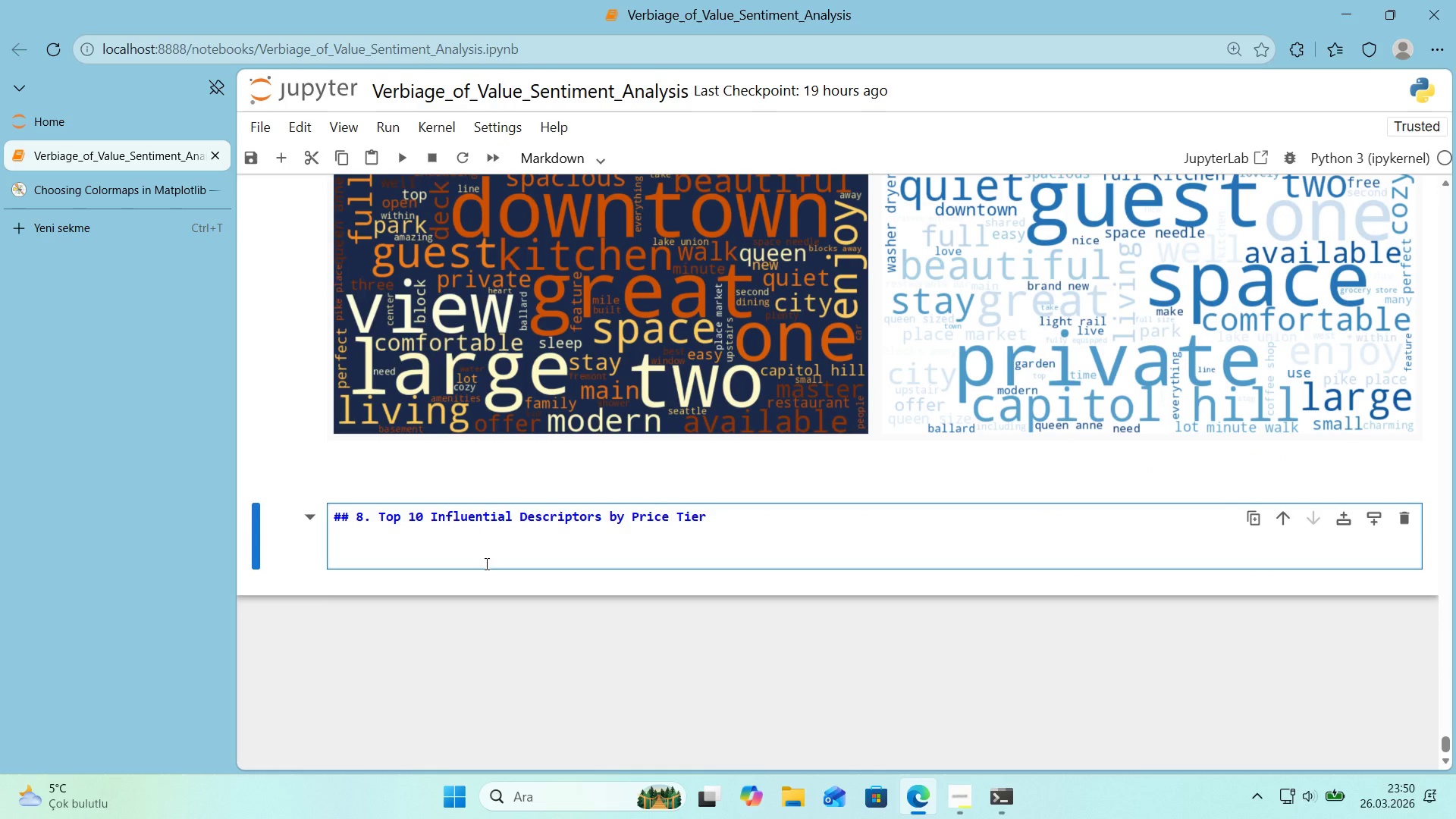 
type(Ident'fy'ng the s'ngle most 'mpactful words 'n each segment reveals the fundamenta;)
key(Backspace)
type(l d'fference e)
key(Backspace)
type(between )
key(Backspace)
type(ce 'n l'st'ng ph'losophy)
 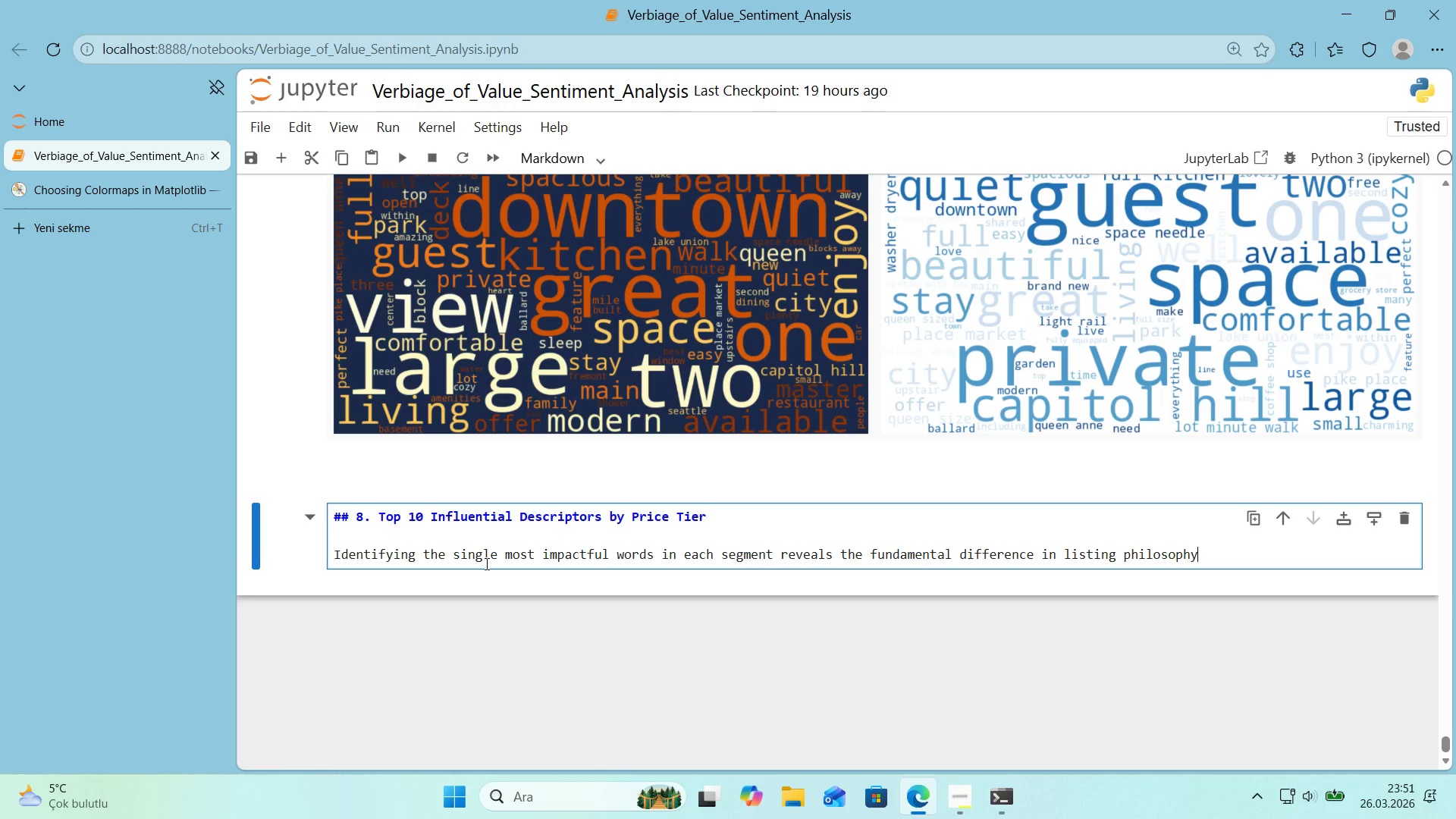 
key(Shift+ShiftRight)
 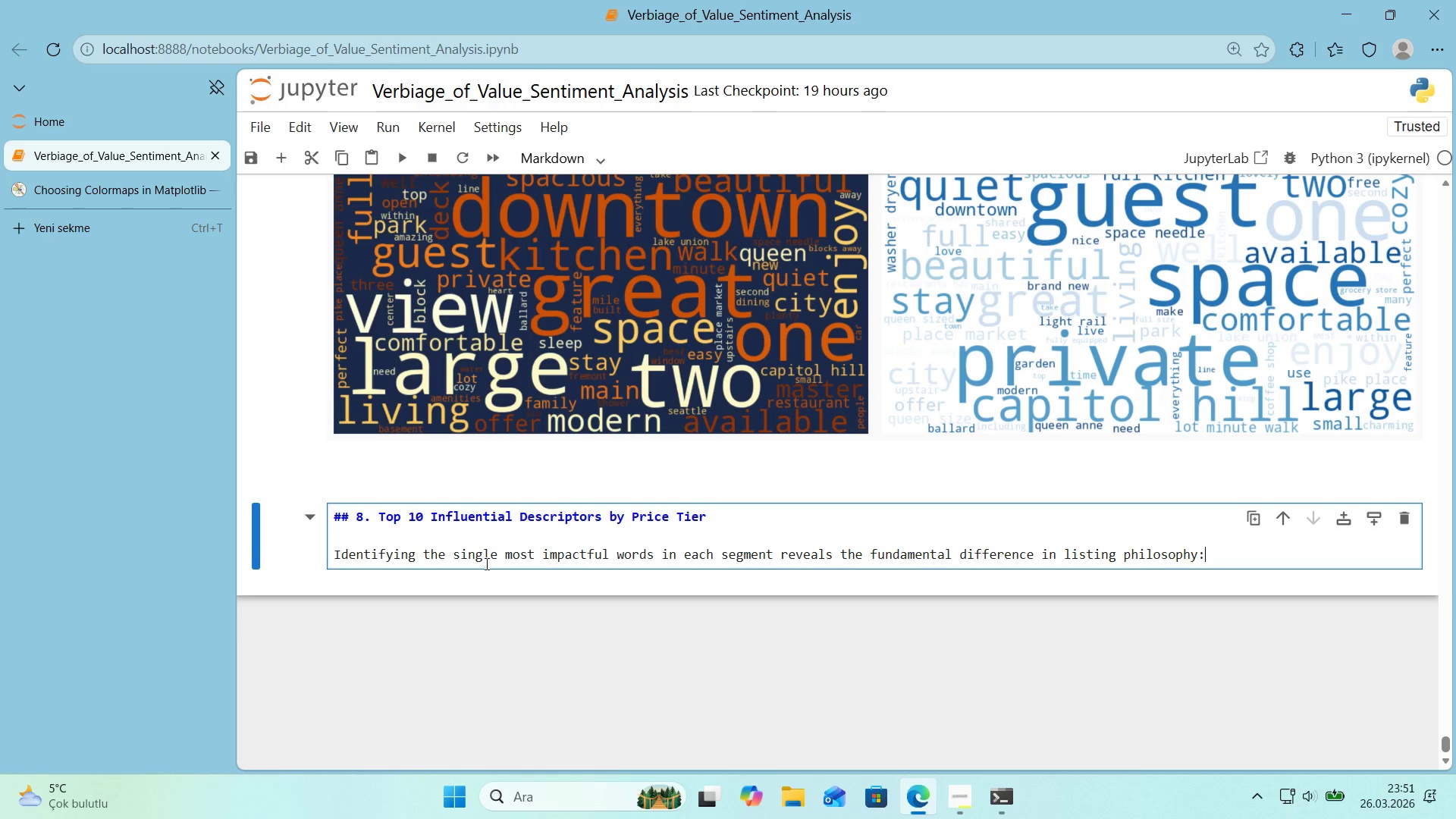 
key(Shift+Period)
 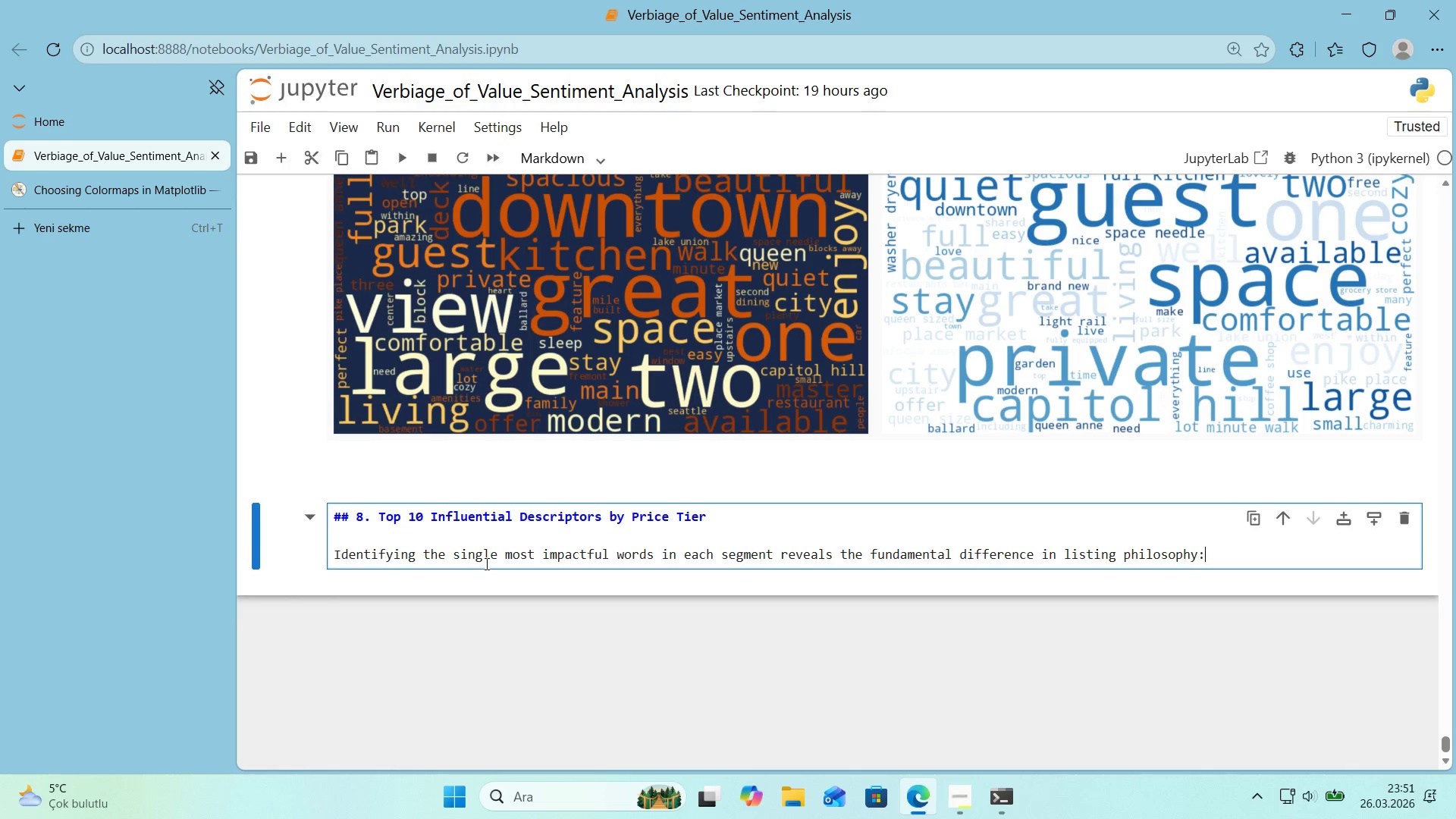 
key(Enter)
 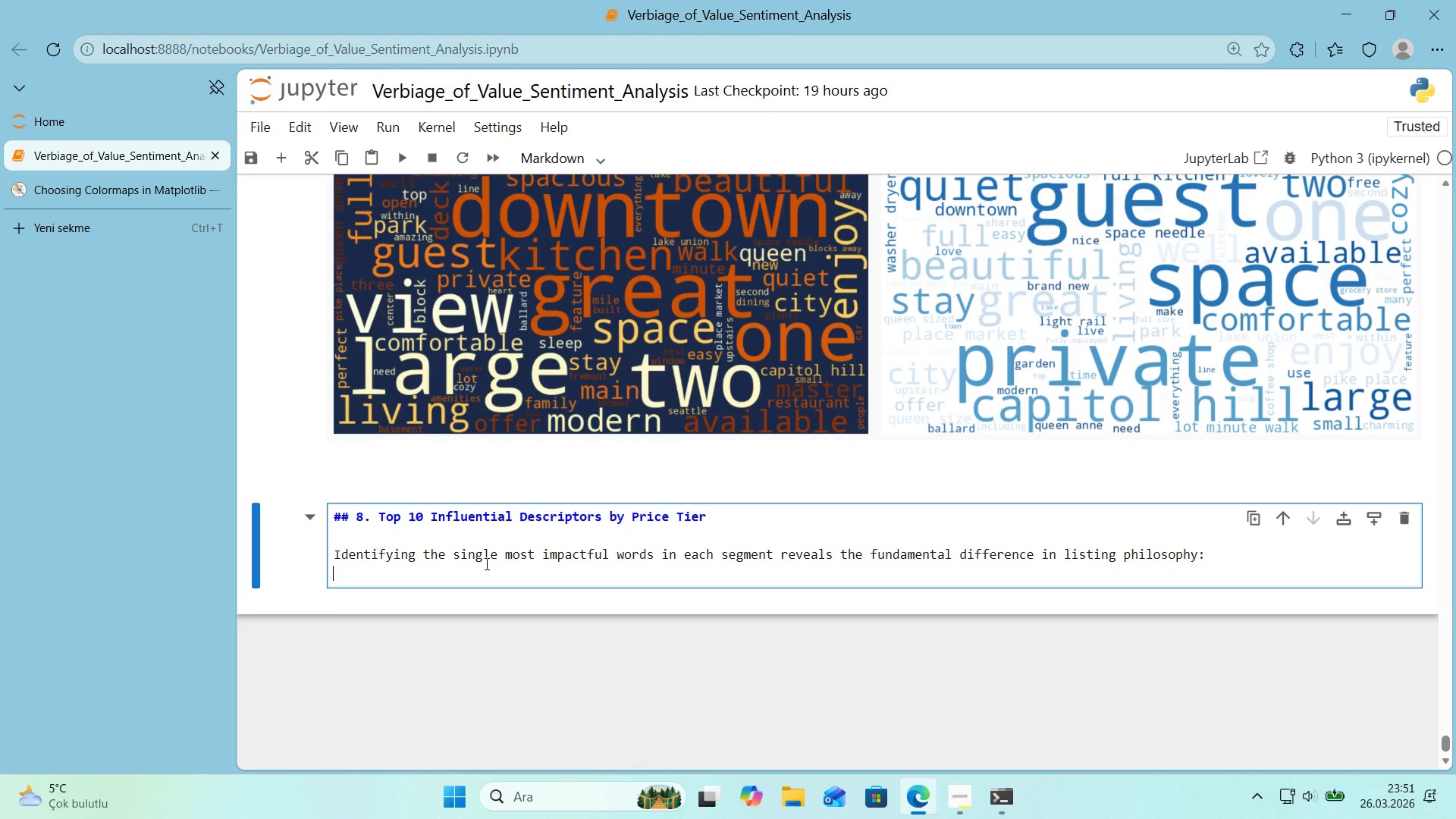 
key(NumpadSubtract)
 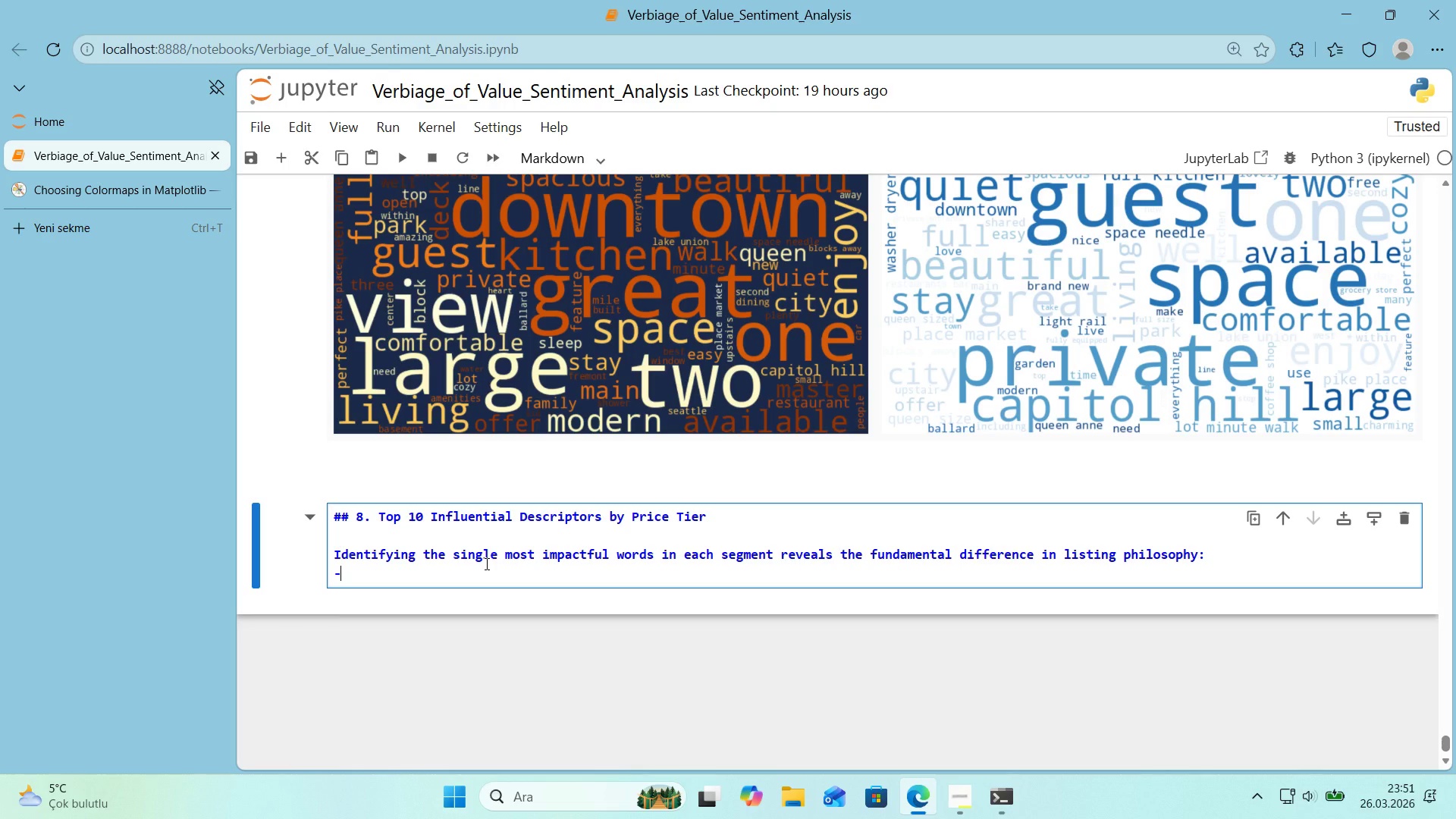 
key(Space)
 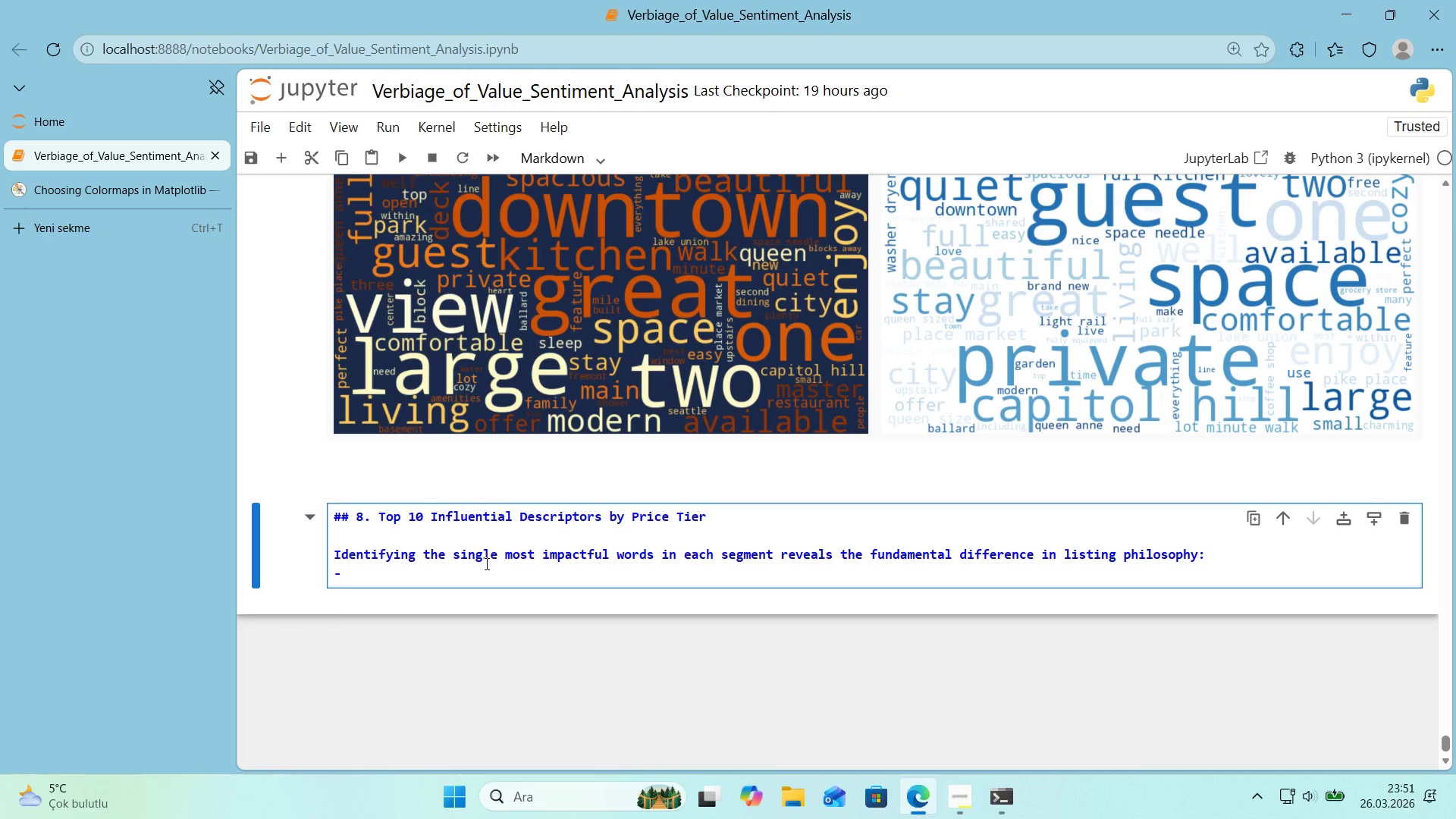 
key(ArrowLeft)
 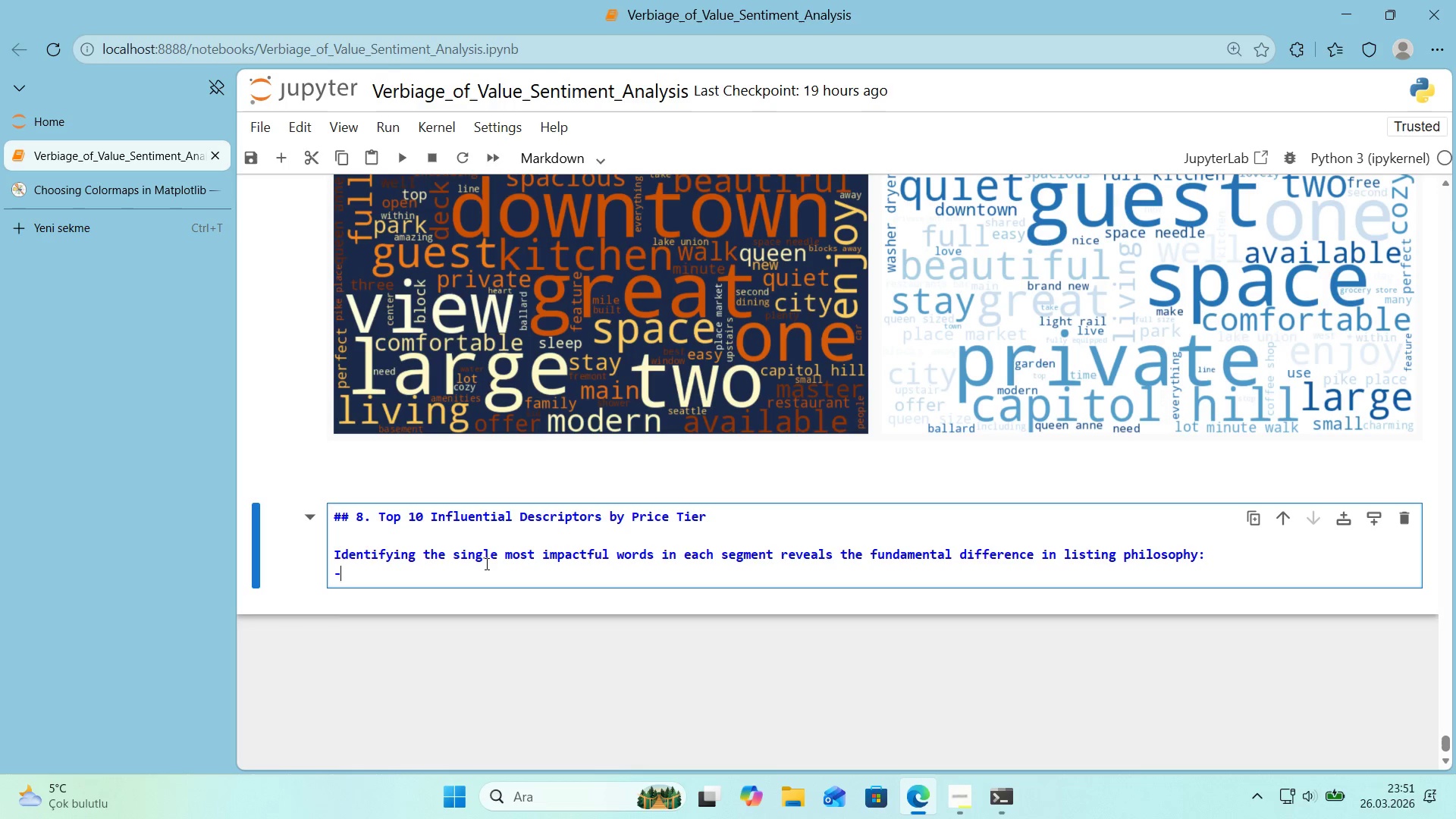 
key(ArrowLeft)
 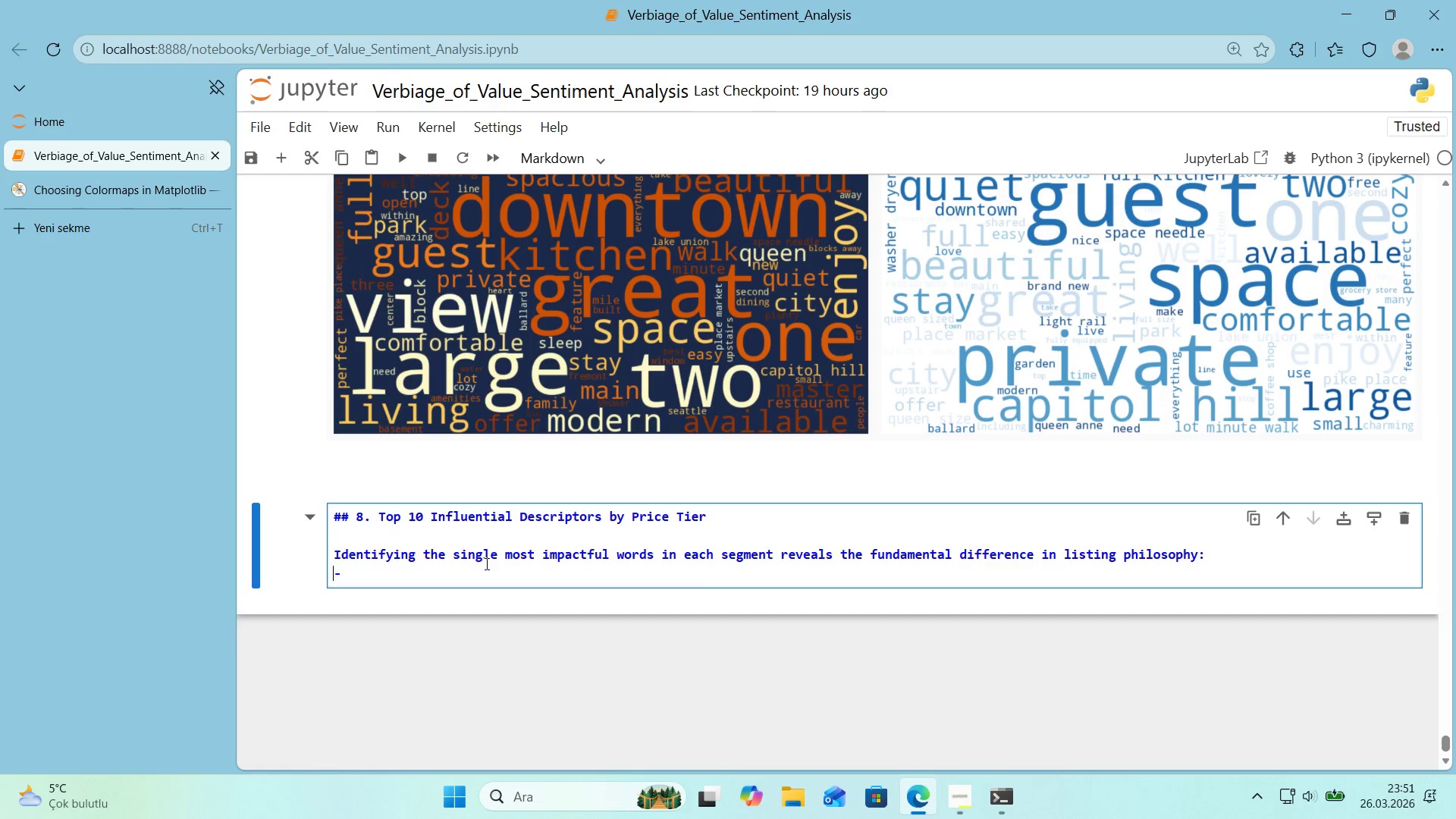 
key(Enter)
 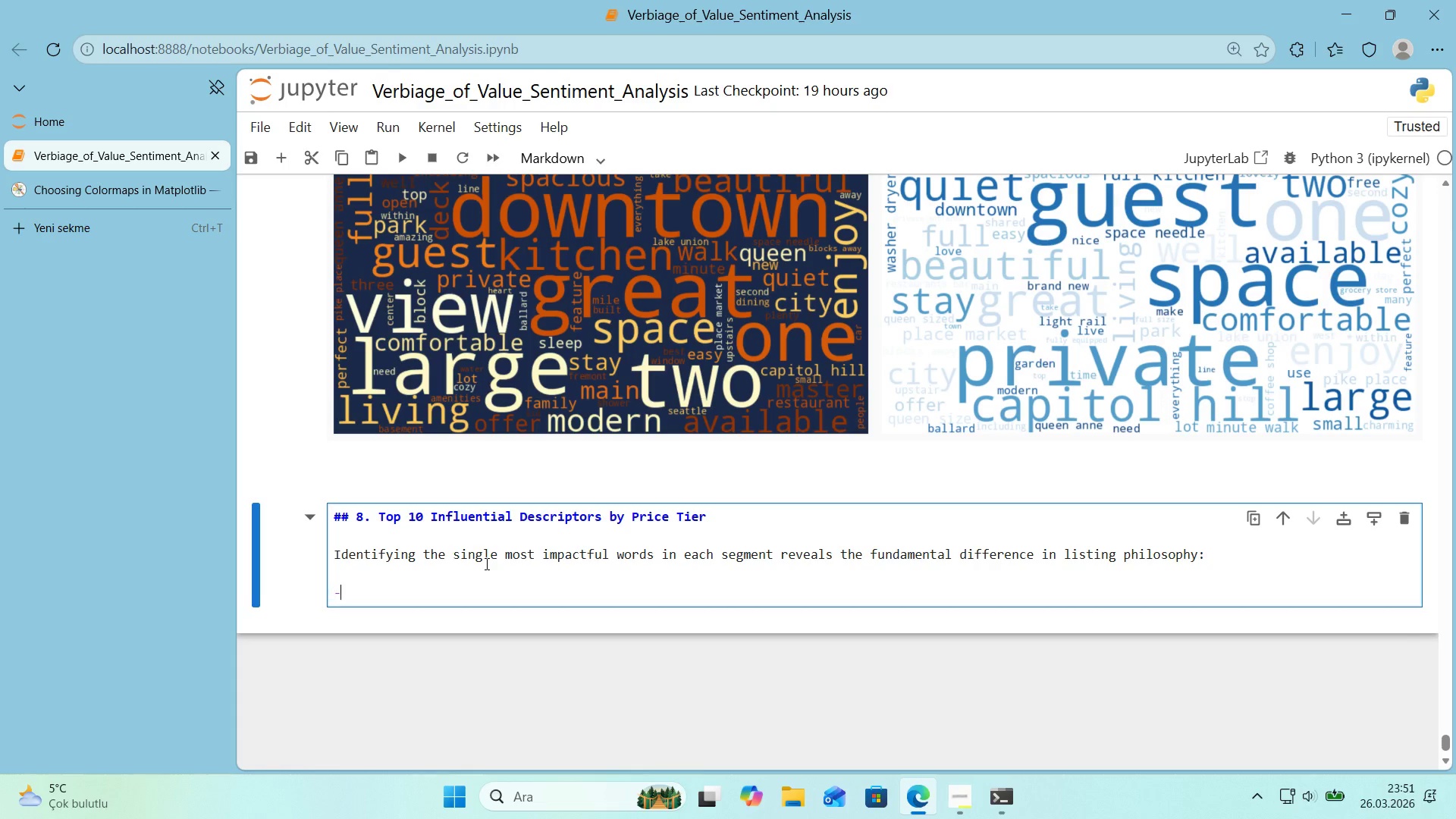 
key(ArrowRight)
 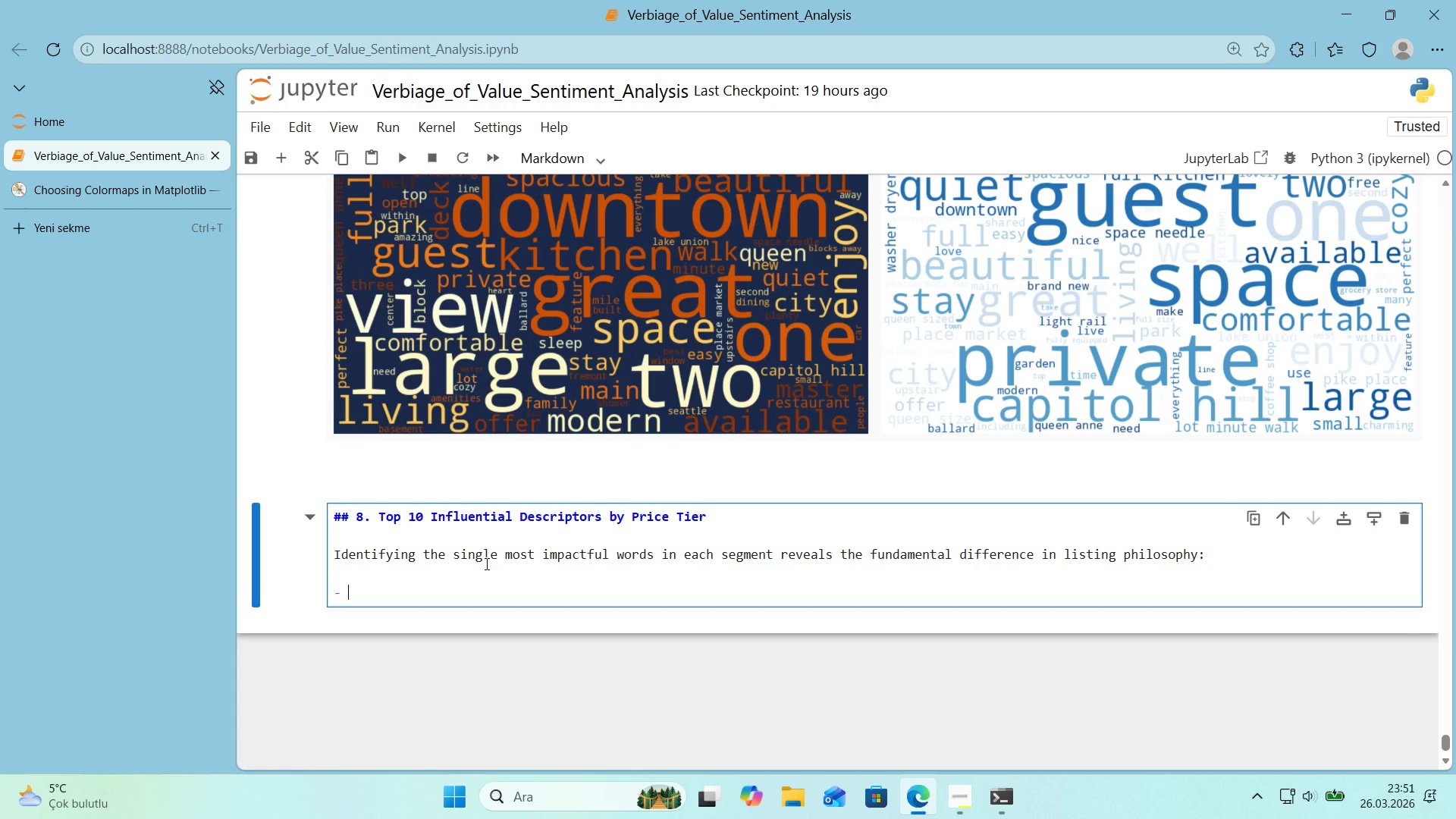 
key(Space)
 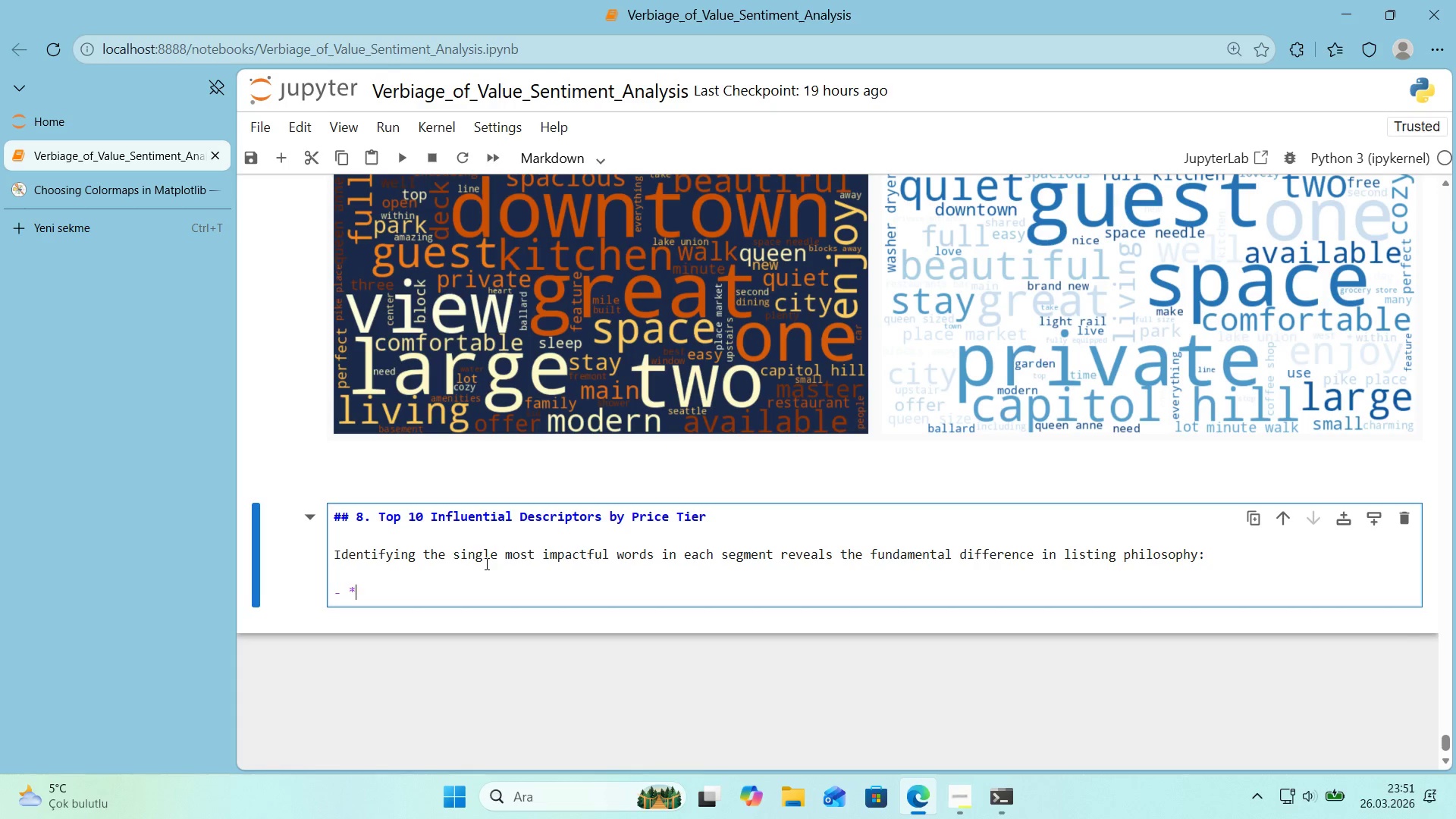 
key(NumpadMultiply)
 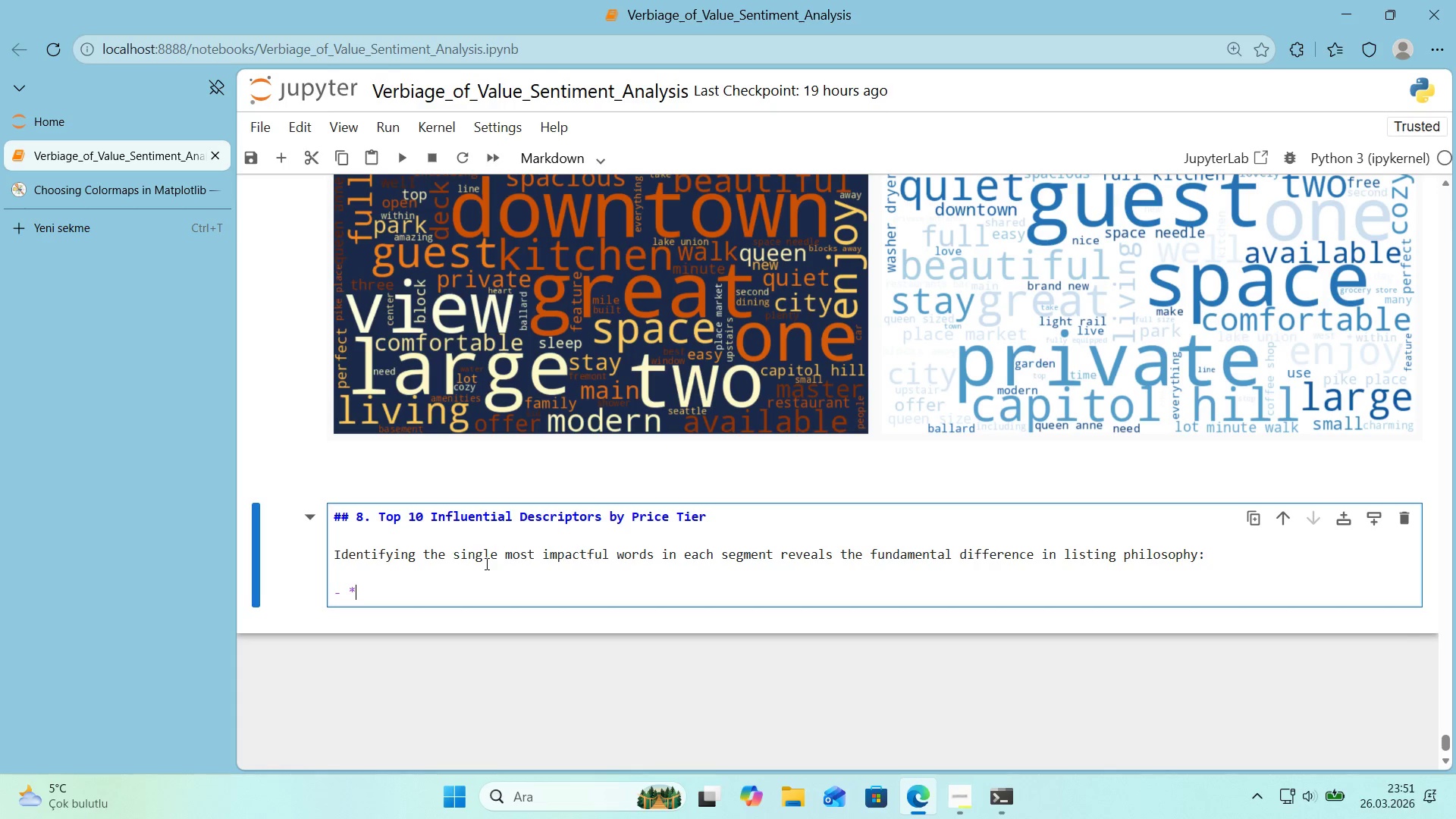 
key(NumpadMultiply)
 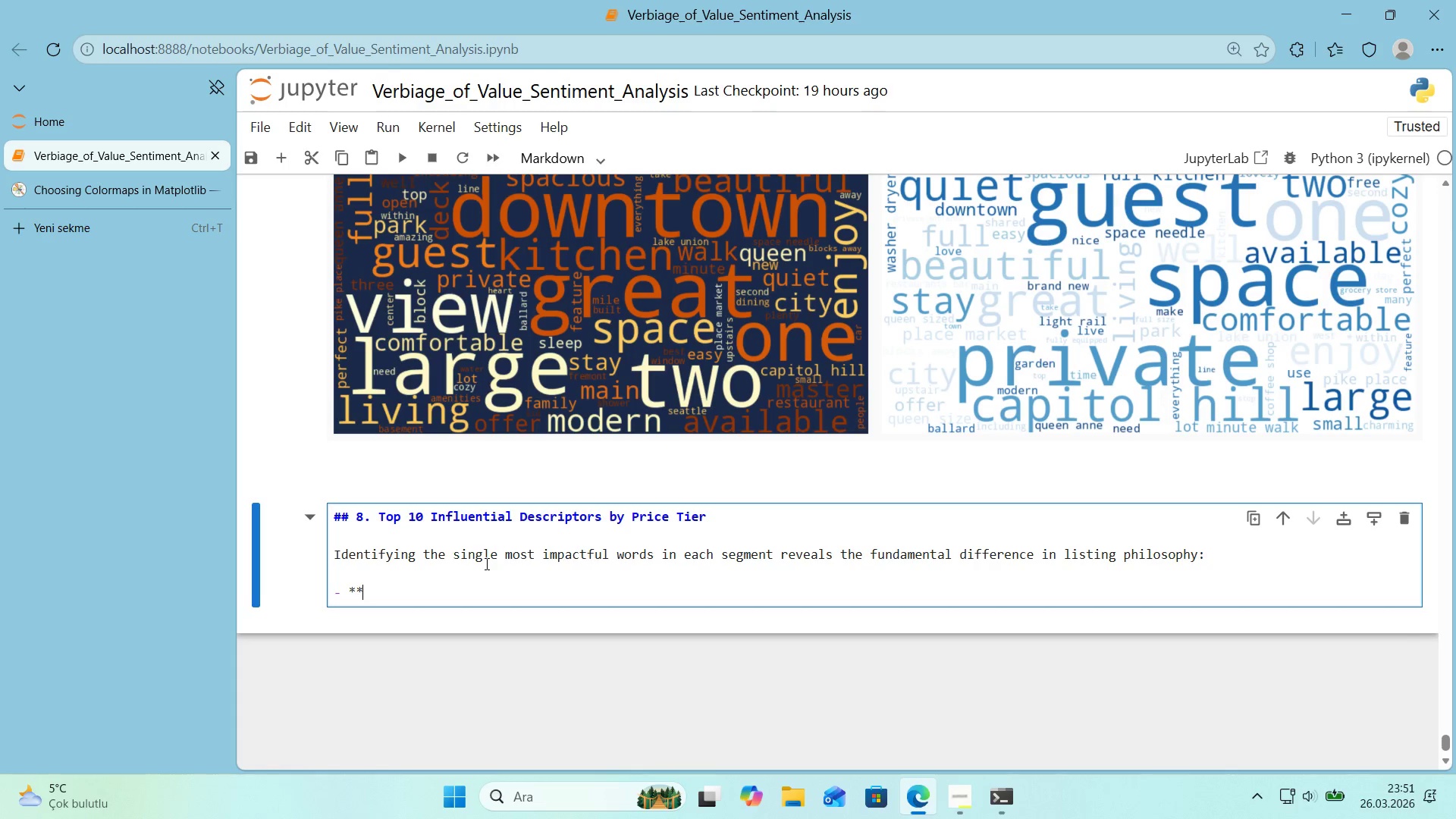 
key(NumpadMultiply)
 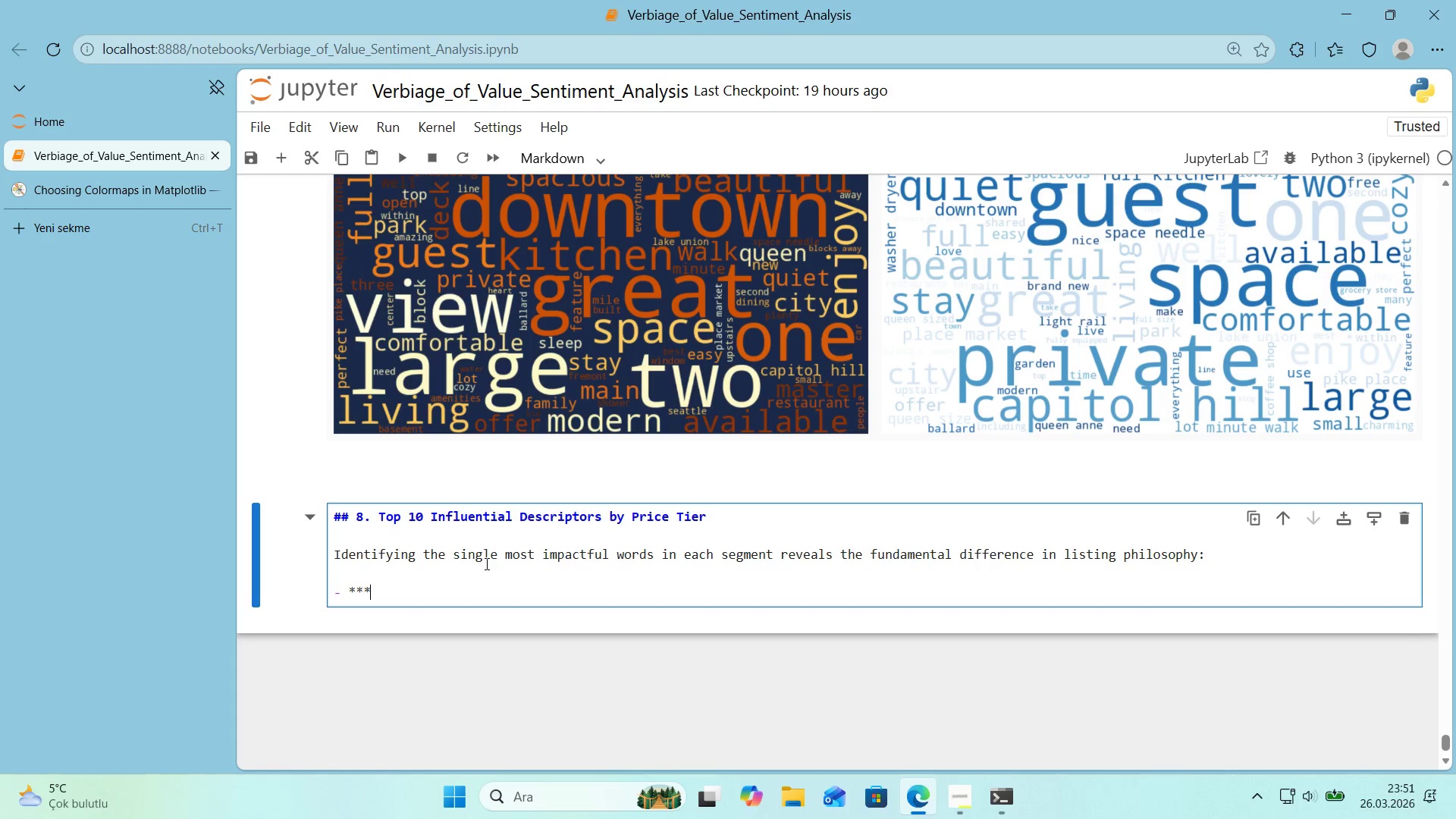 
key(NumpadMultiply)
 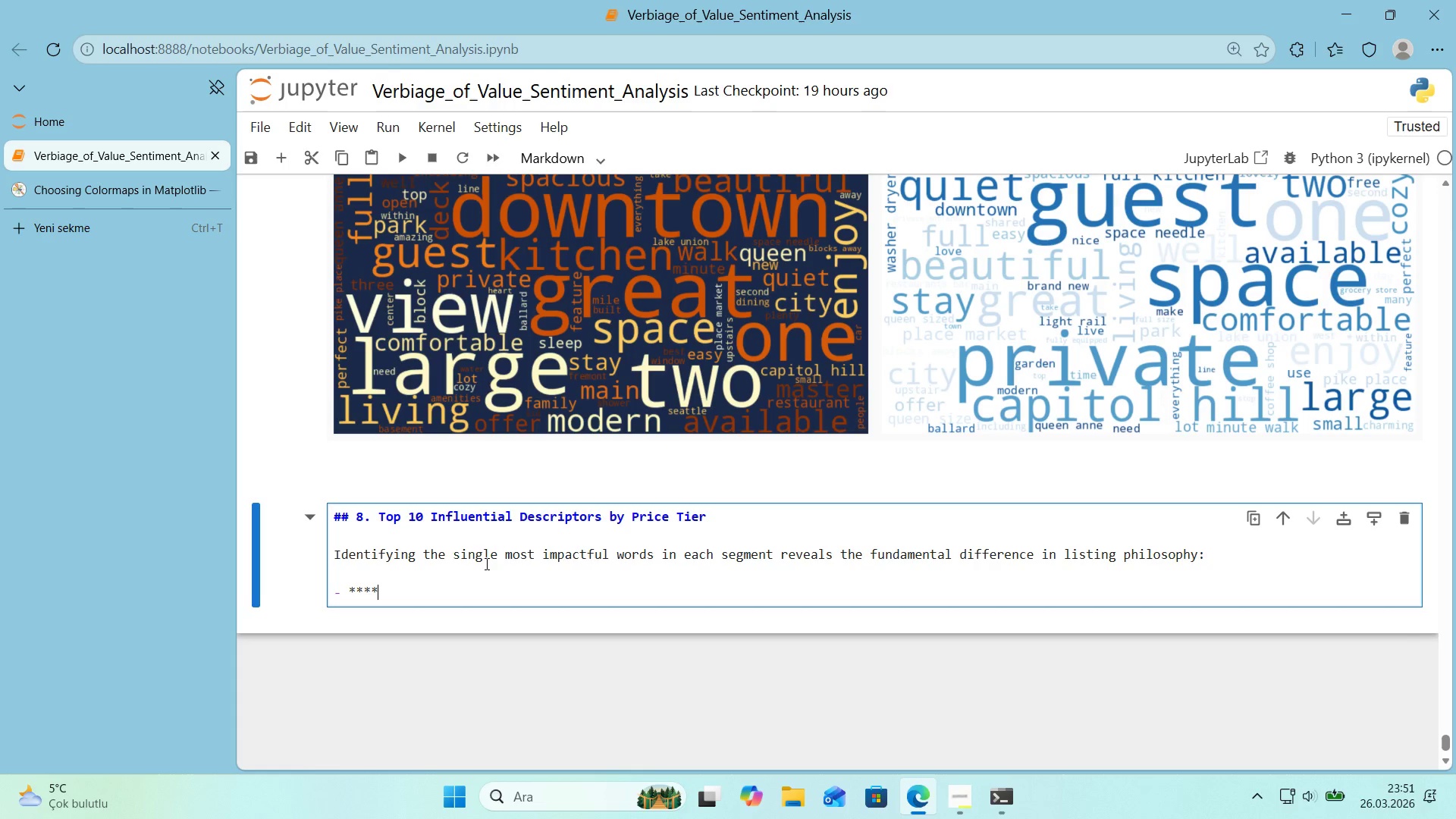 
key(ArrowLeft)
 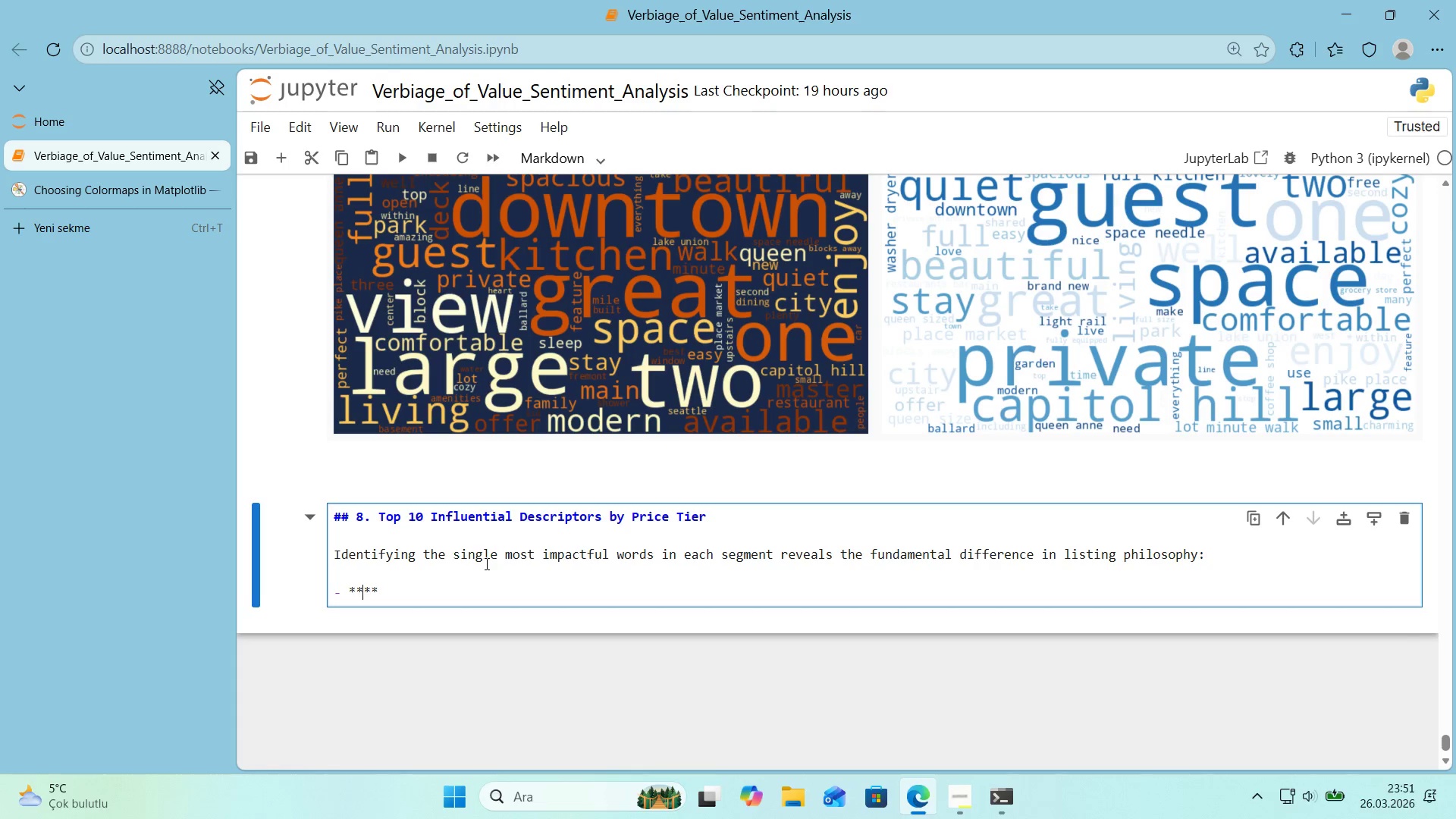 
key(ArrowLeft)
 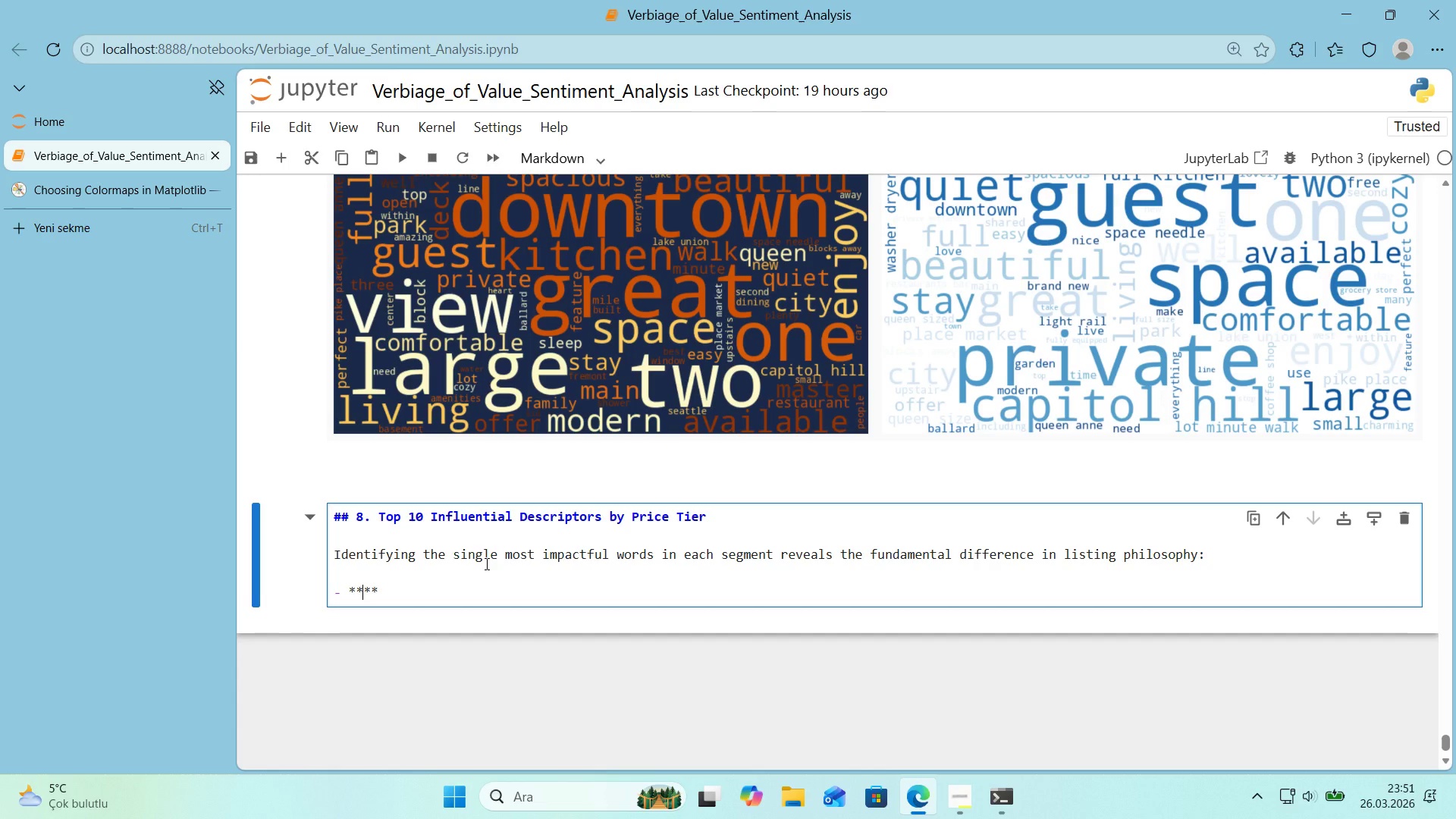 
type(Luxury l'st'ngs)
 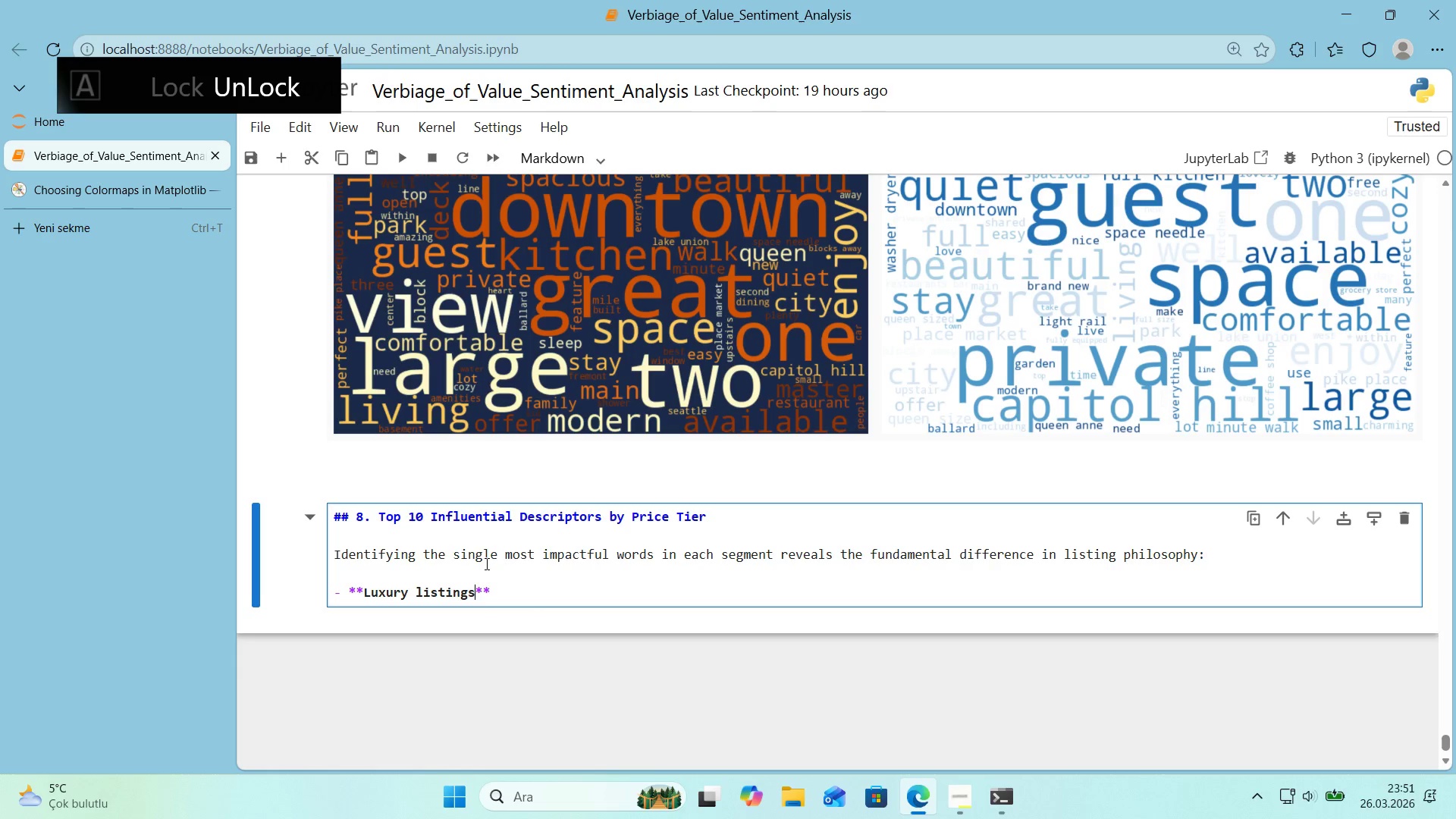 
key(ArrowRight)
 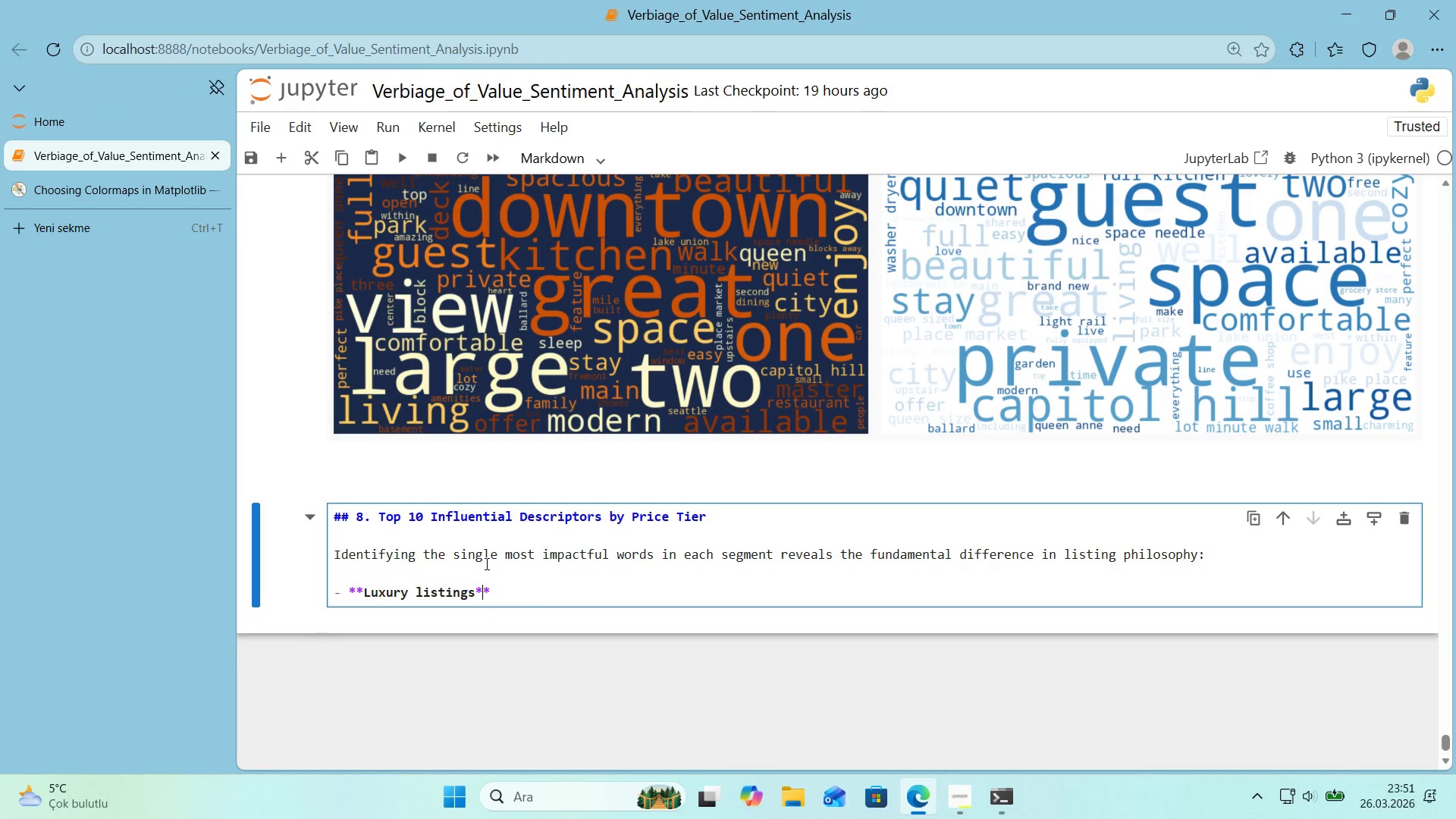 
key(ArrowRight)
 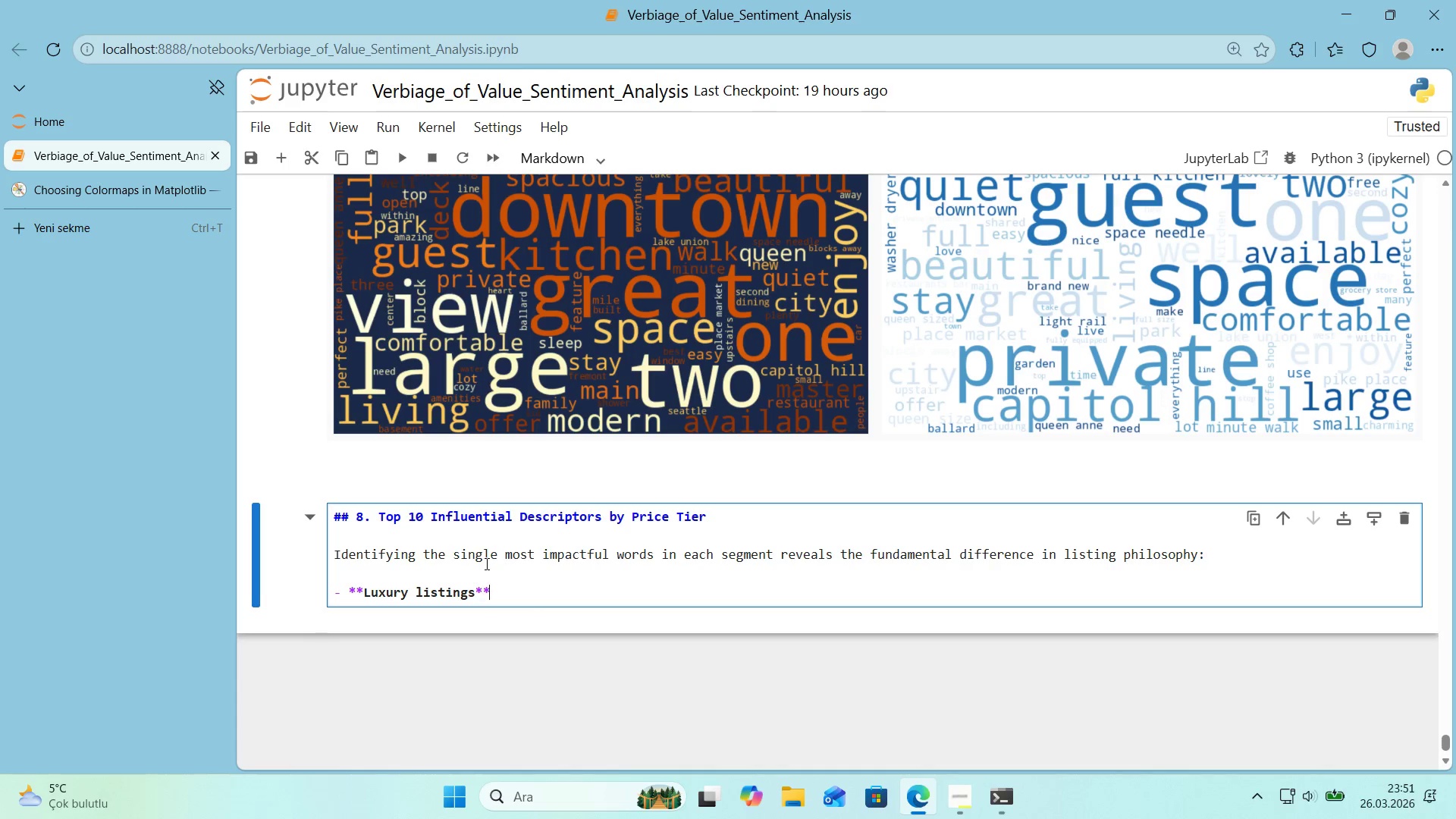 
key(ArrowRight)
 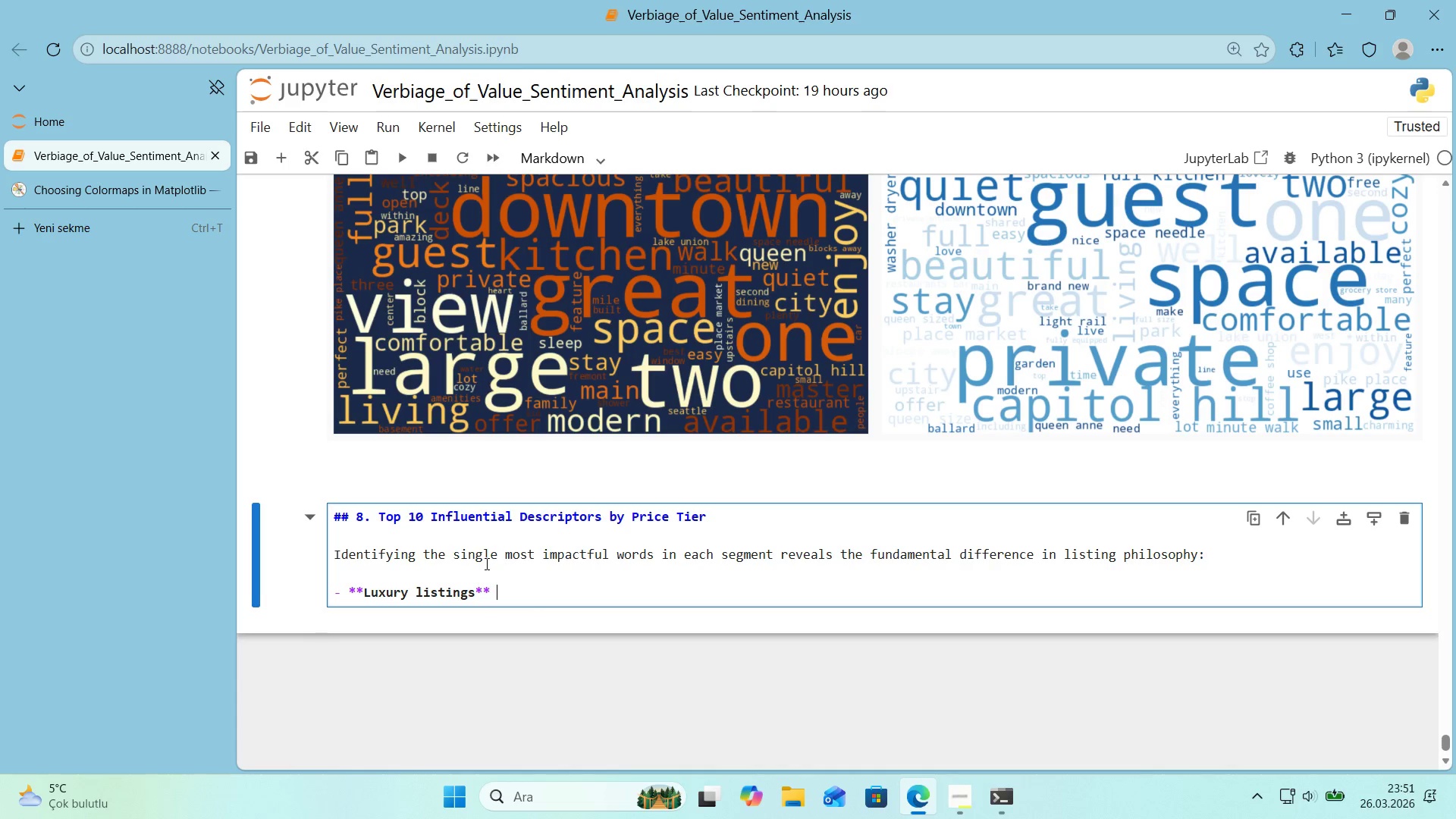 
key(ArrowLeft)
 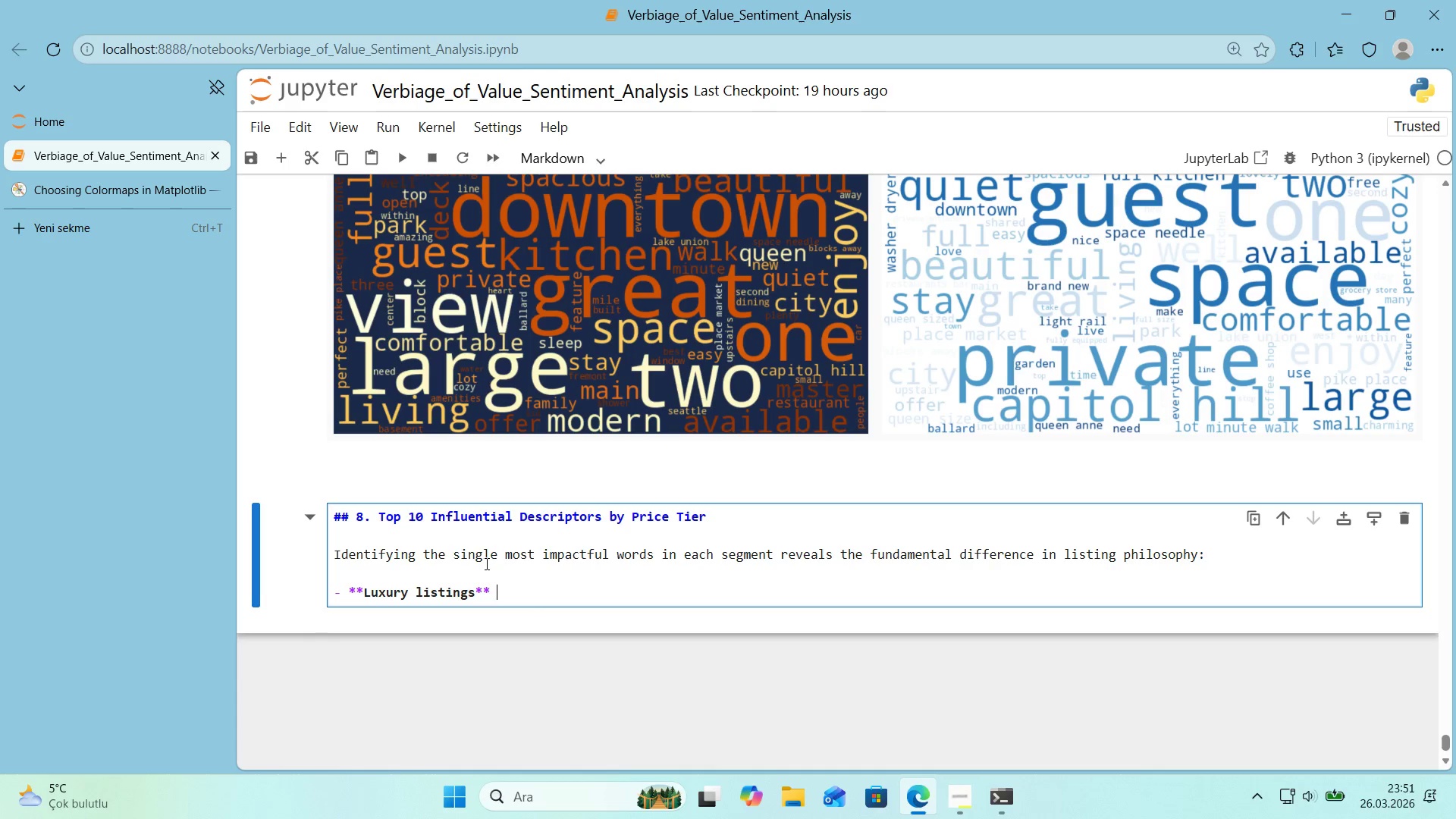 
type( lean heav'ly on sensory, exclus've, and experen)
key(Backspace)
key(Backspace)
type('ental vocabulary)
 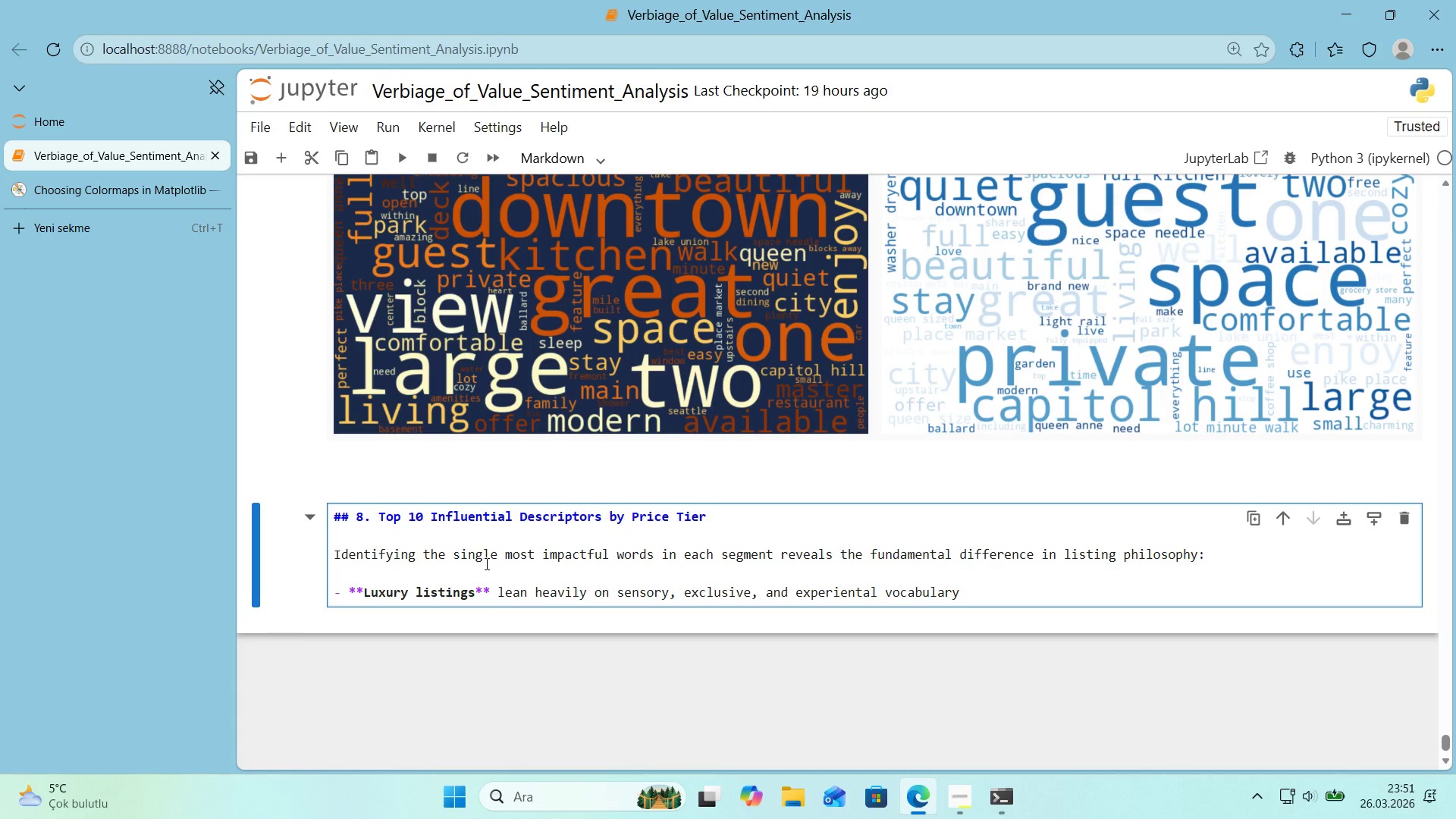 
key(Enter)
 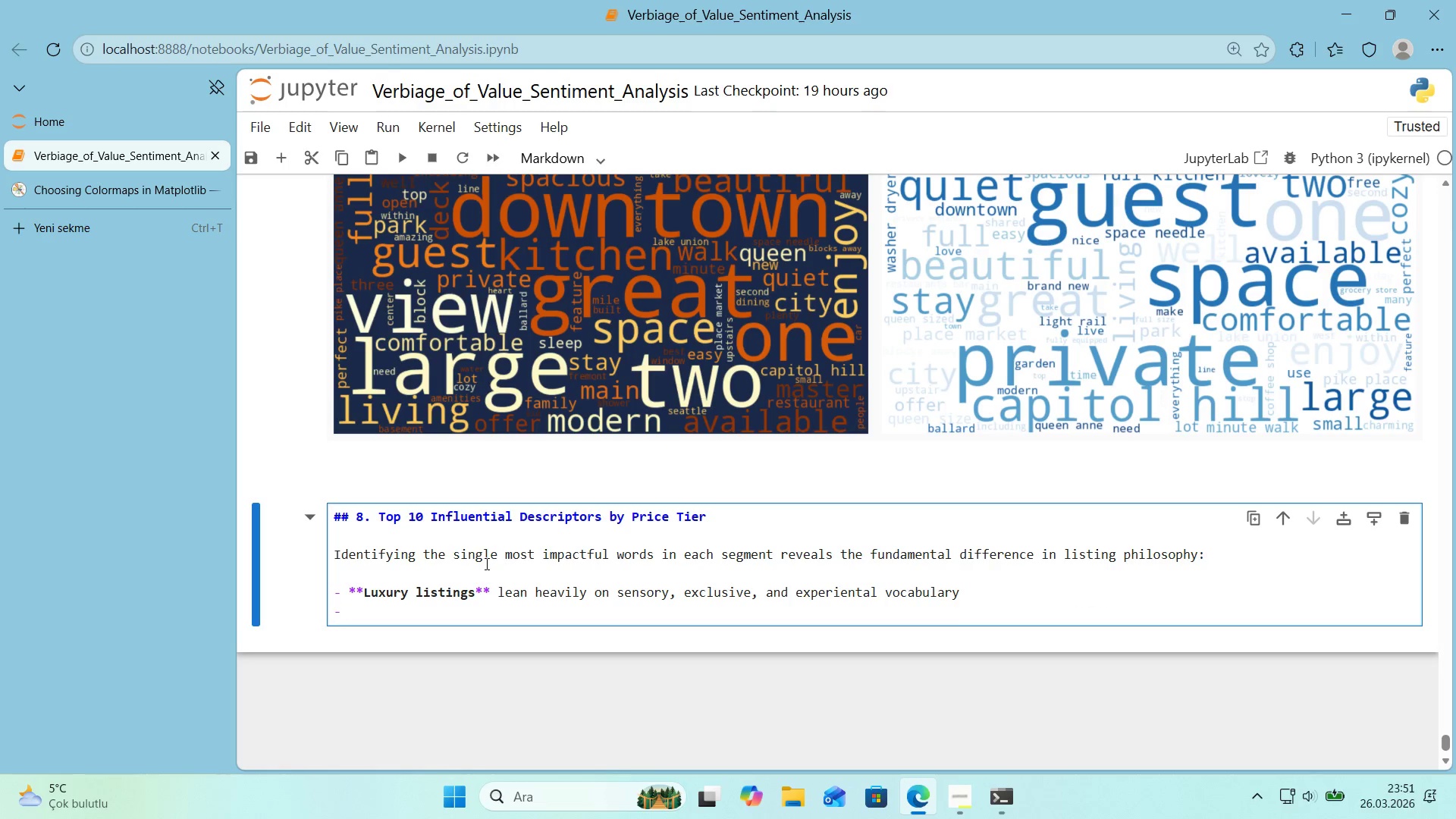 
key(NumpadMultiply)
 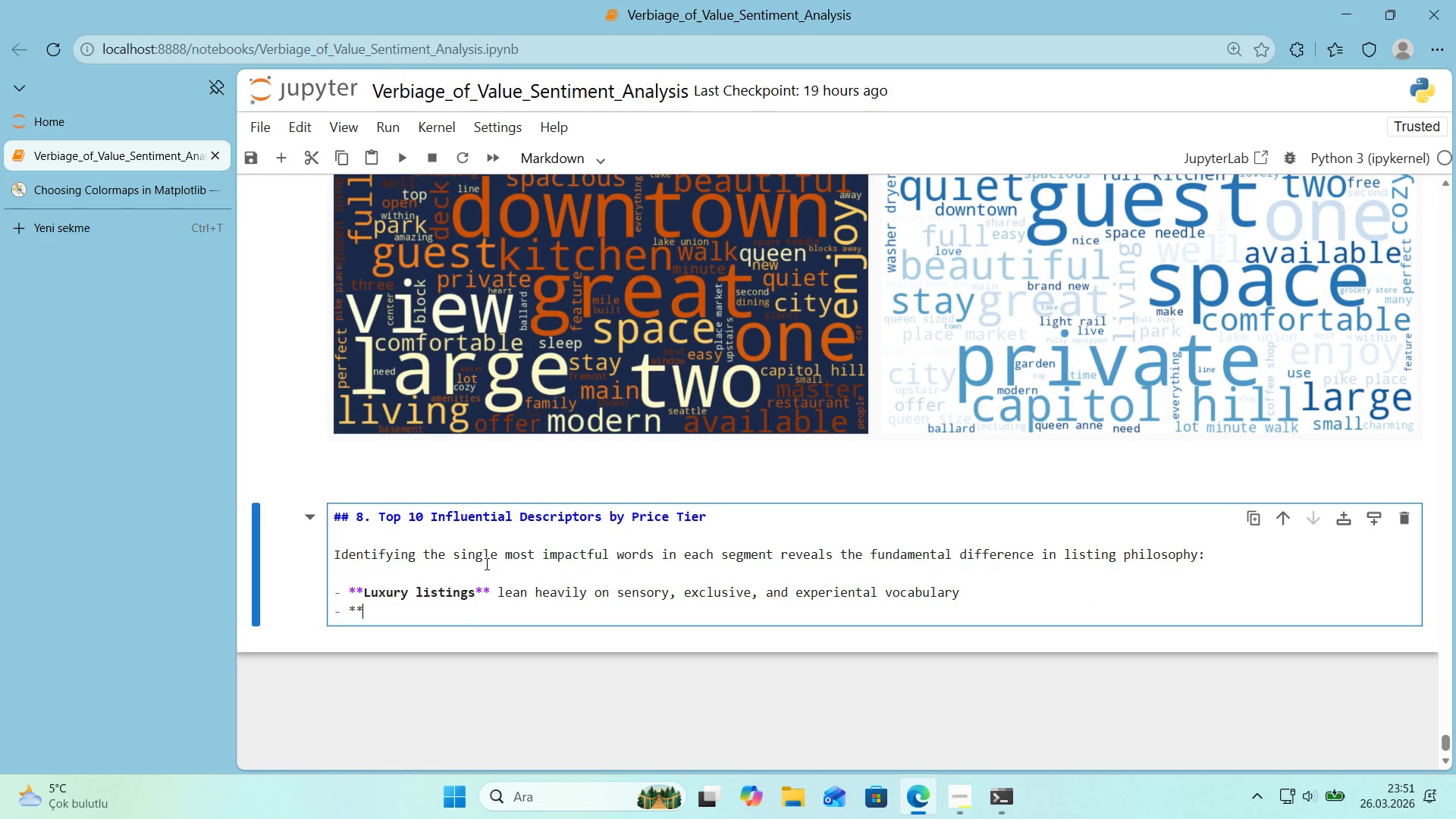 
key(NumpadMultiply)
 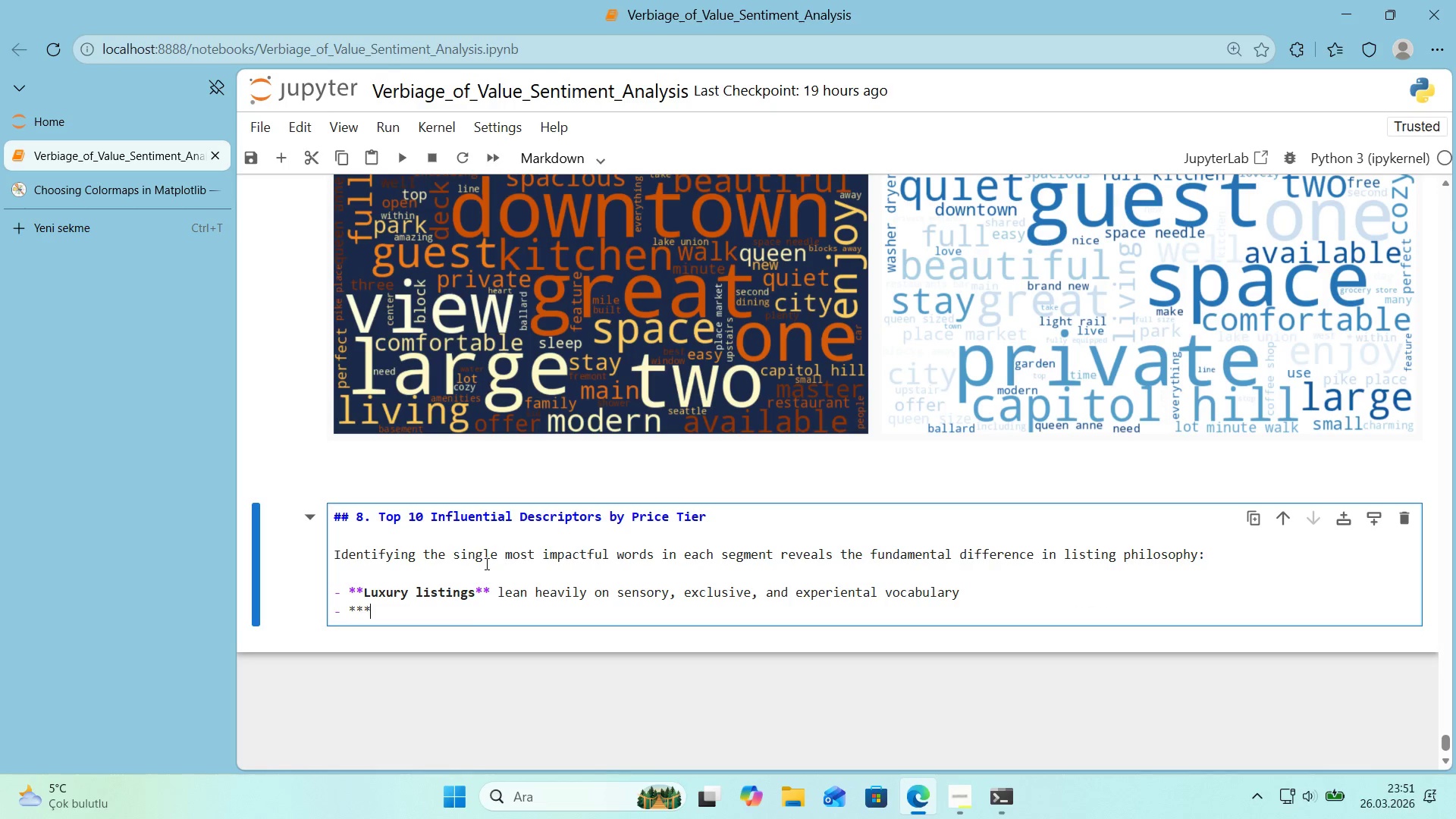 
key(NumpadMultiply)
 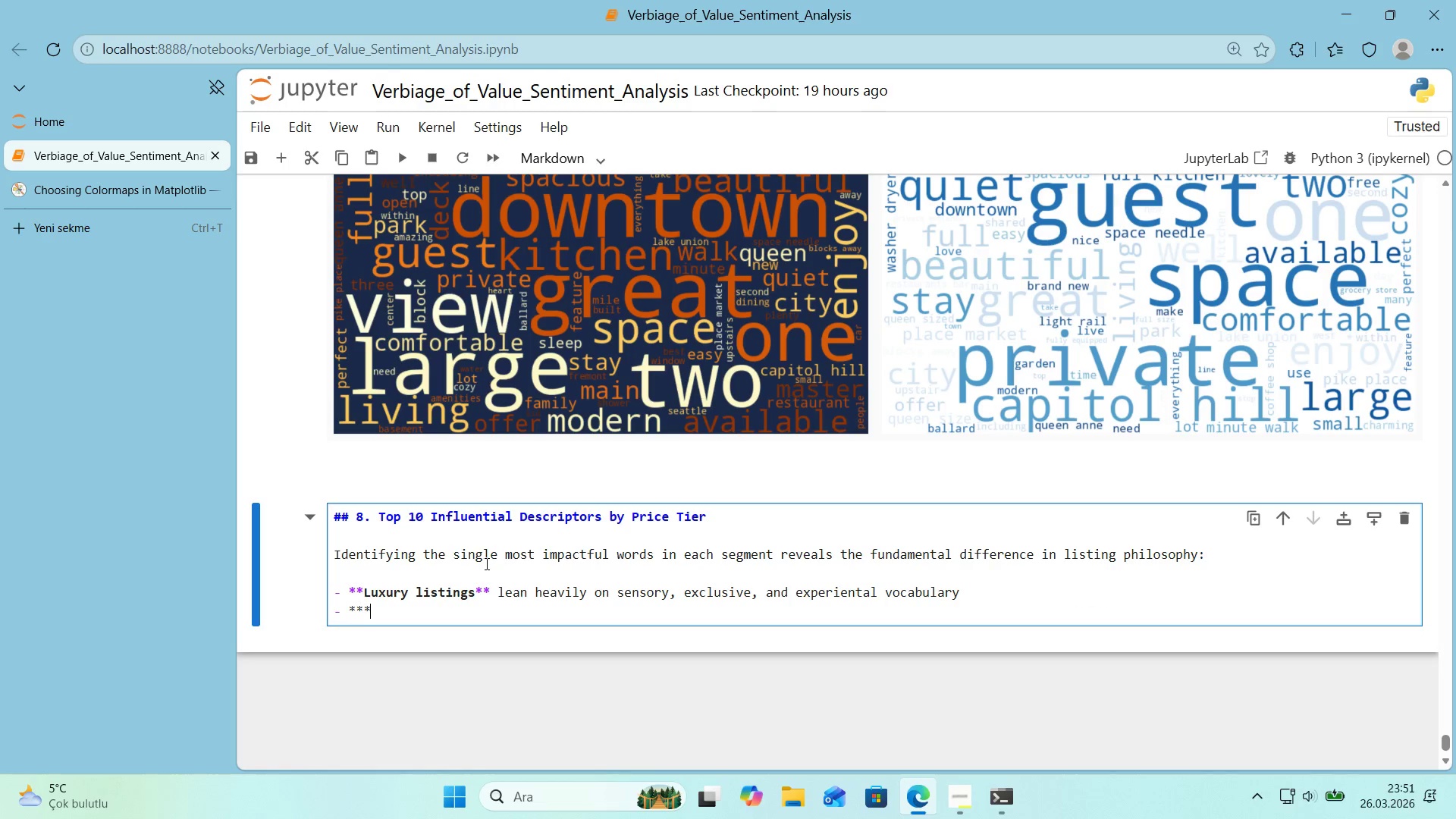 
key(NumpadMultiply)
 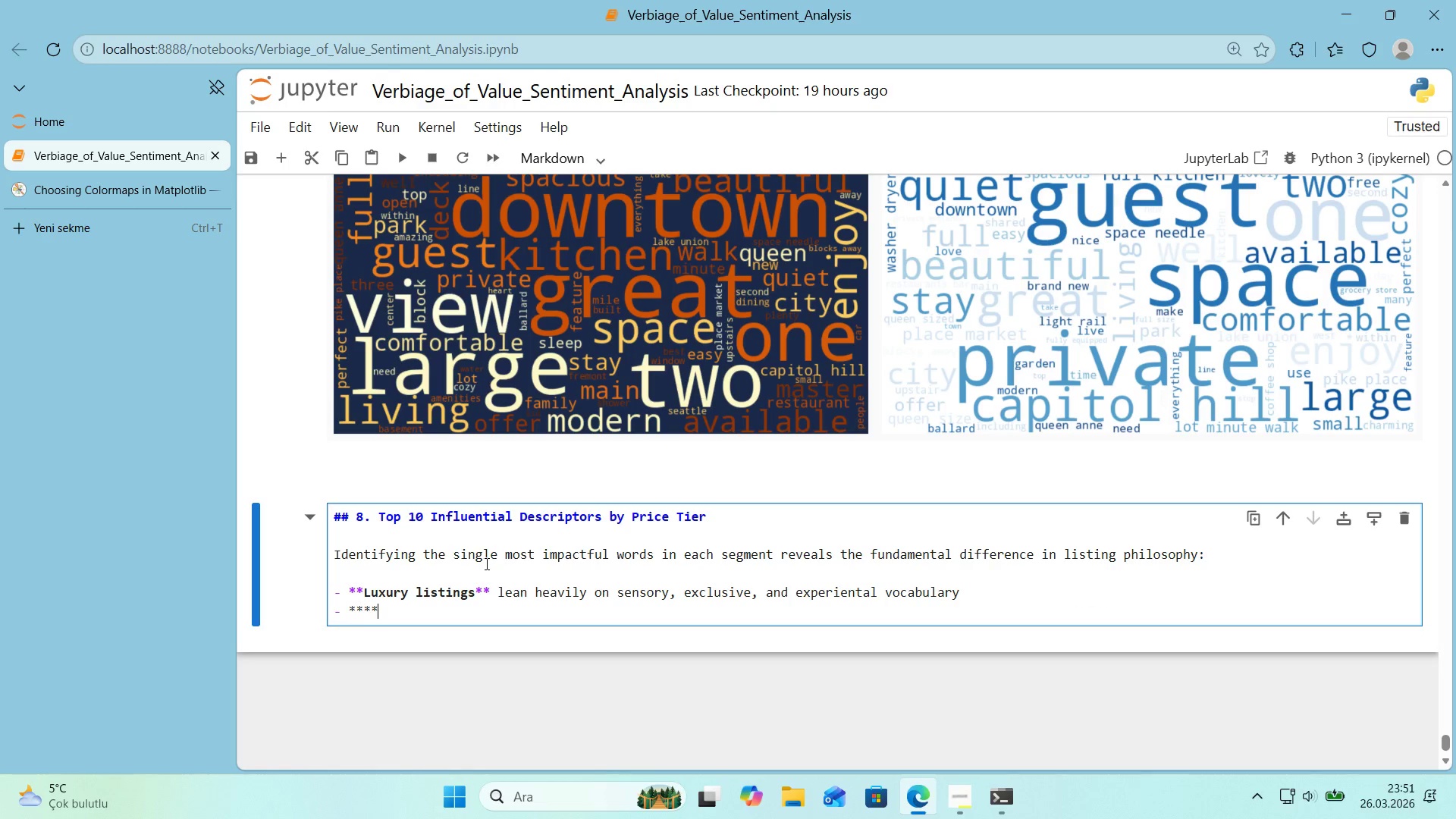 
key(ArrowLeft)
 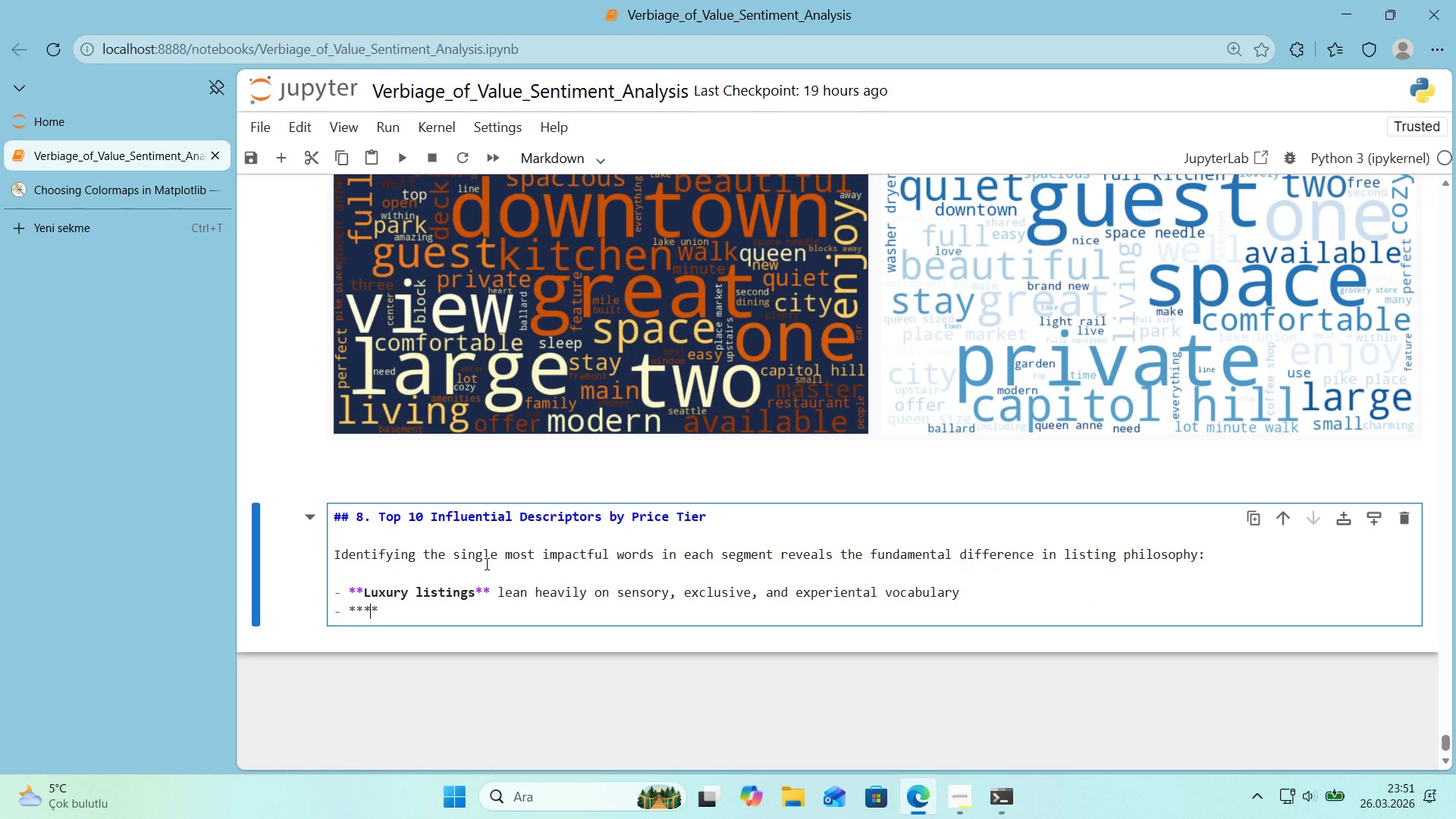 
key(ArrowLeft)
 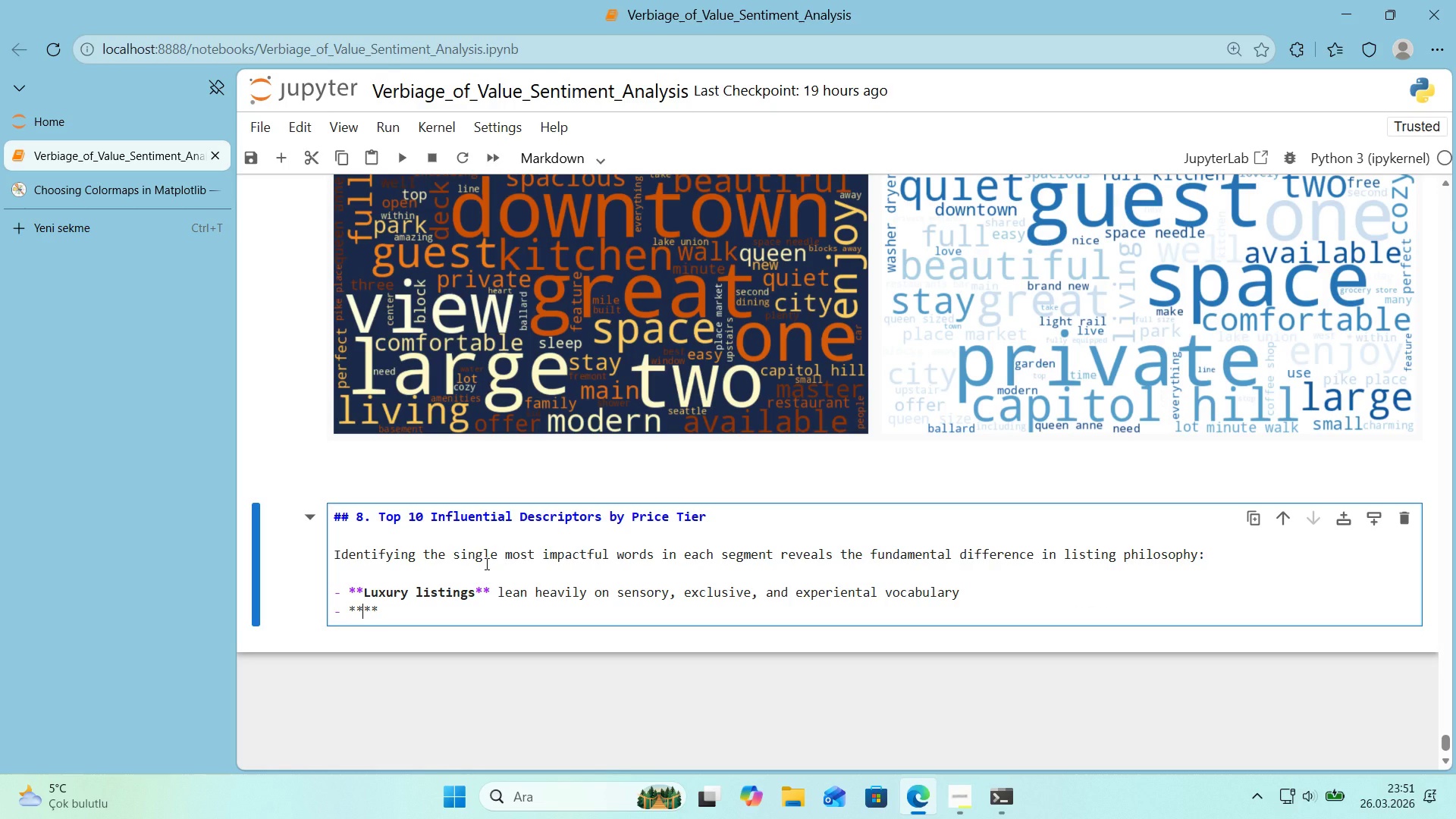 
type(Standard l's'tn)
key(Backspace)
key(Backspace)
key(Backspace)
type(t'ngs)
 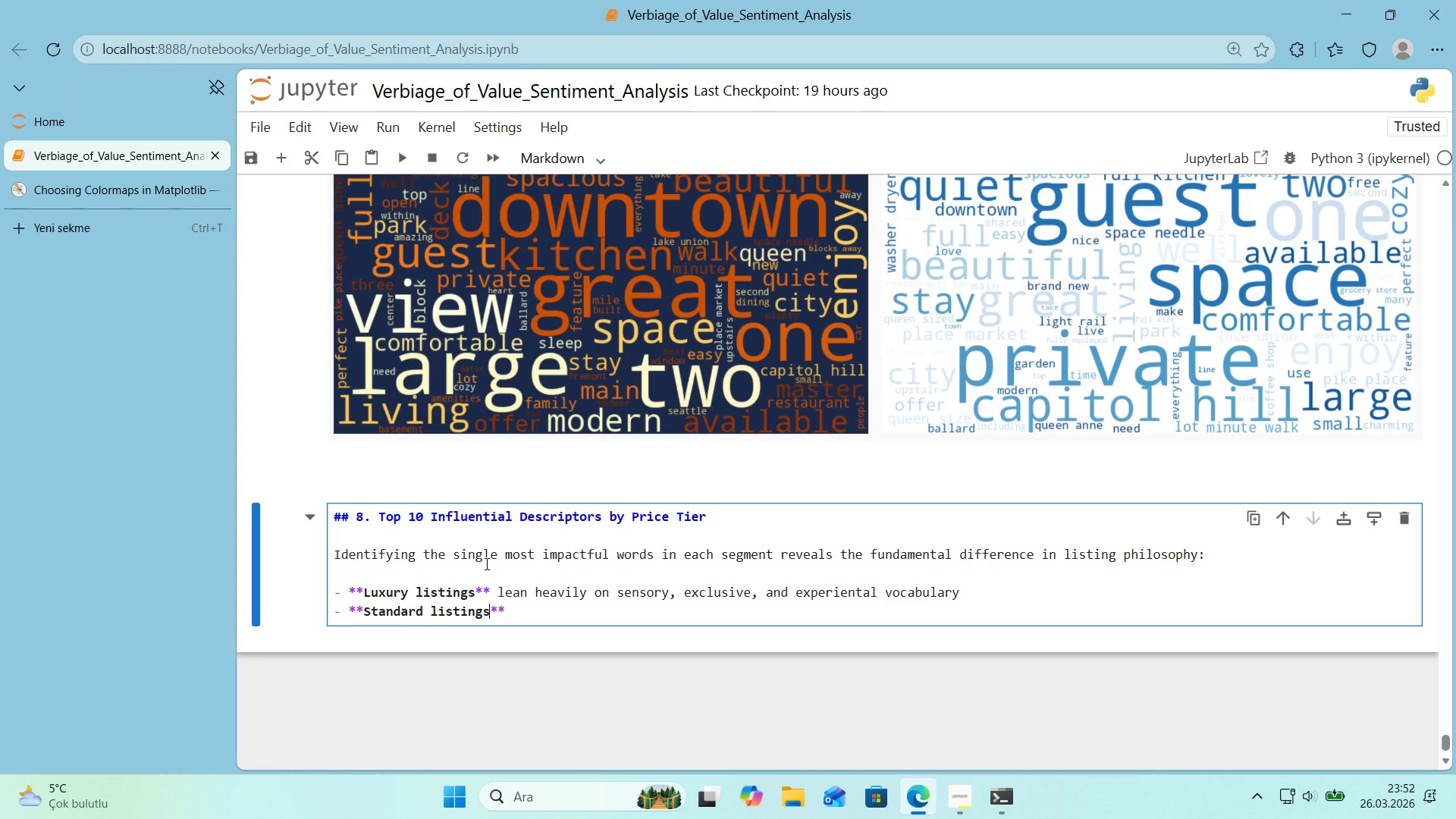 
key(ArrowRight)
 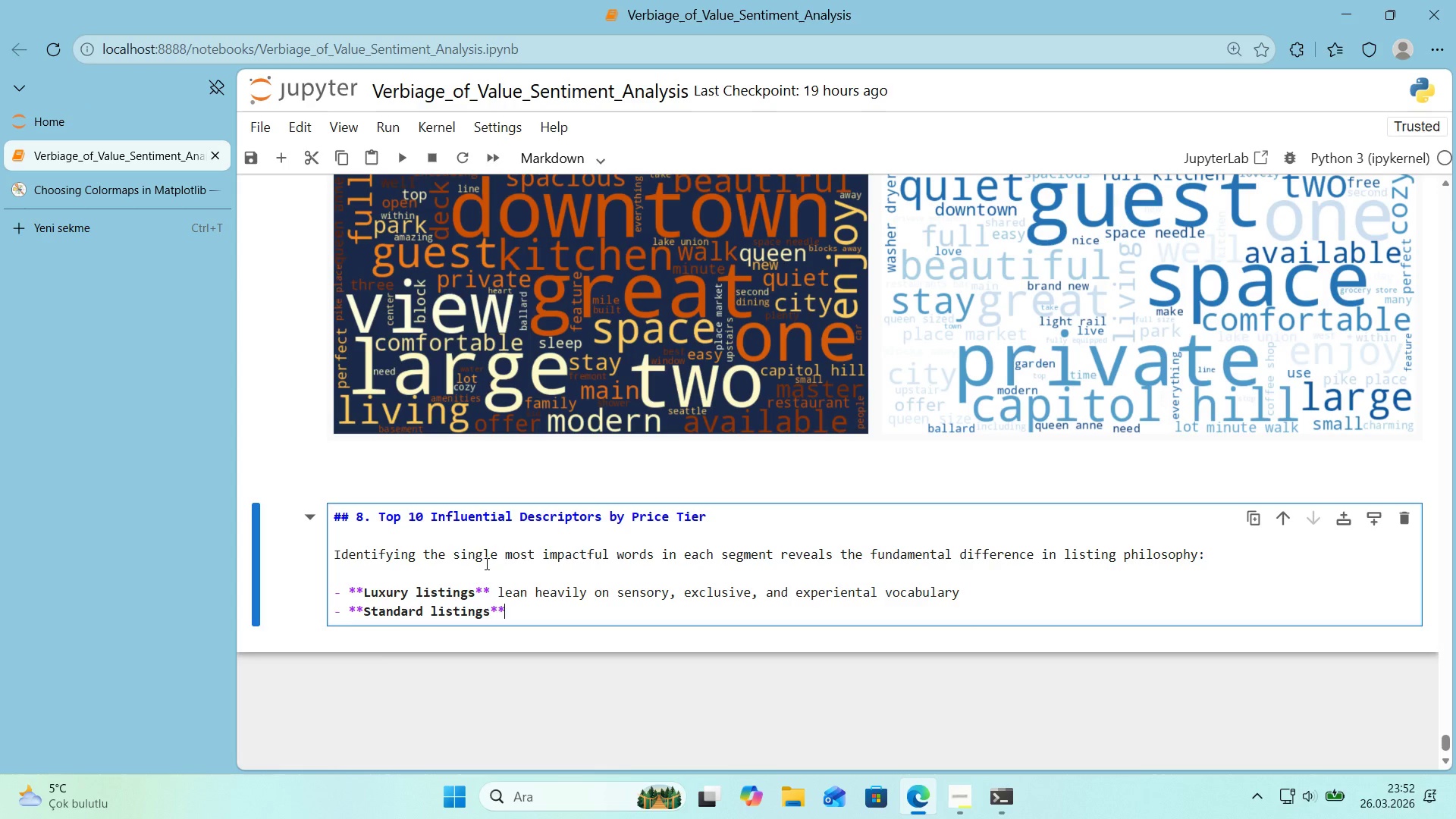 
key(ArrowRight)
 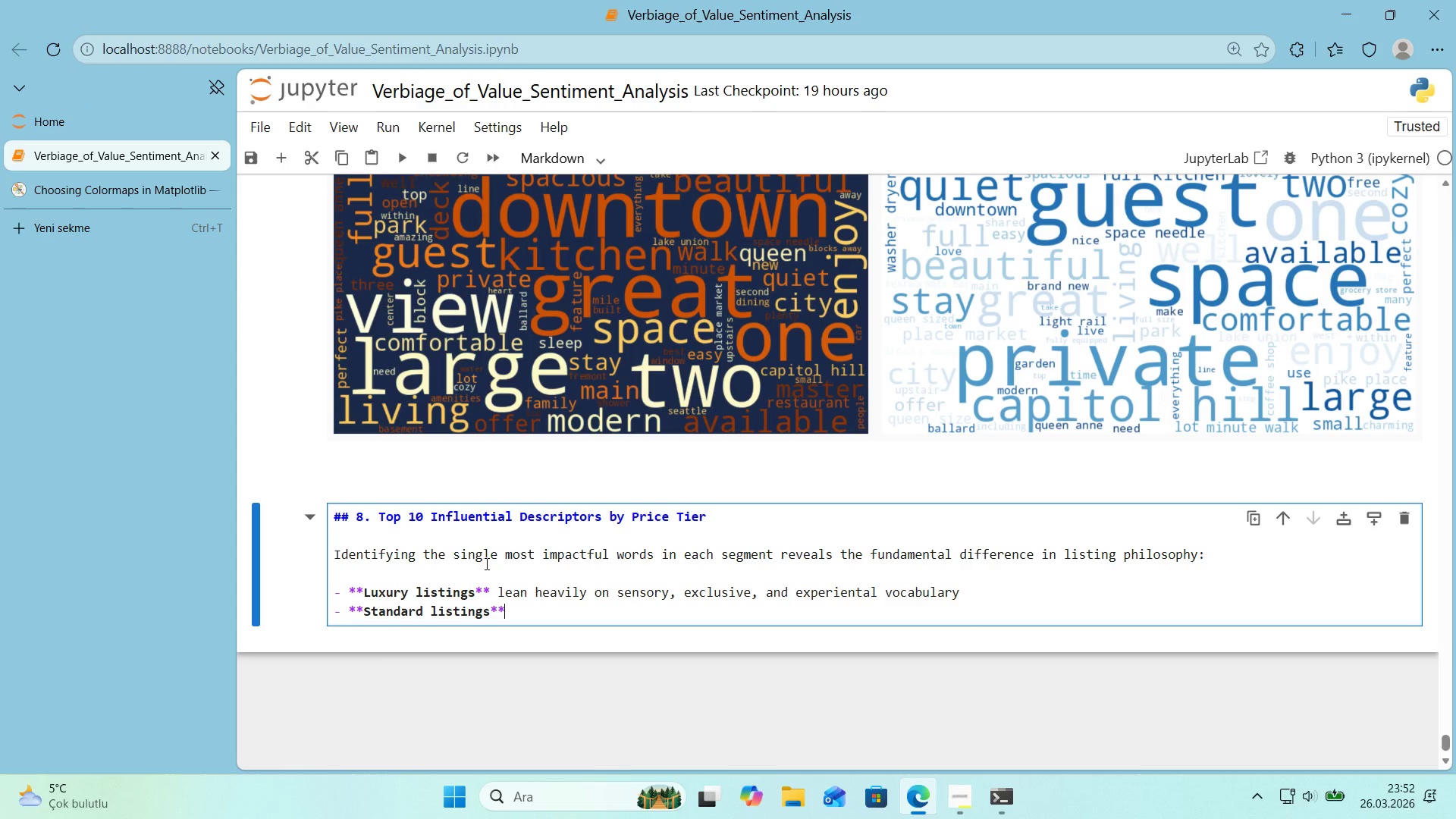 
type( pr'or't'ze funct'onal, pract'cal, and local )
 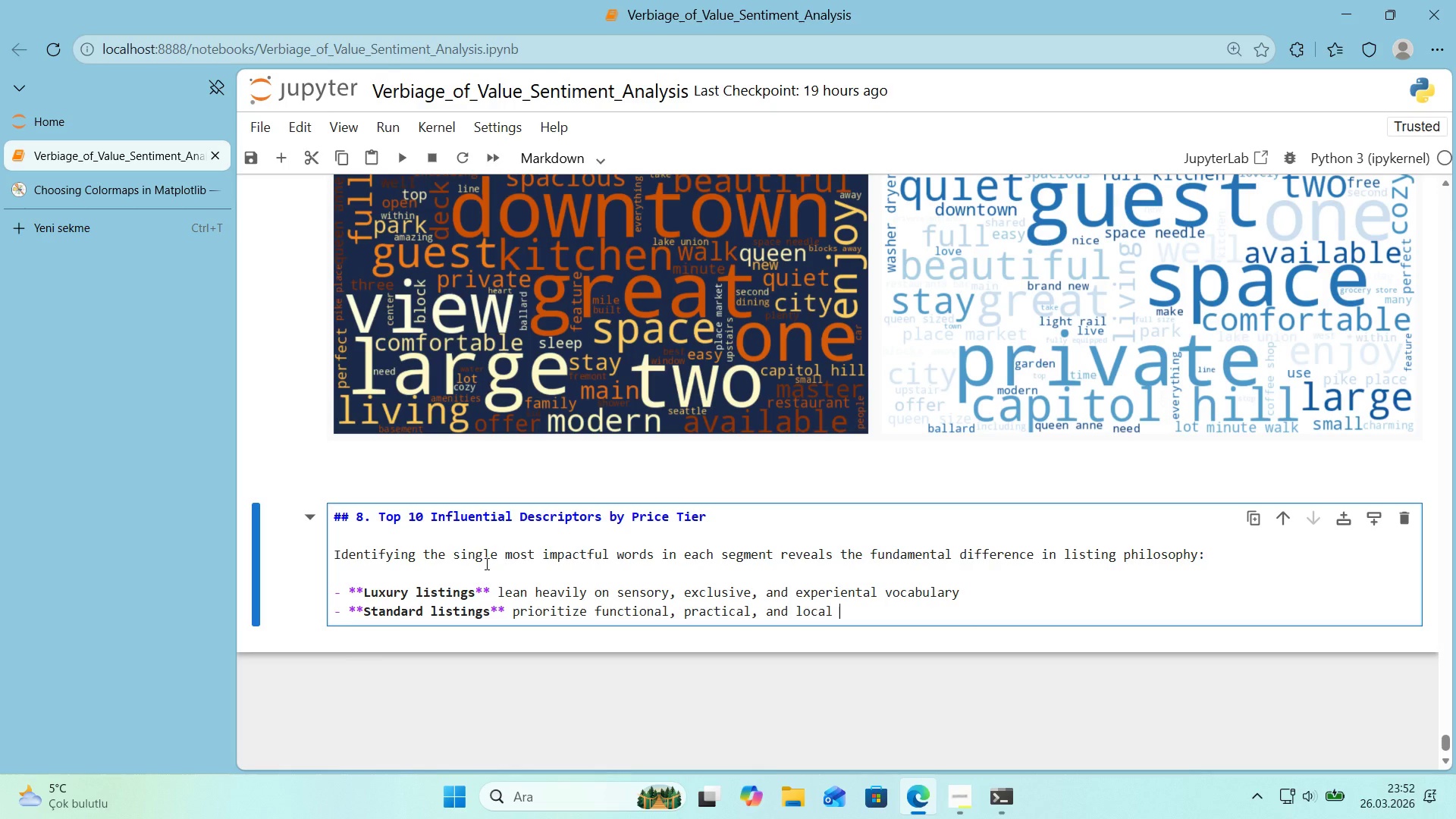 
key(Backspace)
key(Backspace)
type(t,on-bases)
key(Backspace)
key(Backspace)
key(Backspace)
key(Backspace)
key(Backspace)
key(Backspace)
key(Backspace)
key(Backspace)
key(Backspace)
type('tonb)
key(Backspace)
type(-based bo)
key(Backspace)
type(vo)
key(Backspace)
key(Backspace)
key(Backspace)
type(vocabulary)
 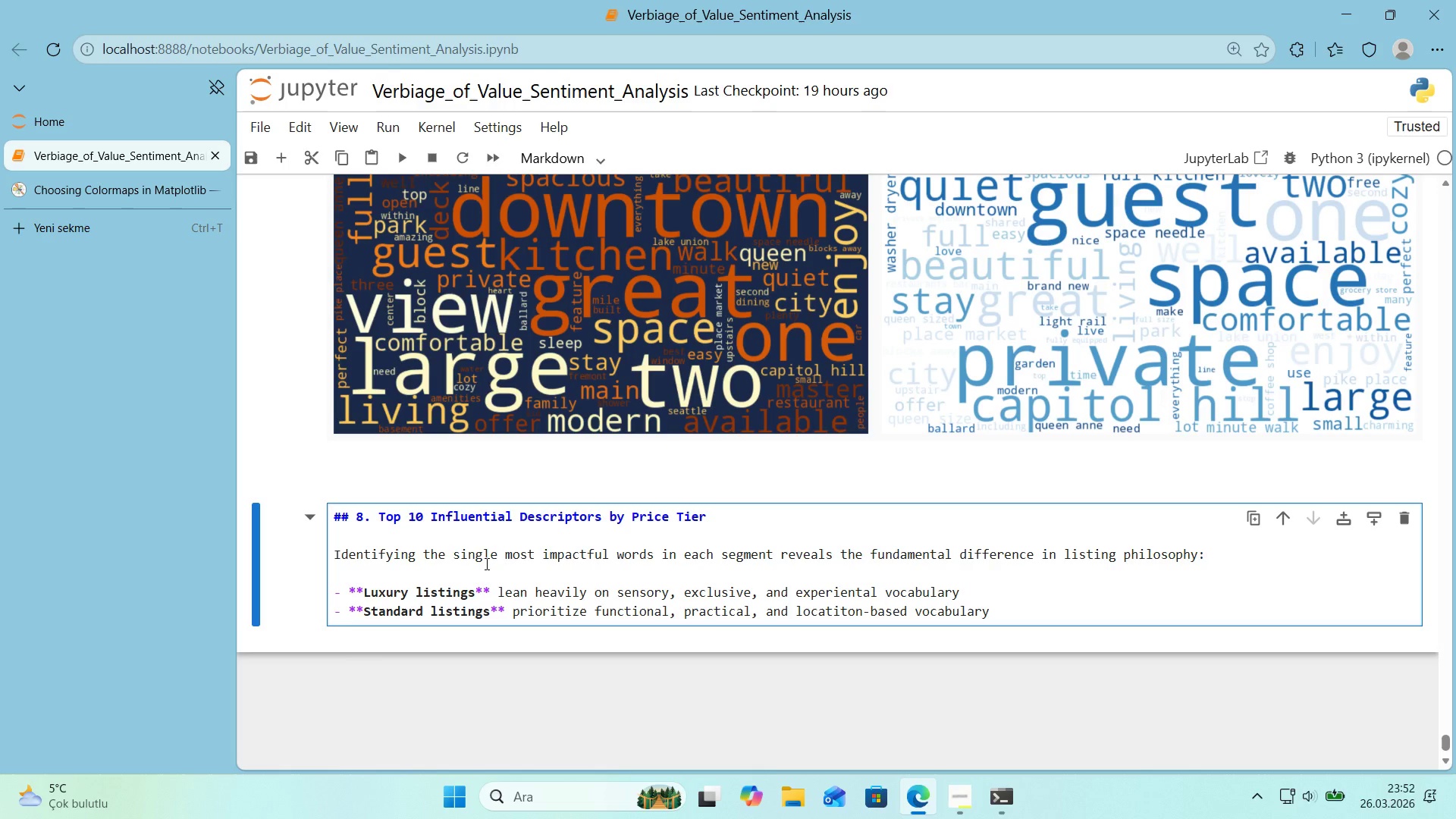 
key(Enter)
 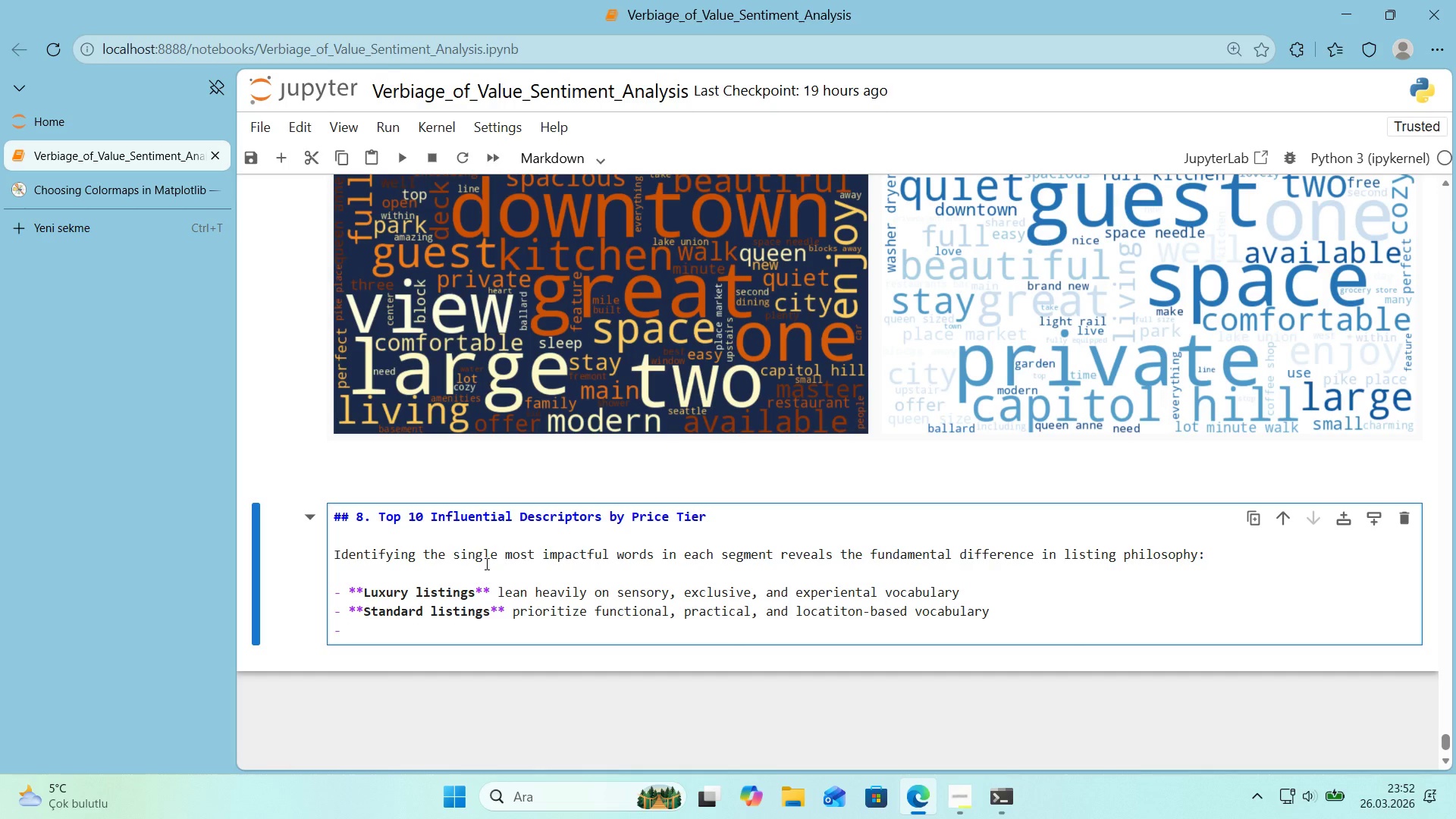 
key(Backspace)
 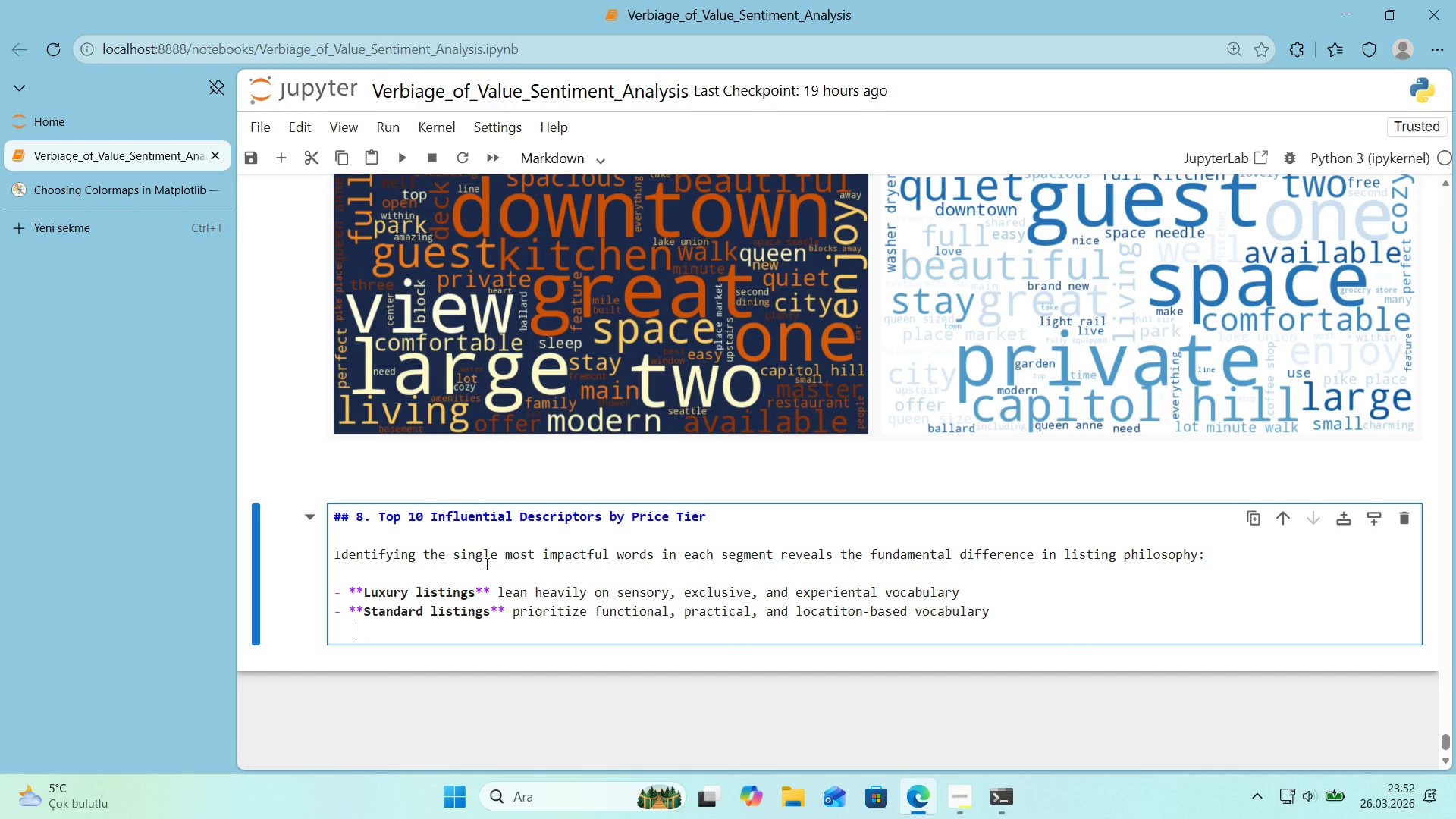 
key(Backspace)
 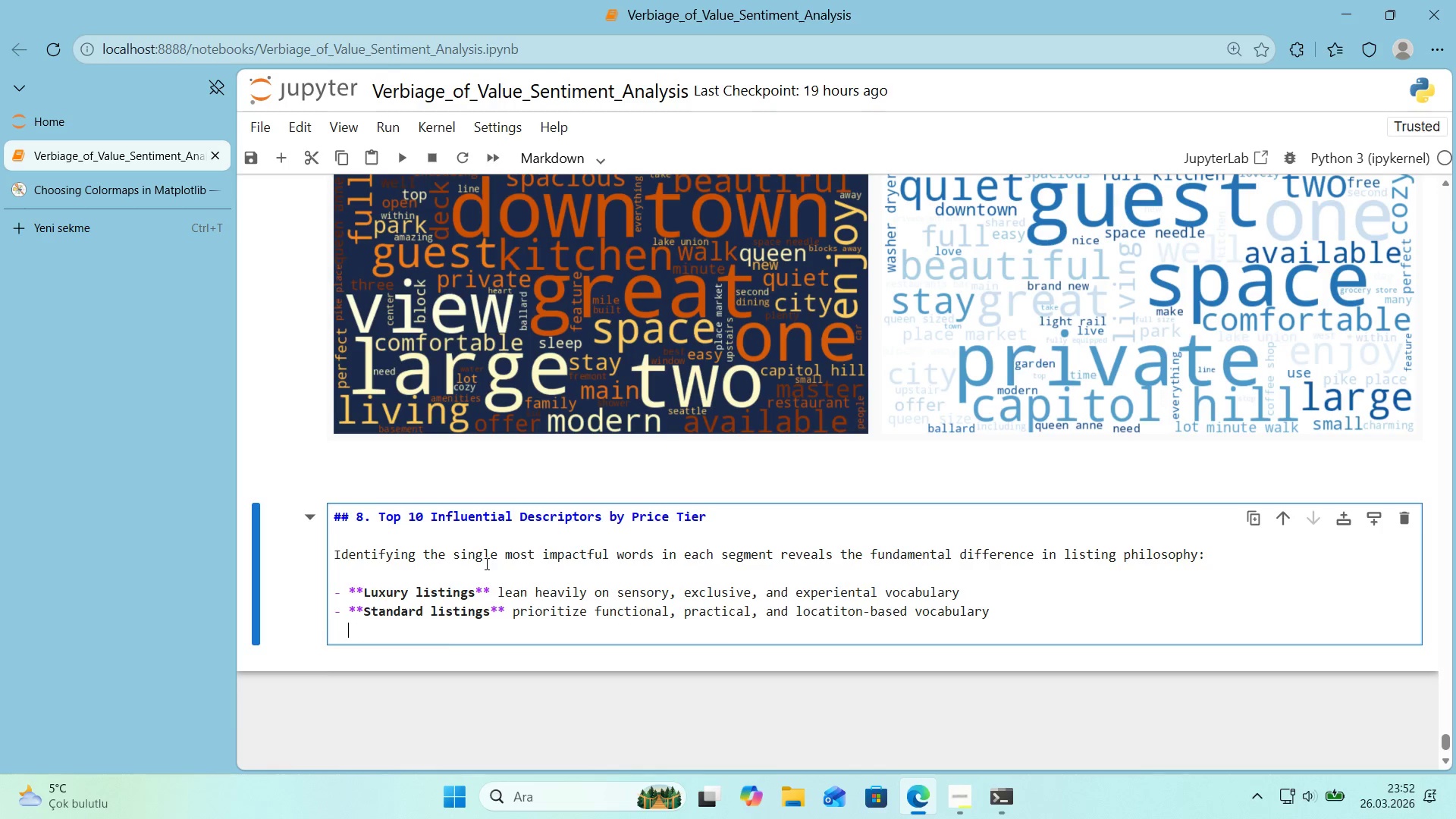 
key(Shift+ShiftLeft)
 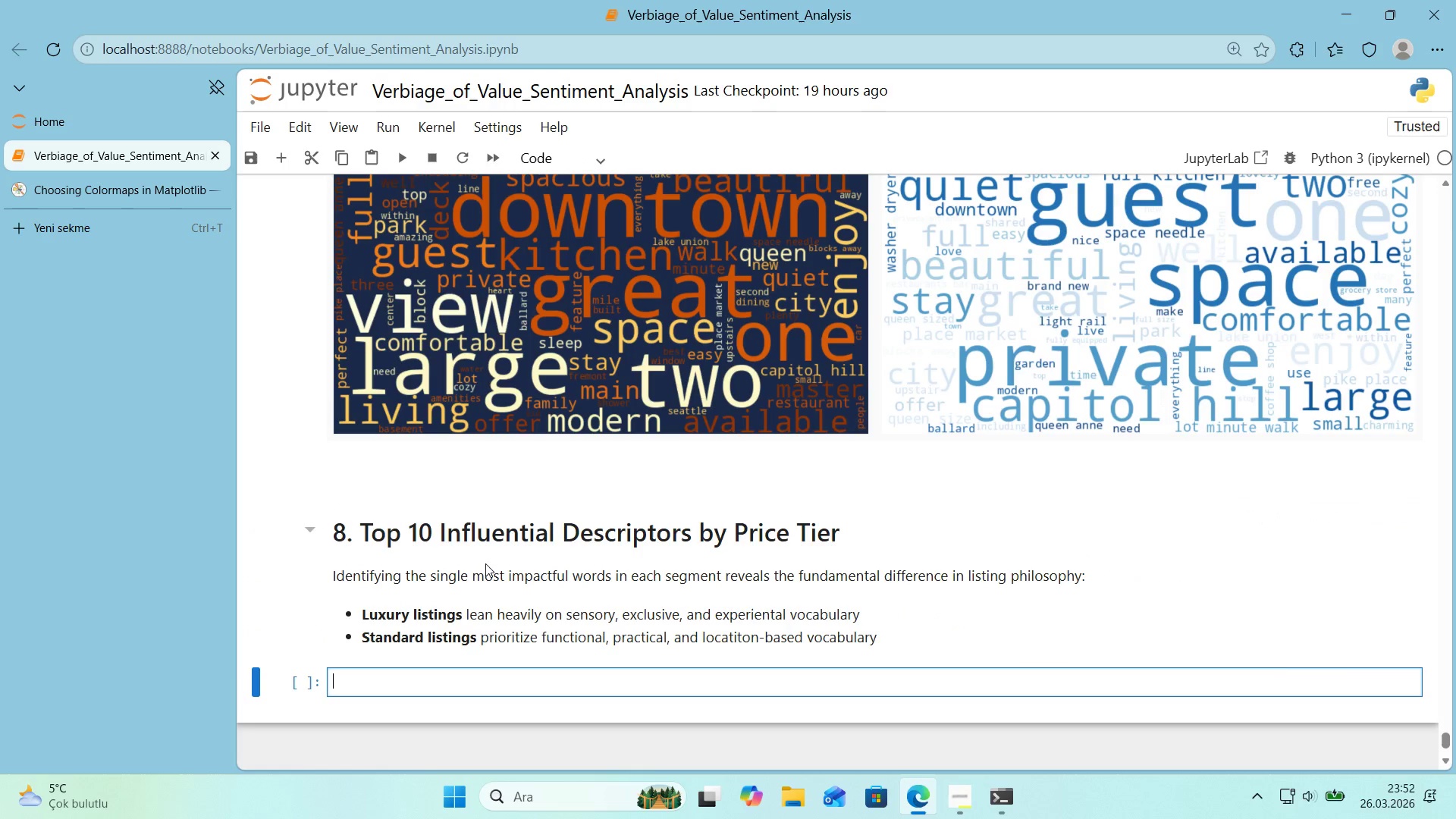 
key(Shift+Enter)
 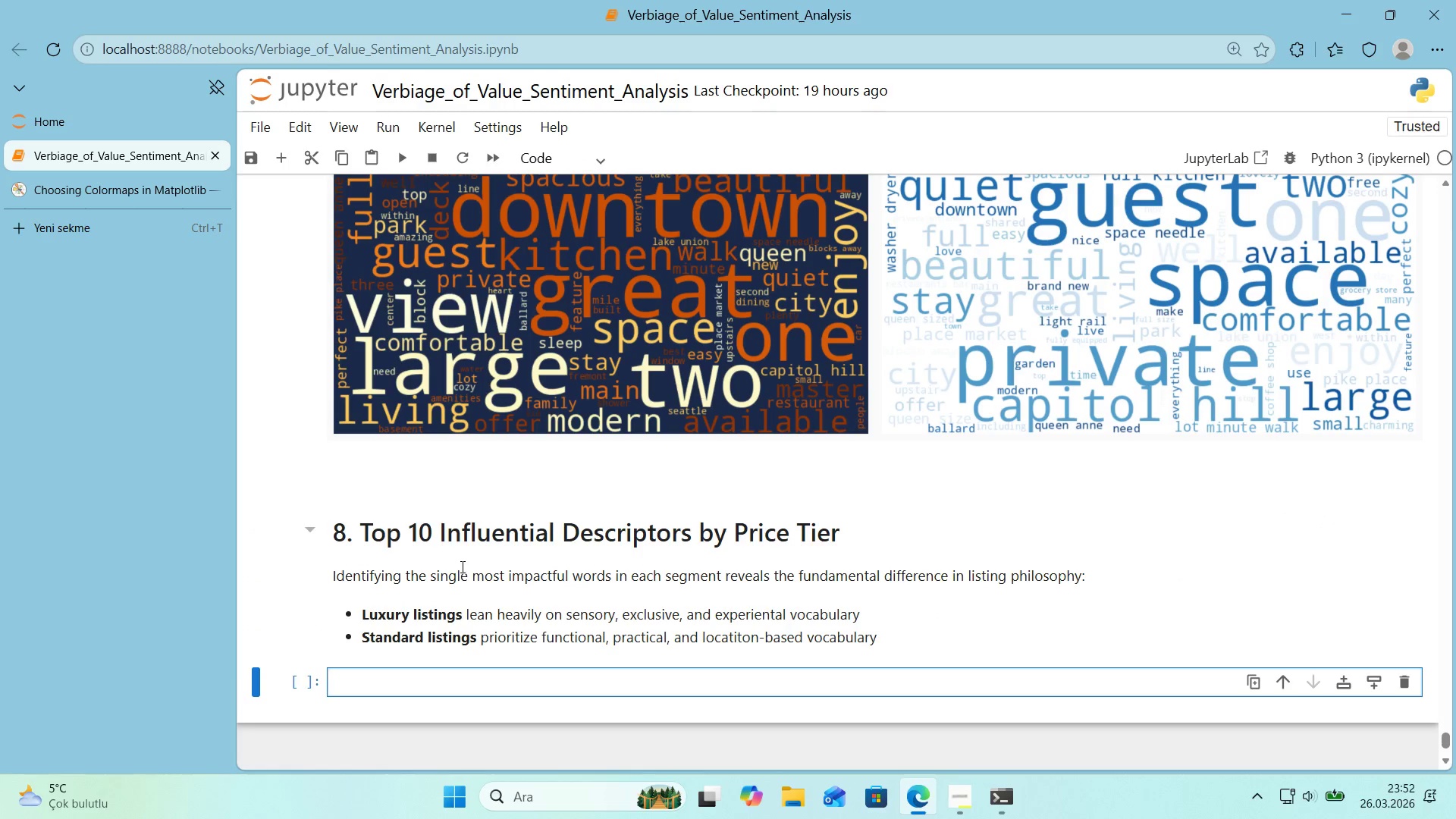 
scroll: coordinate [476, 556], scroll_direction: down, amount: 2.0
 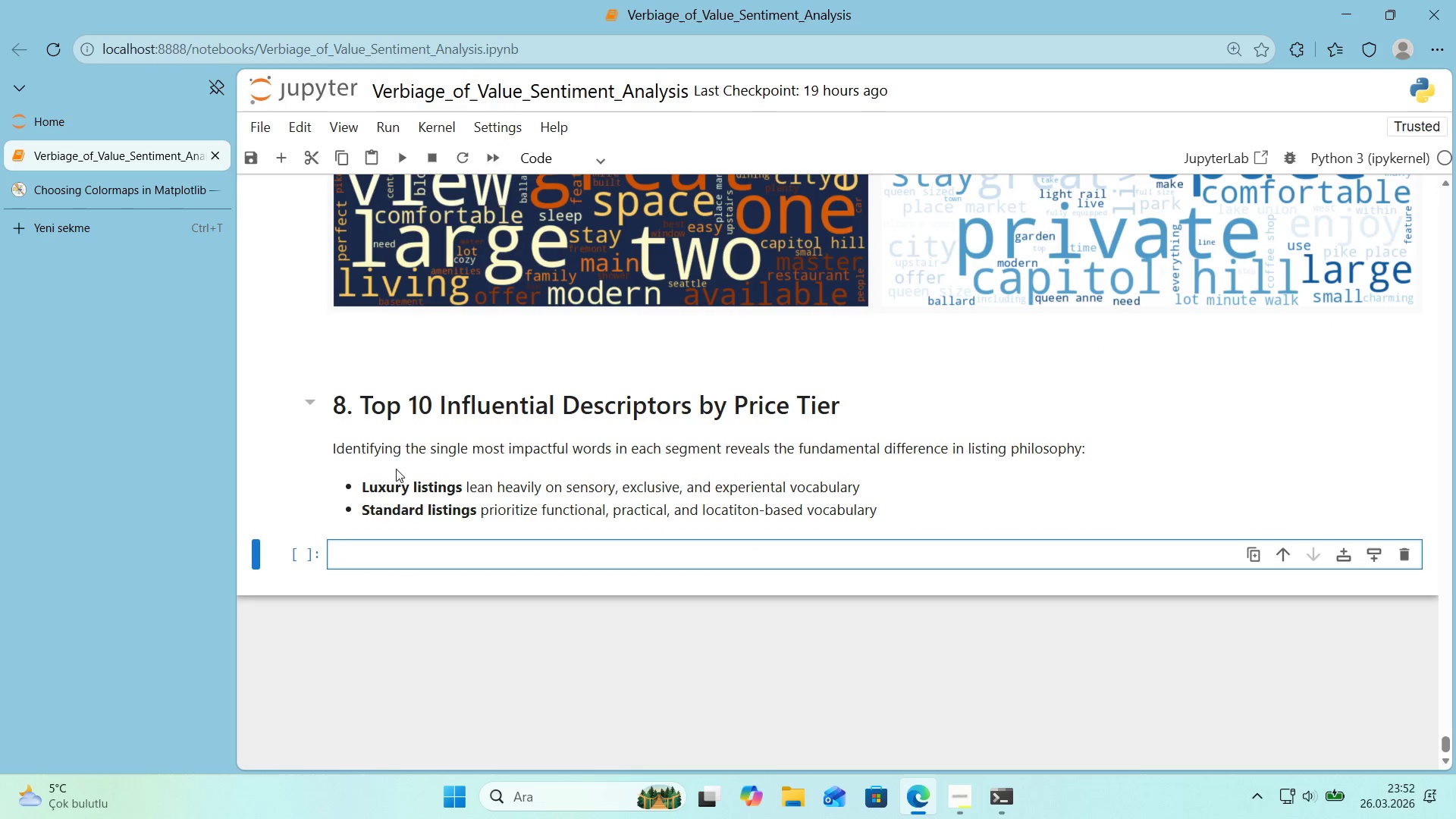 
double_click([363, 417])
 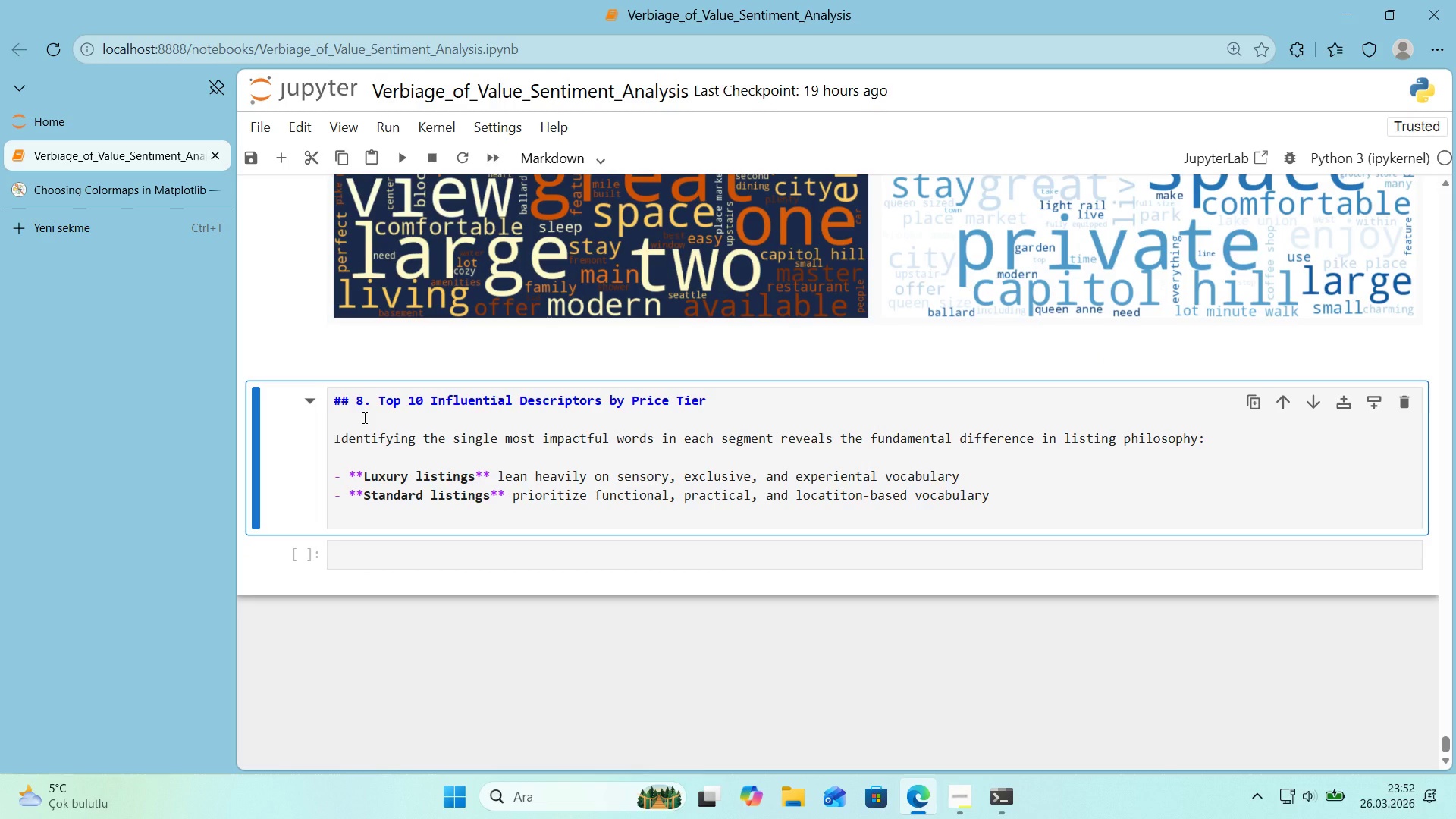 
scroll: coordinate [365, 419], scroll_direction: up, amount: 14.0
 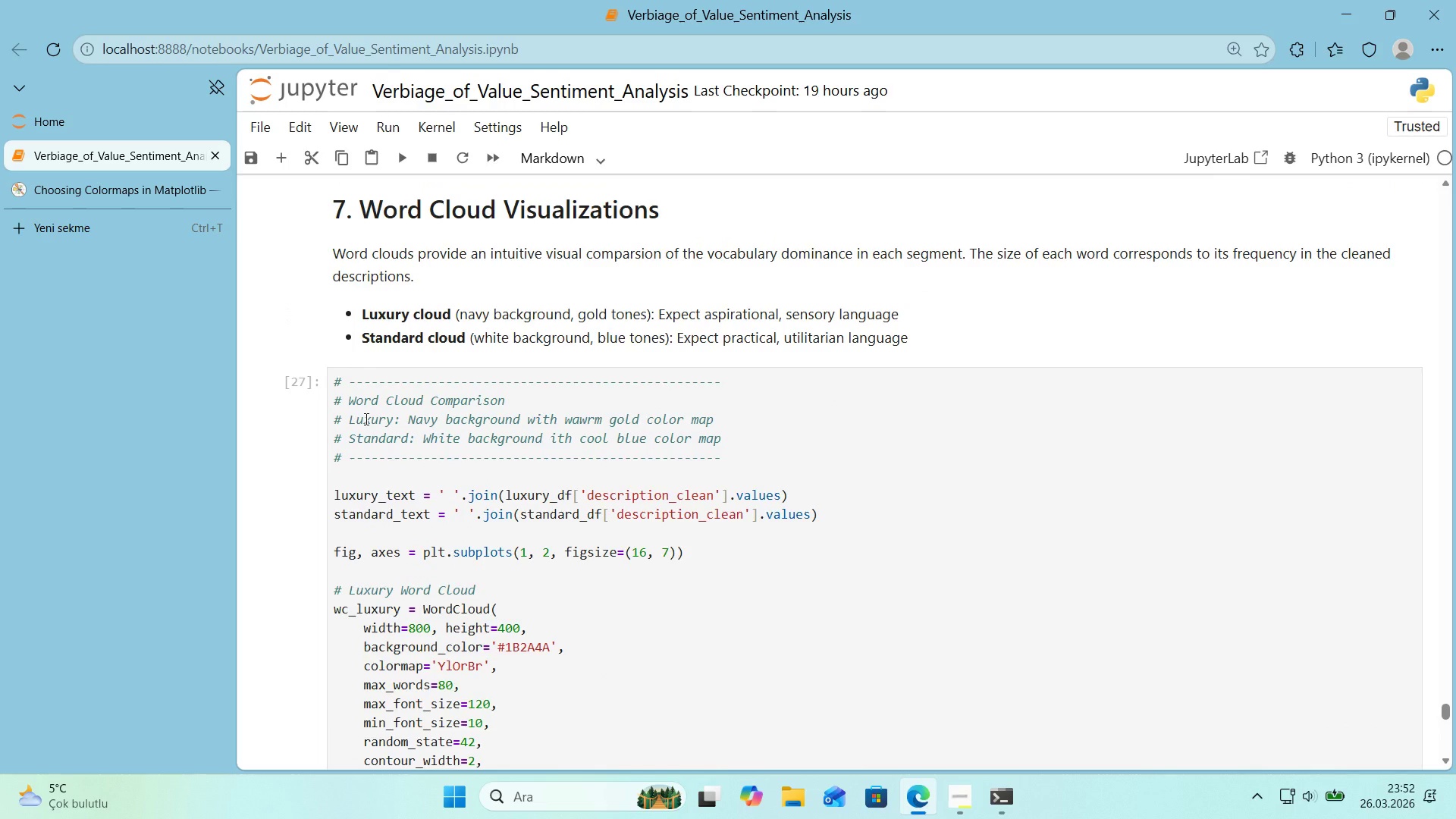 
scroll: coordinate [365, 422], scroll_direction: down, amount: 14.0
 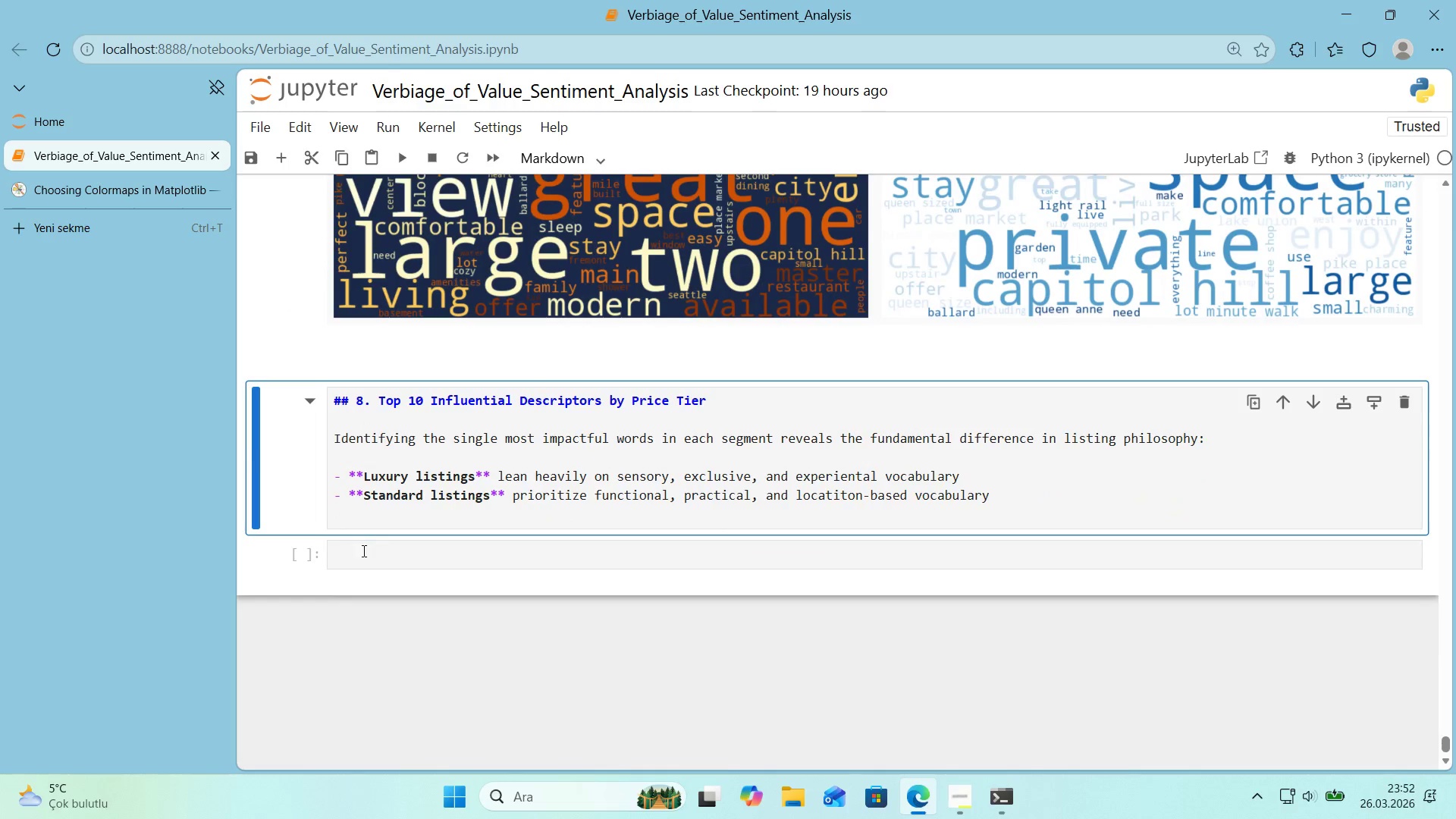 
left_click([414, 514])
 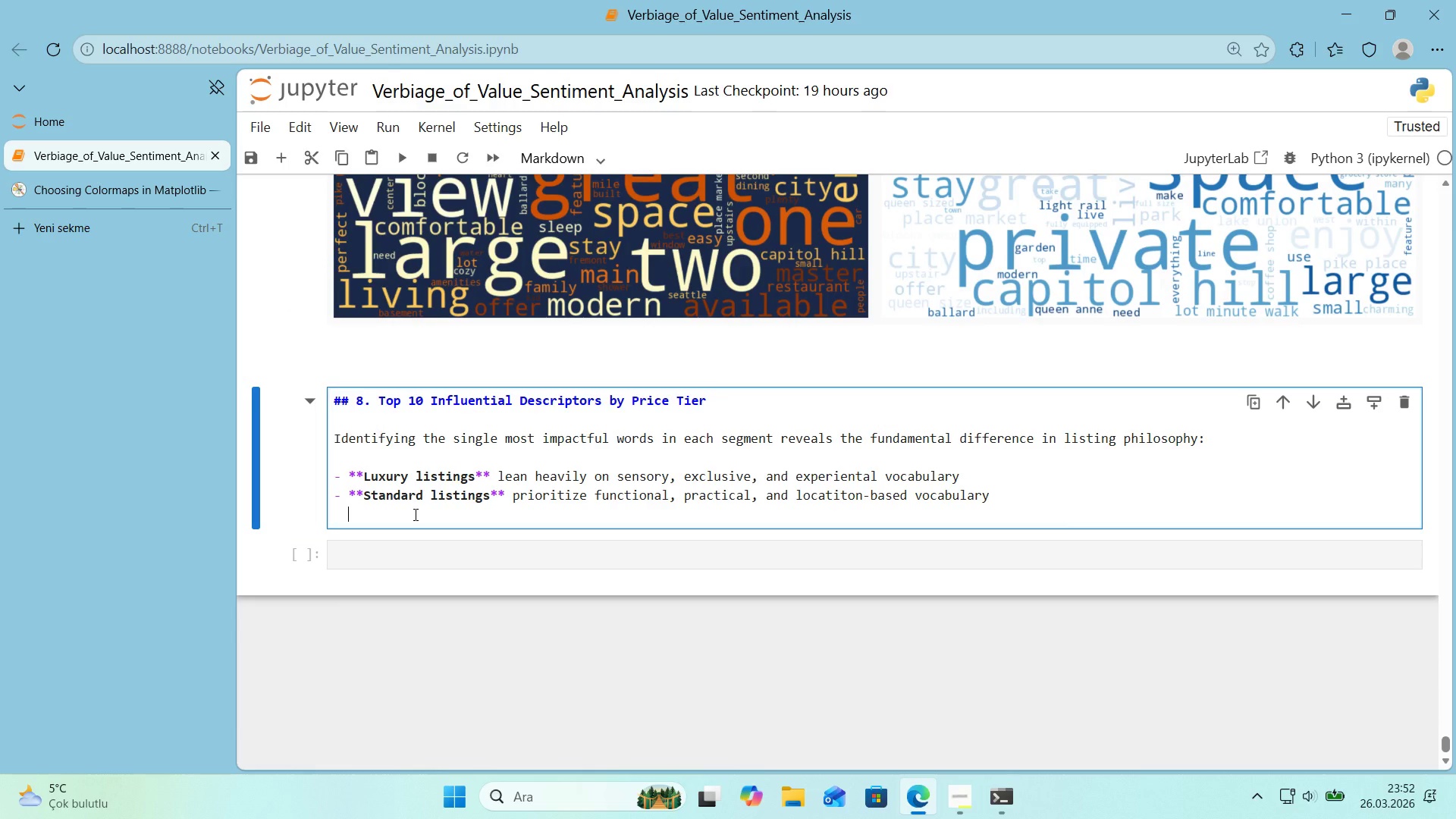 
key(Shift+Enter)
 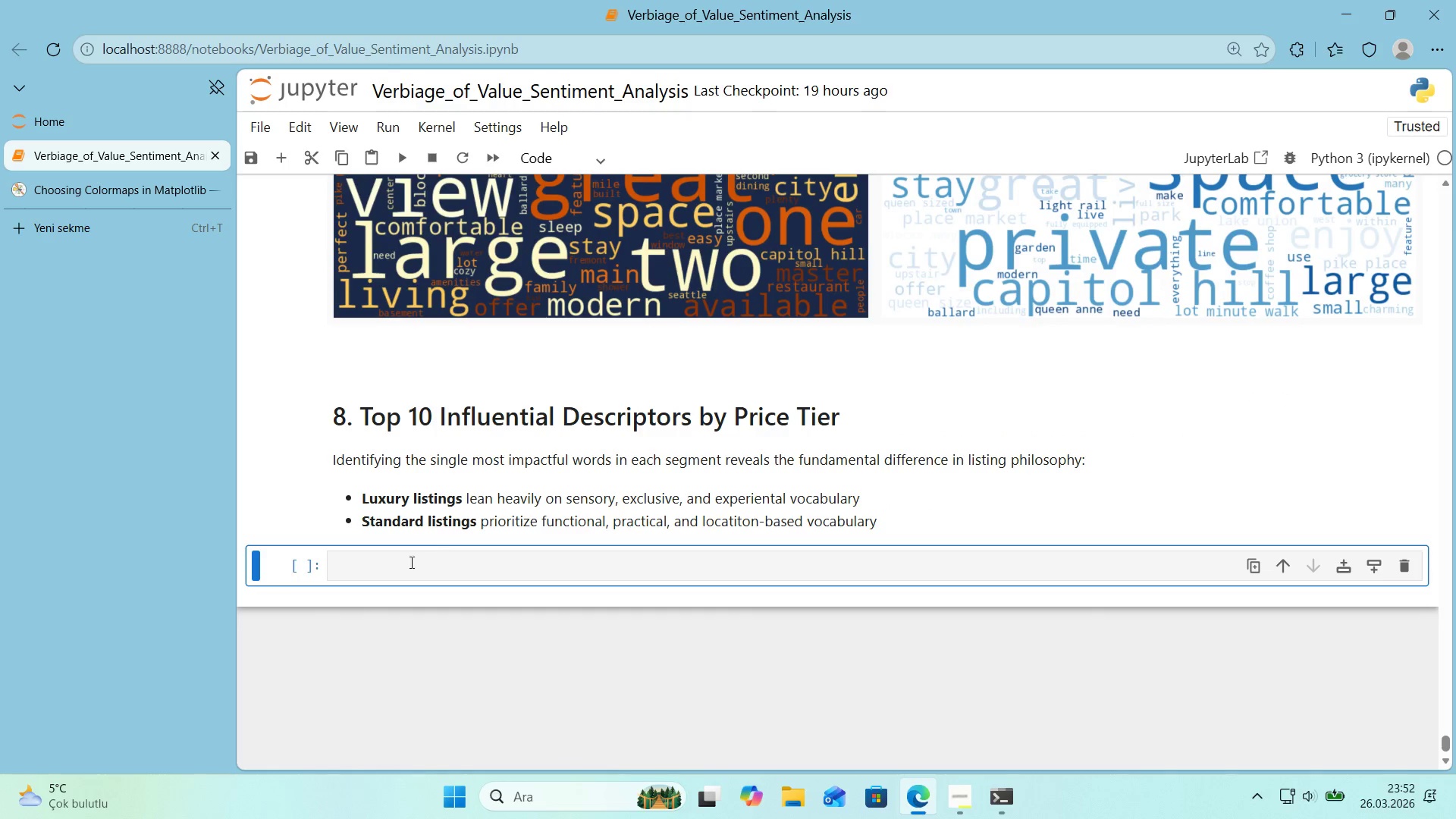 
left_click([408, 570])
 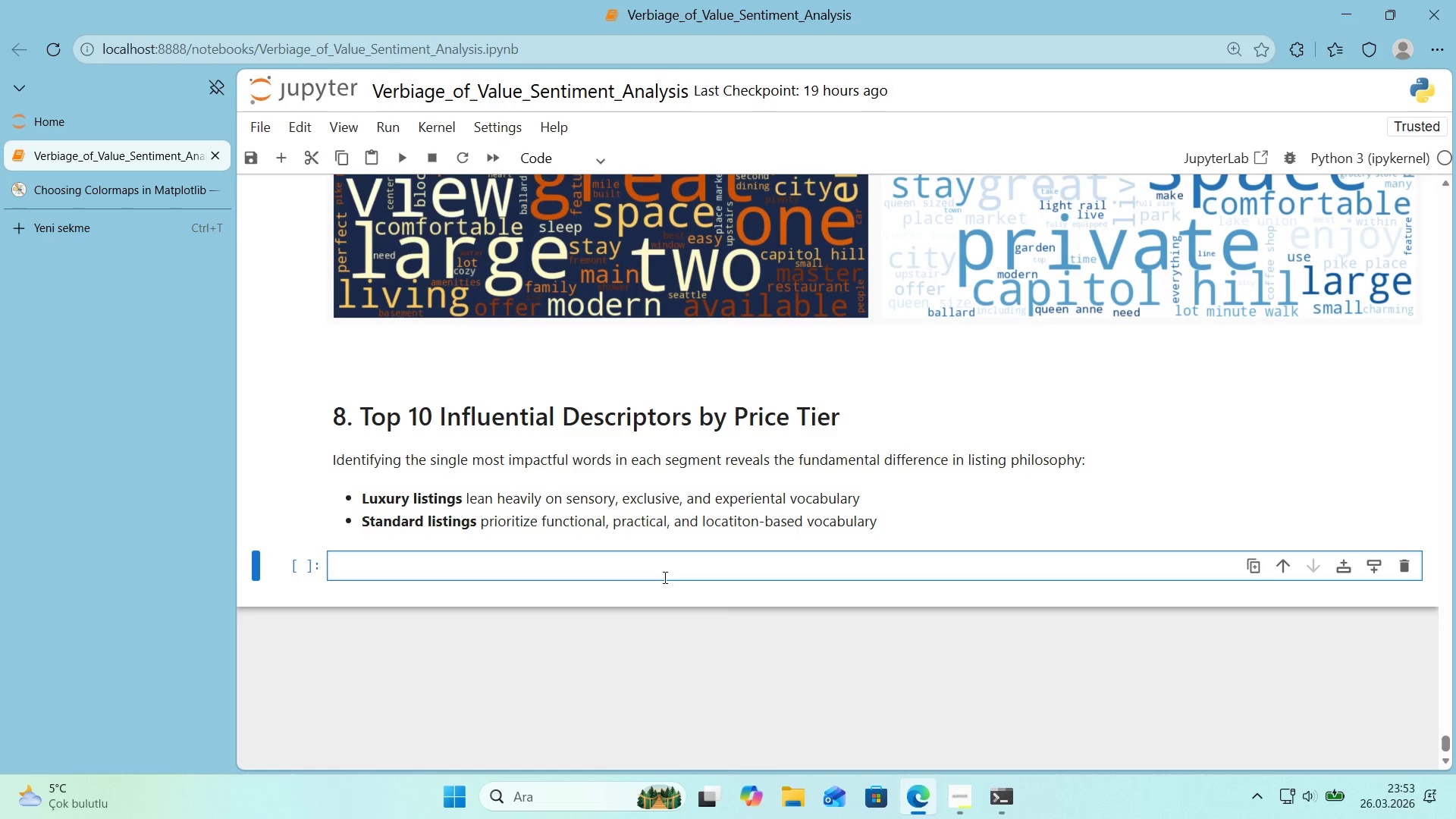 
wait(64.94)
 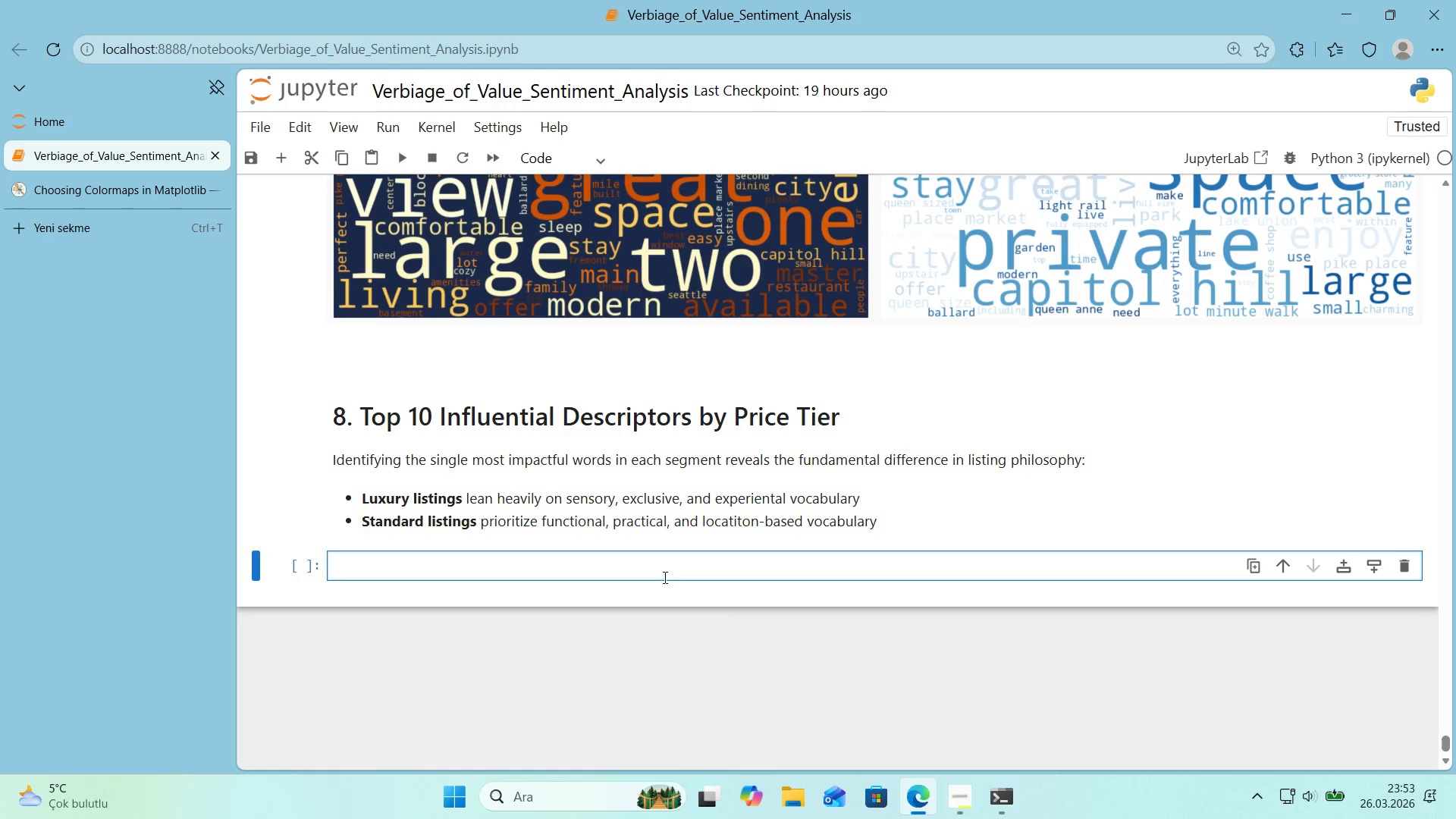 
left_click([592, 563])
 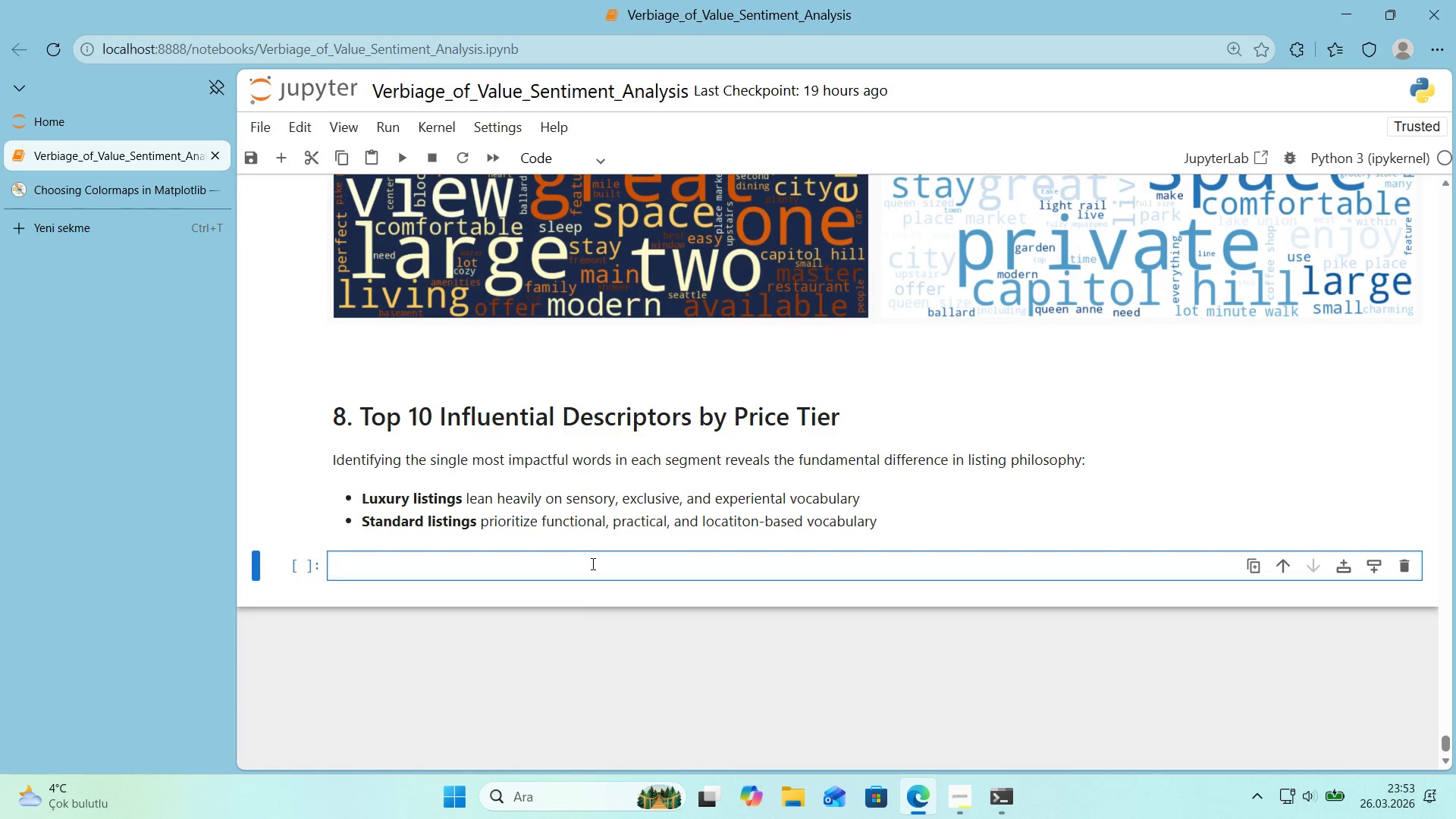 
key(Alt+Control+3)
 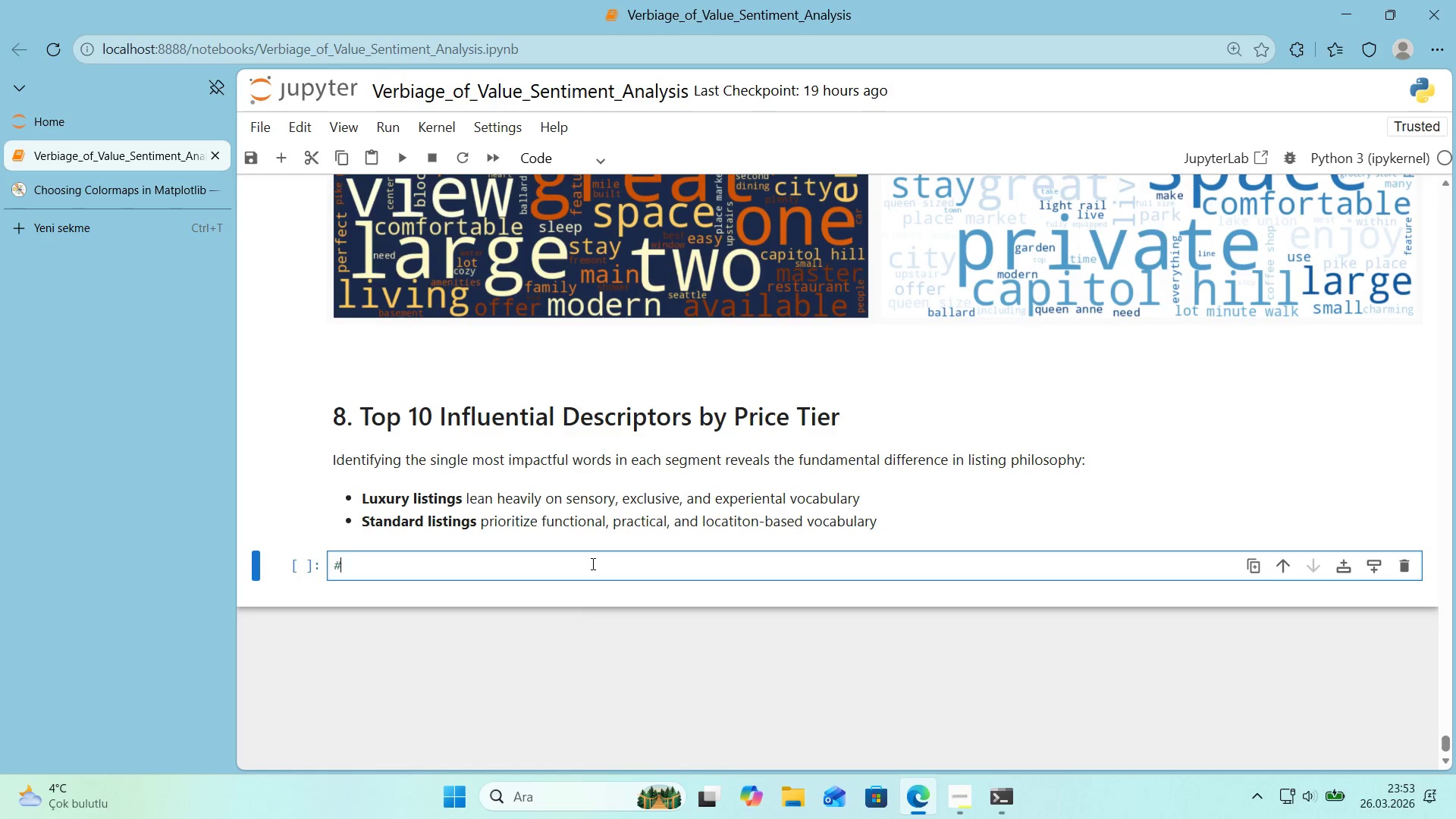 
key(Space)
 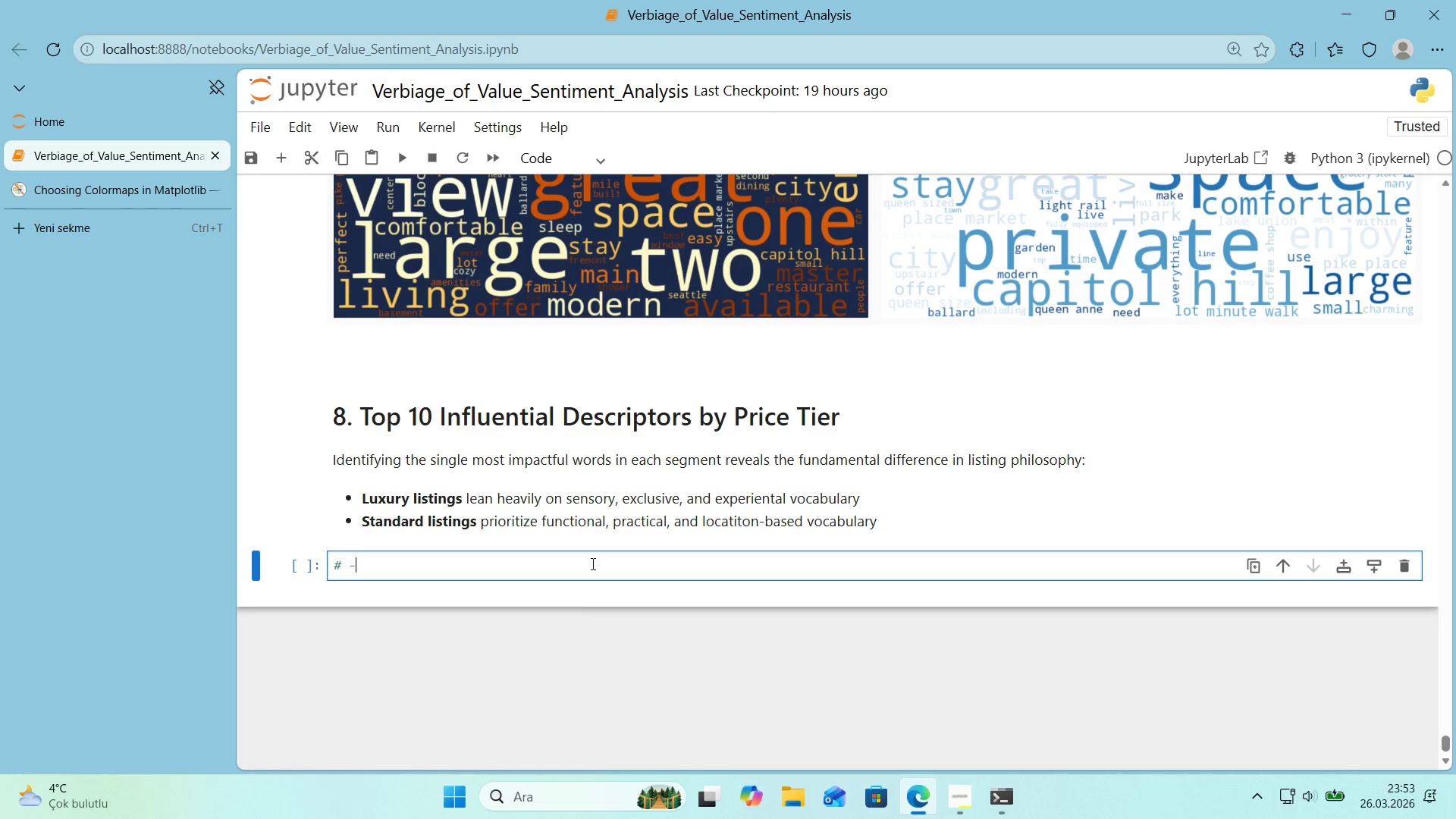 
hold_key(key=NumpadSubtract, duration=1.23)
 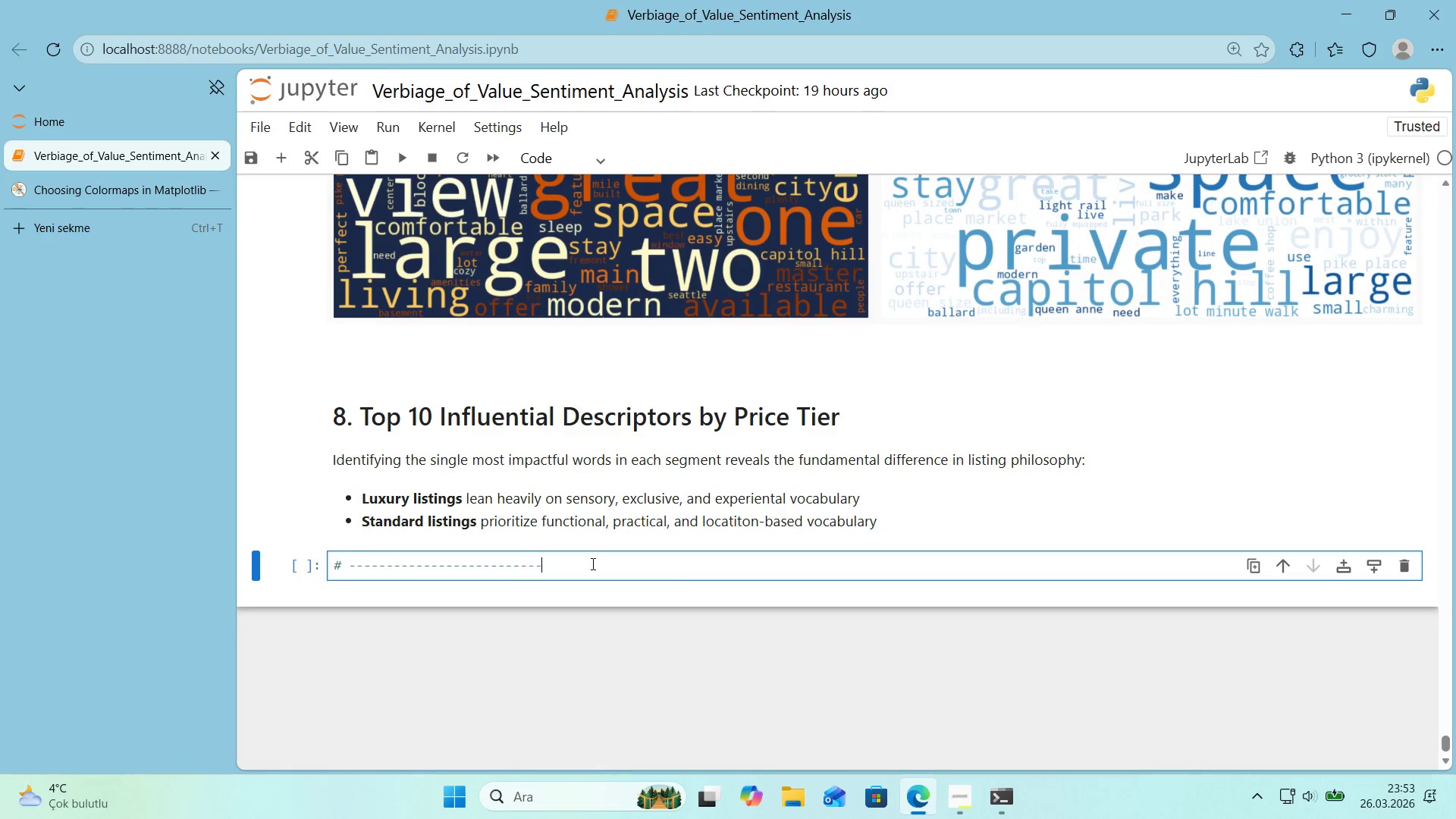 
key(Enter)
 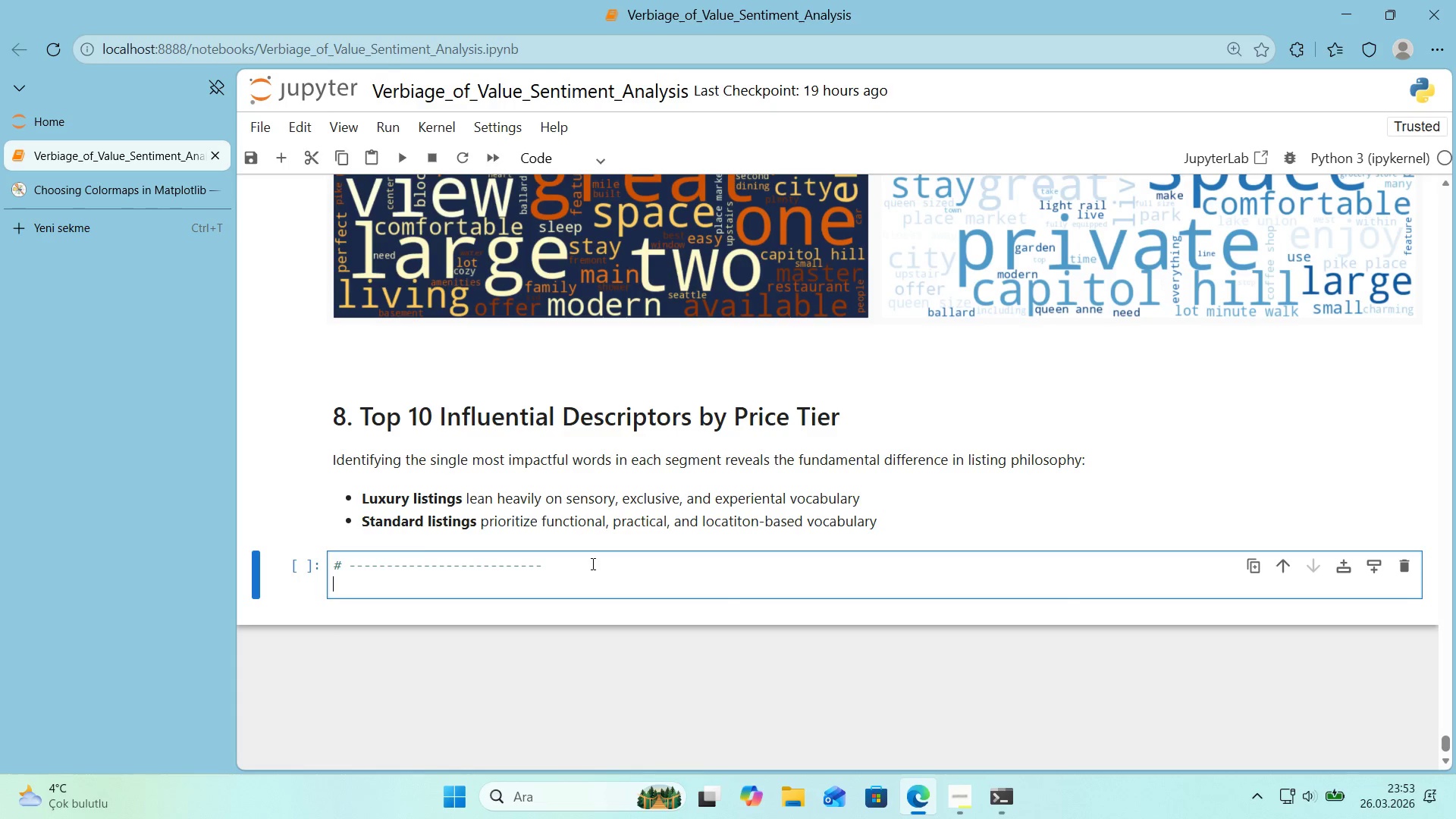 
key(Control+ControlLeft)
 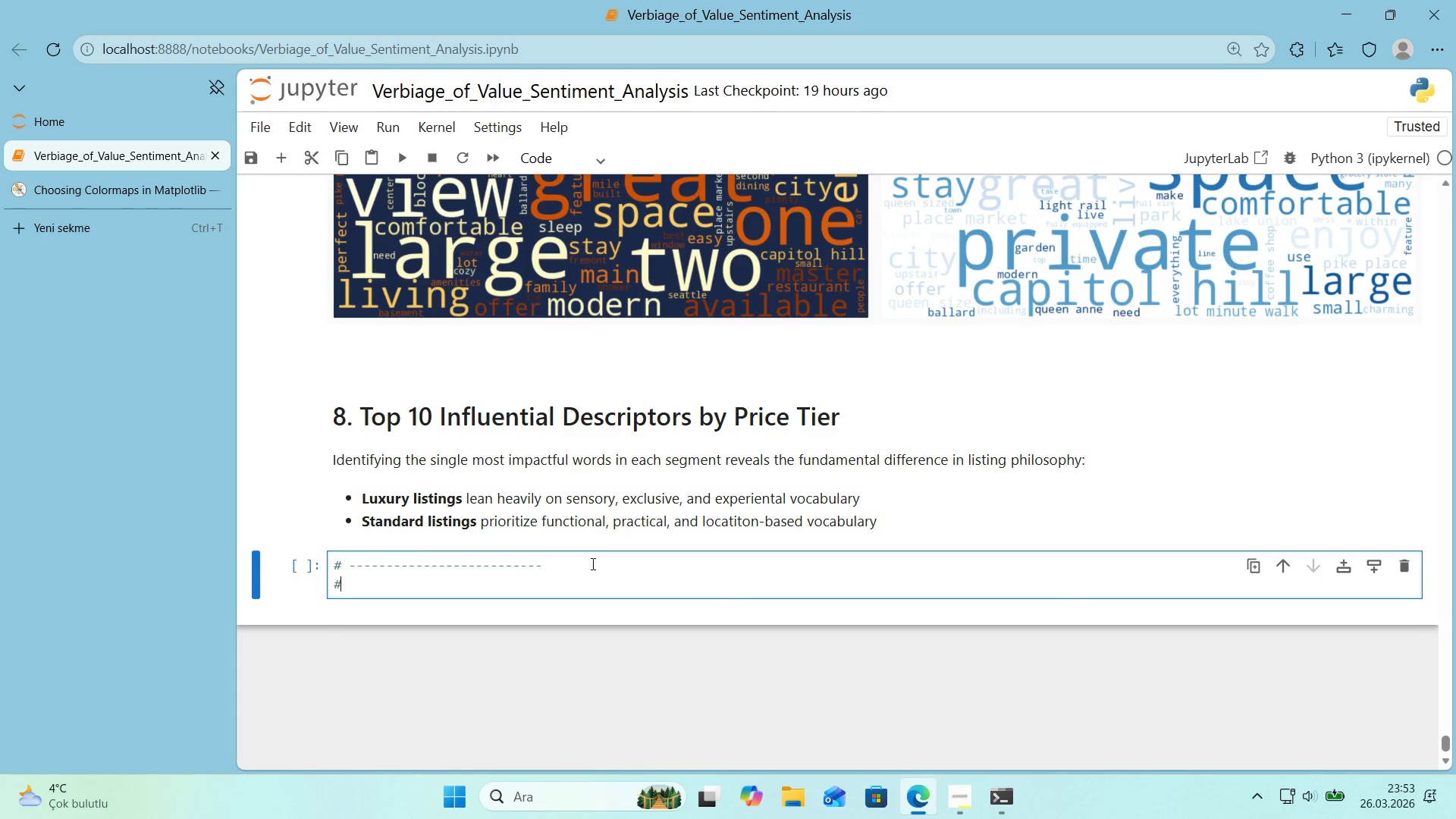 
key(Alt+Control+AltRight)
 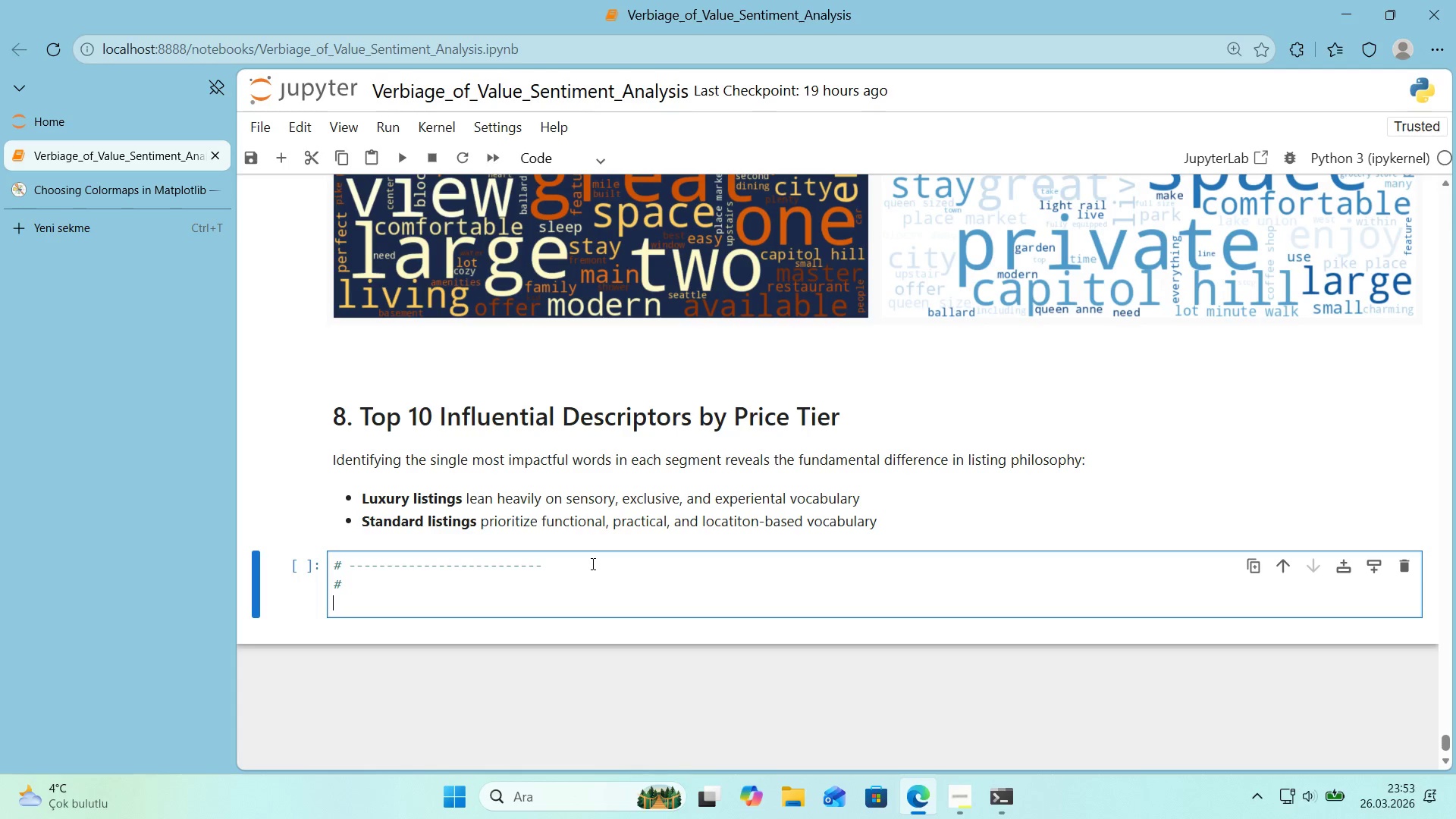 
key(Alt+Control+3)
 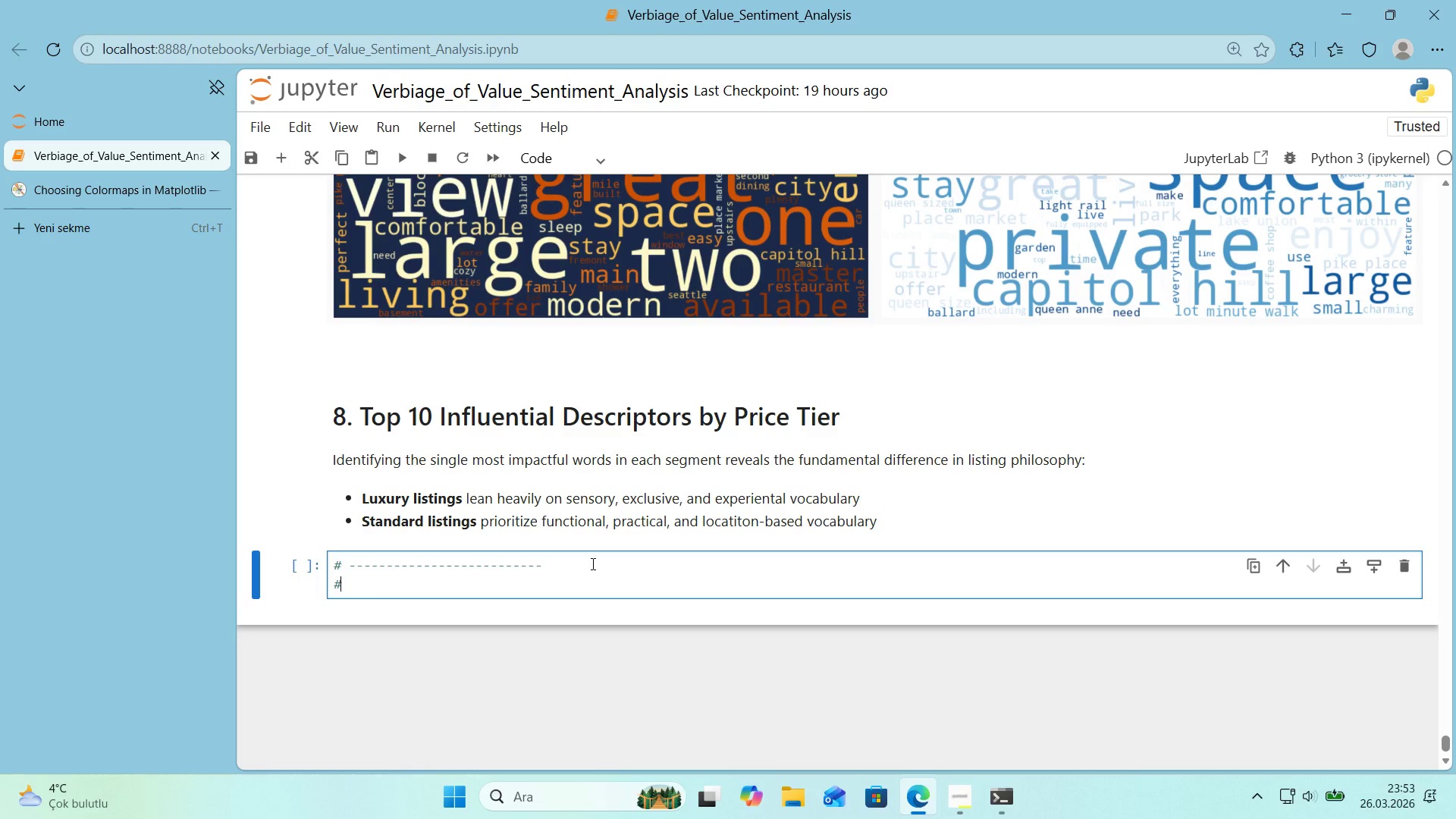 
key(Enter)
 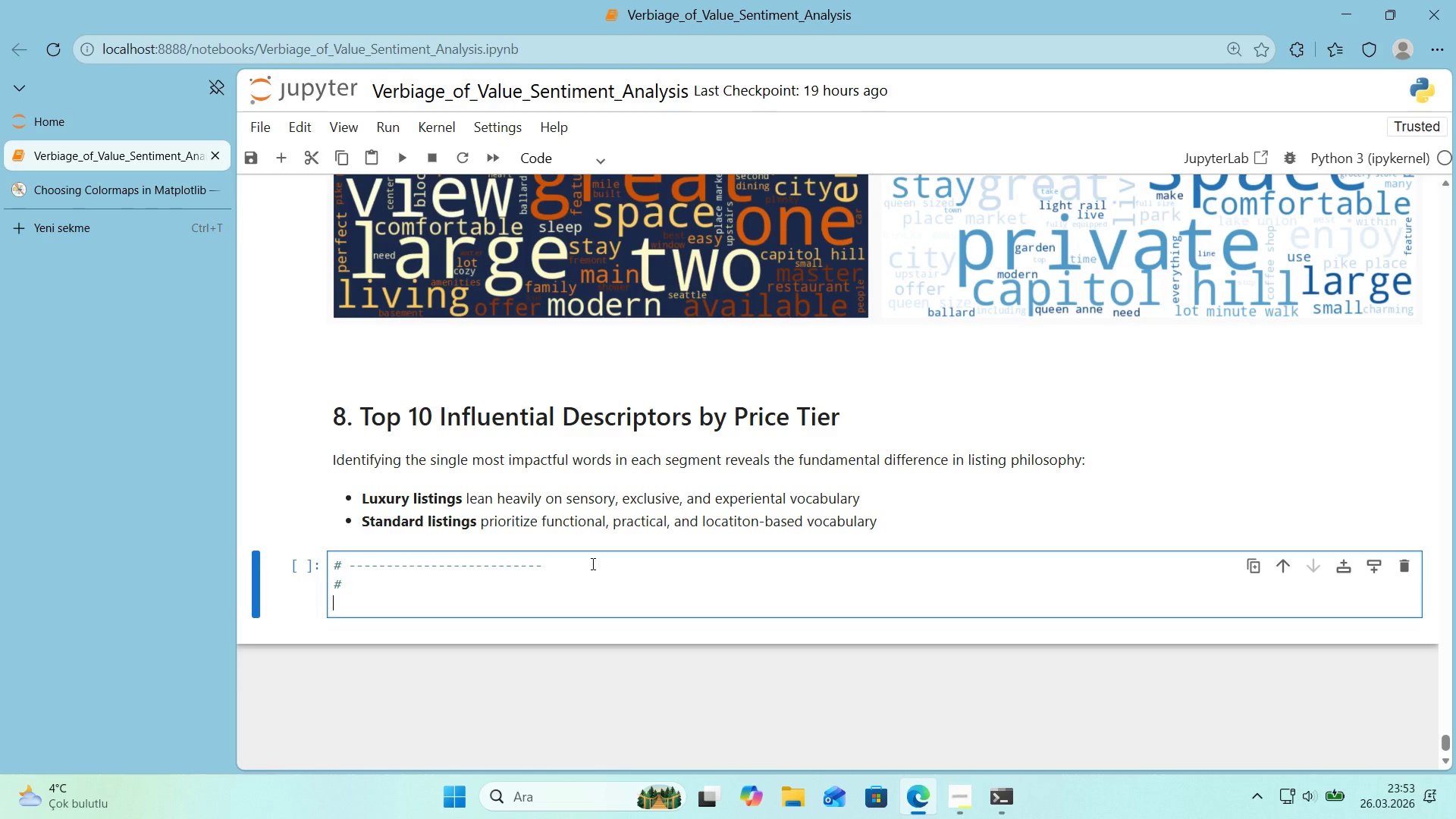 
key(Alt+Control+AltRight)
 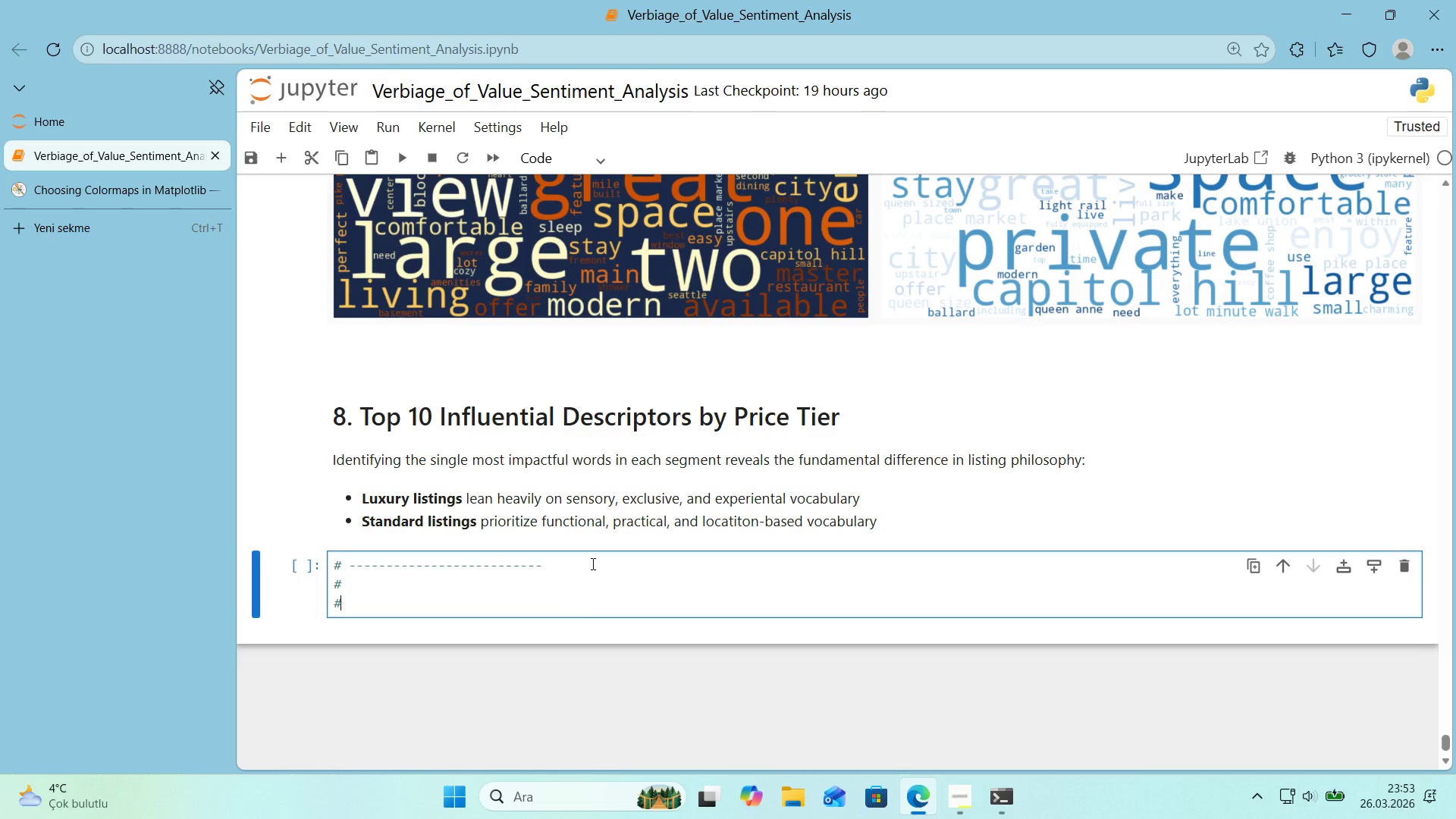 
key(Control+ControlLeft)
 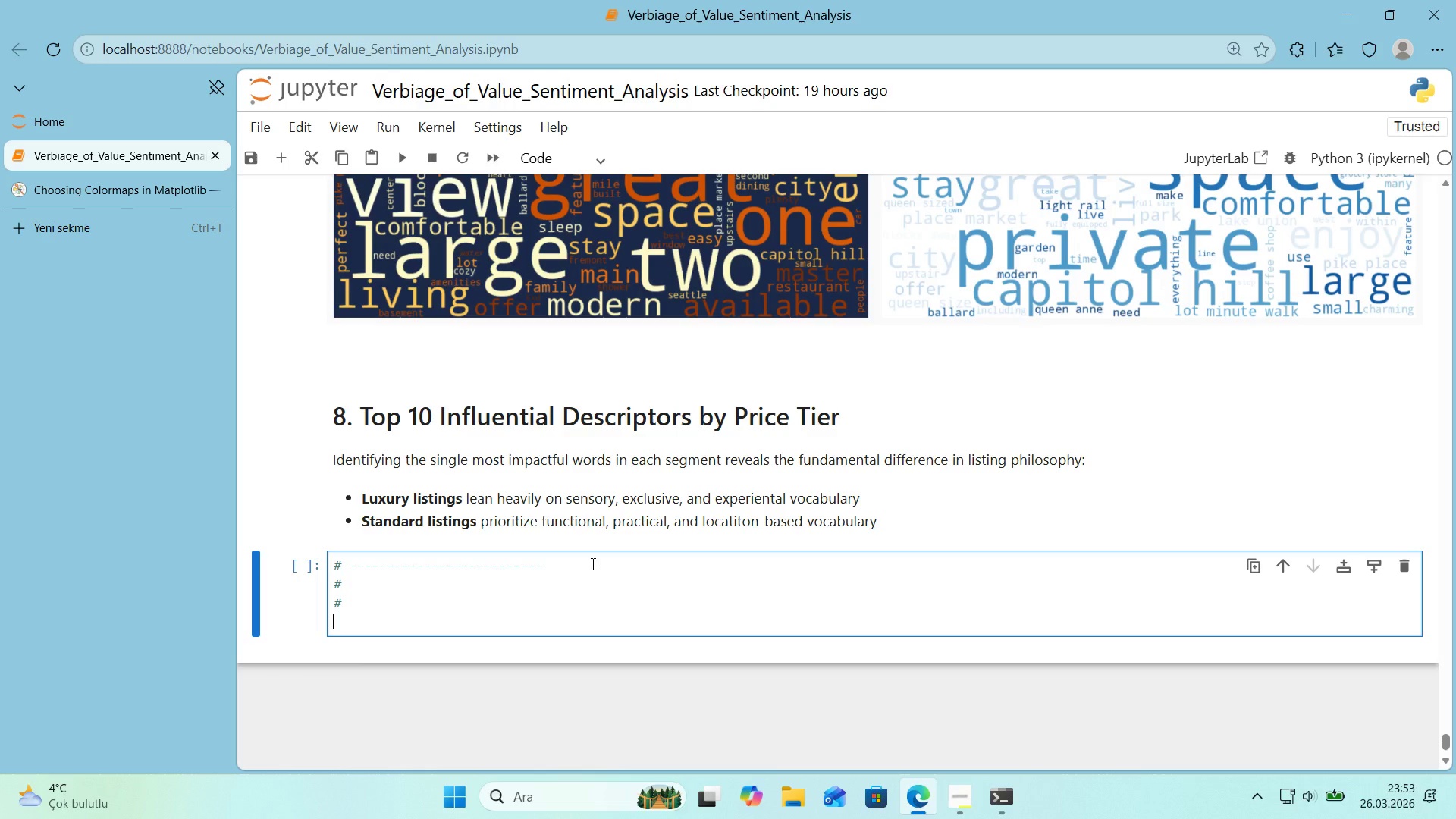 
key(Alt+Control+3)
 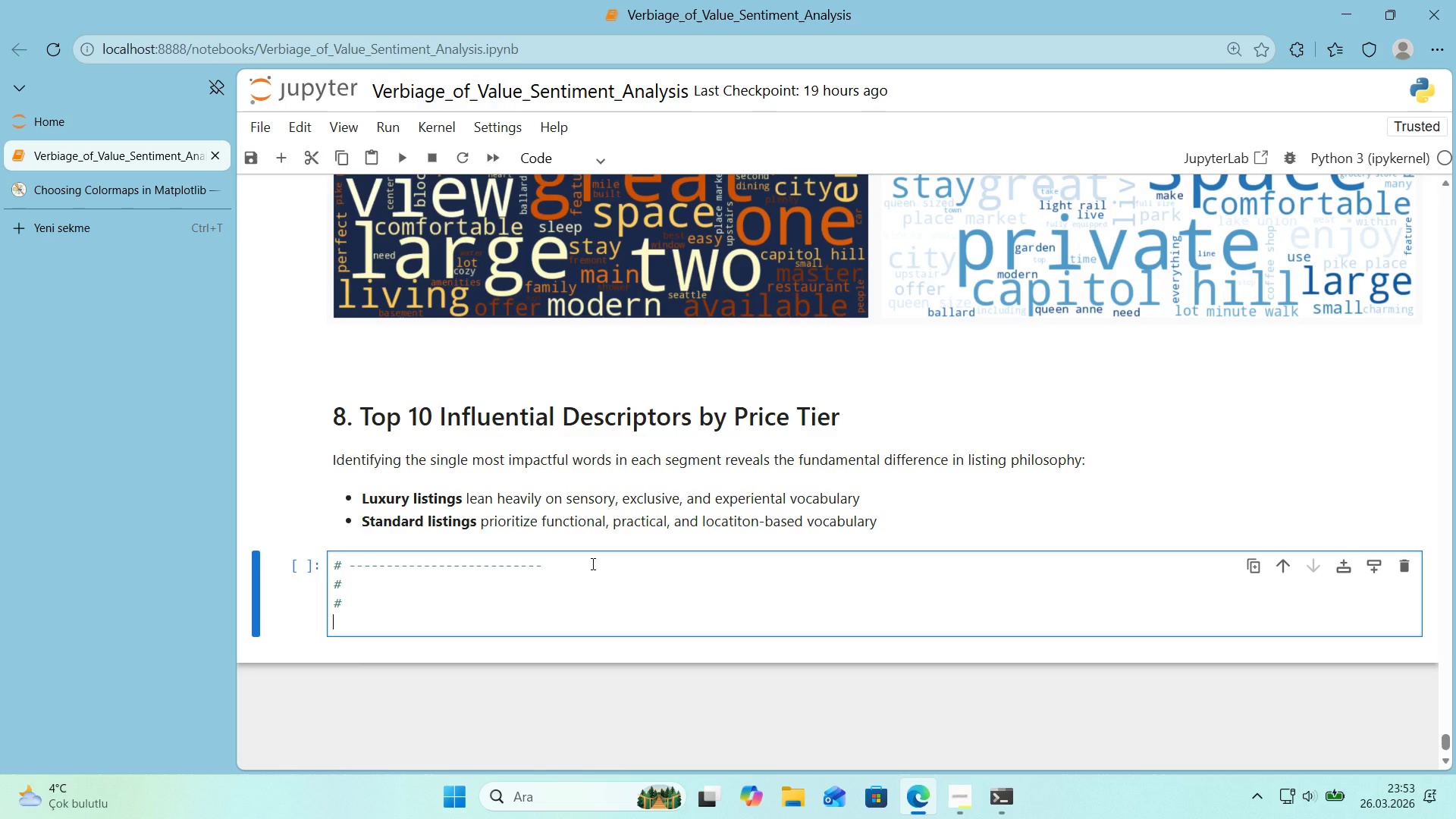 
key(Enter)
 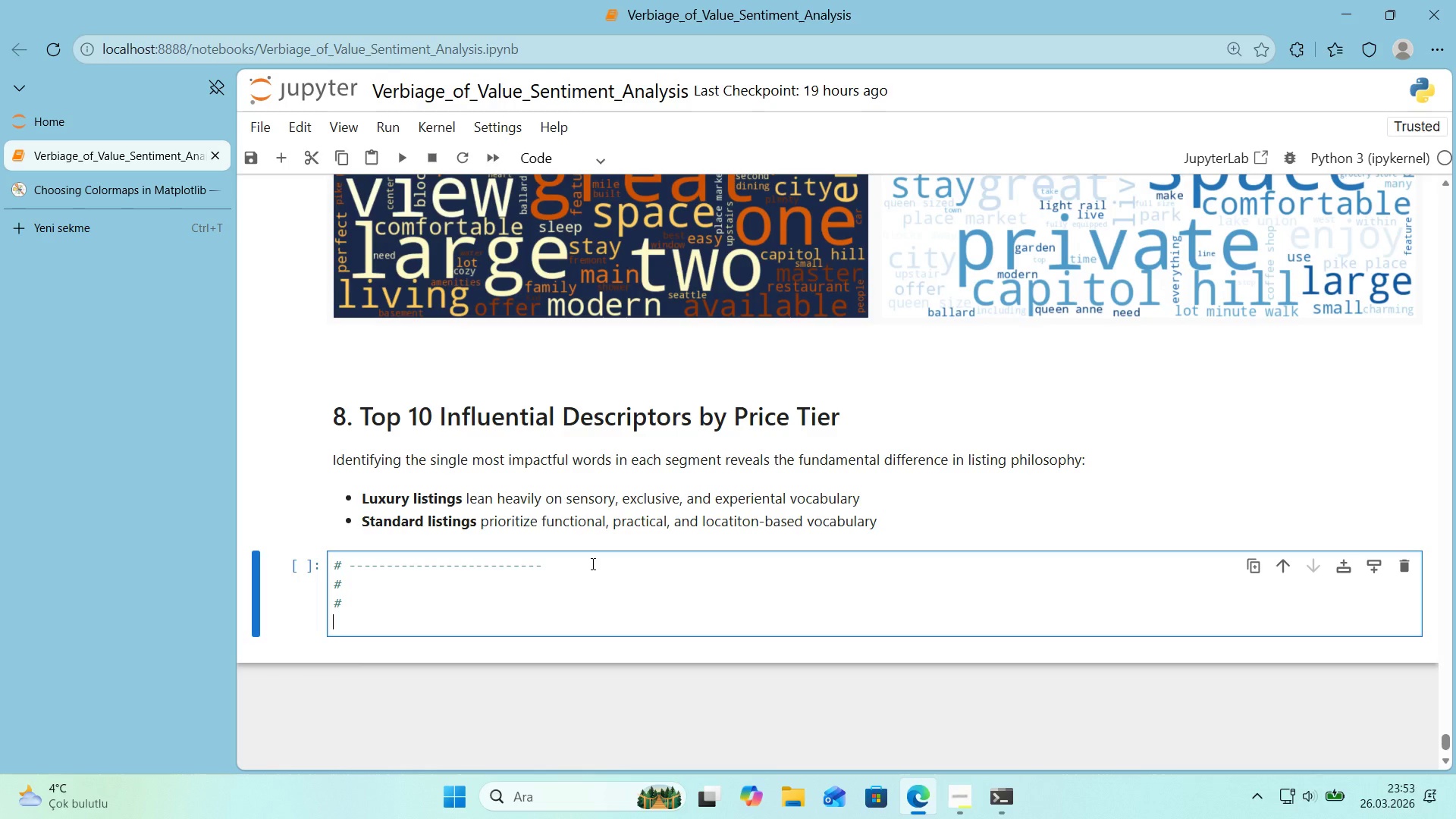 
key(Control+ControlLeft)
 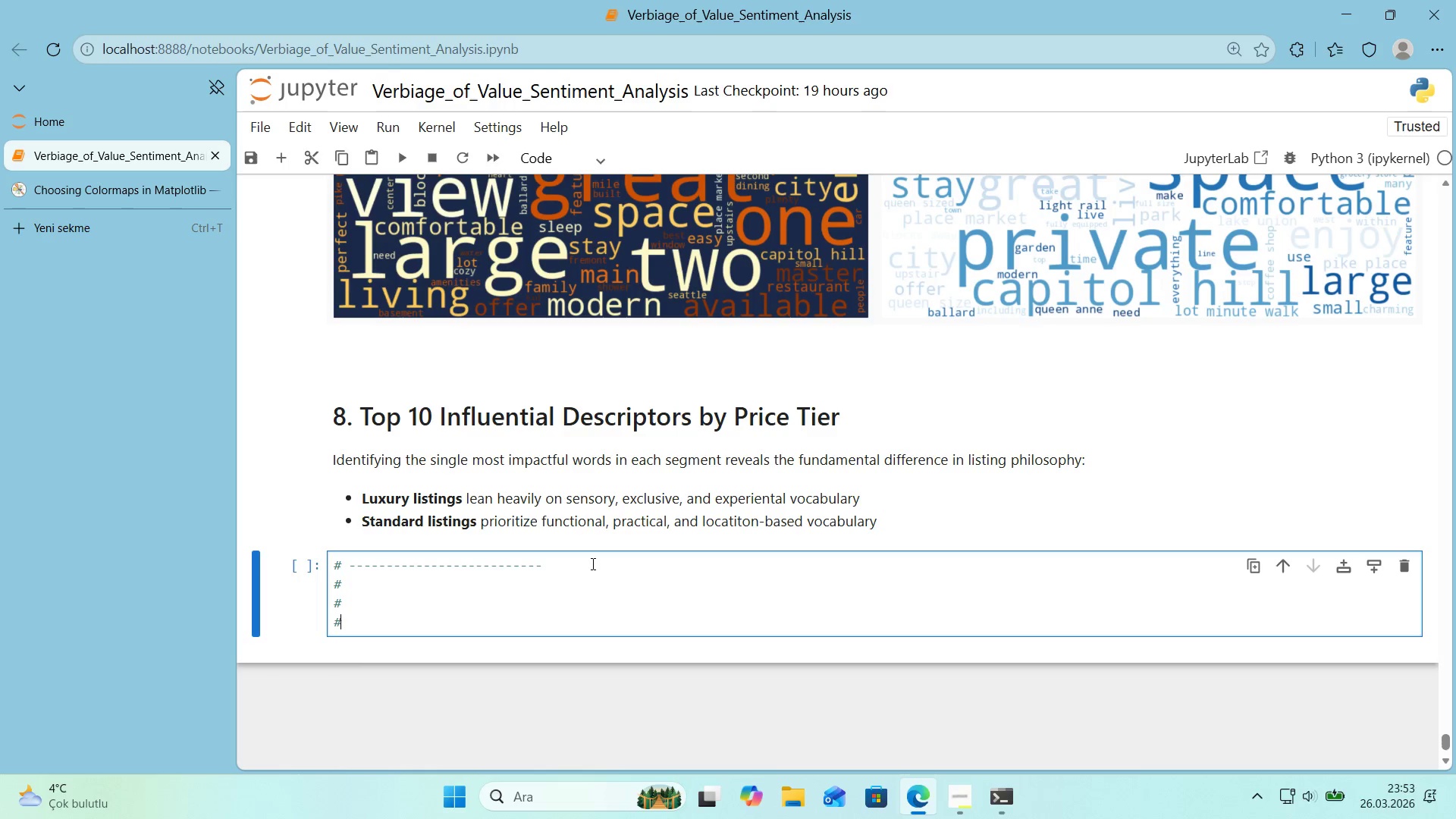 
key(Alt+Control+AltRight)
 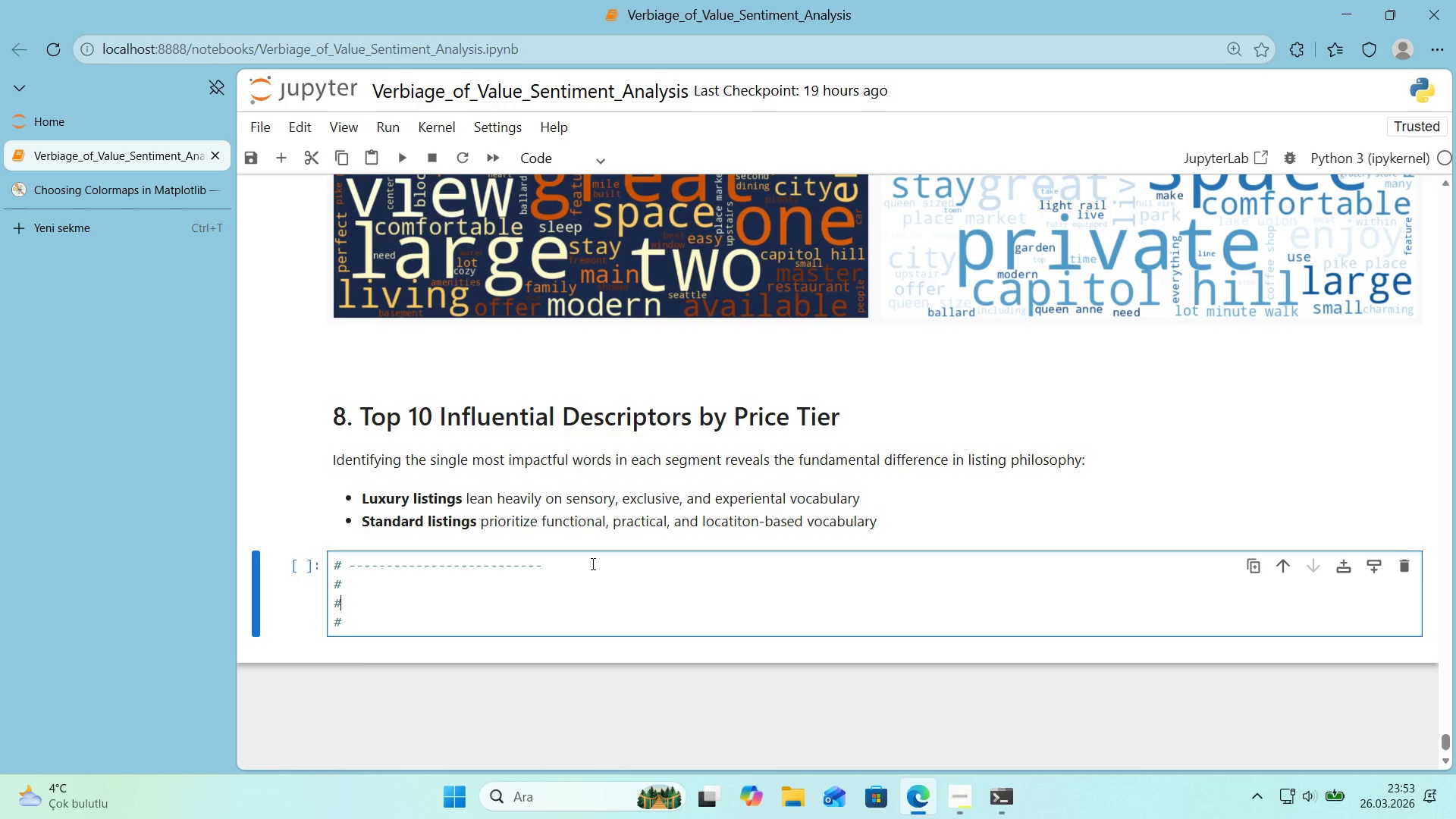 
key(Alt+Control+3)
 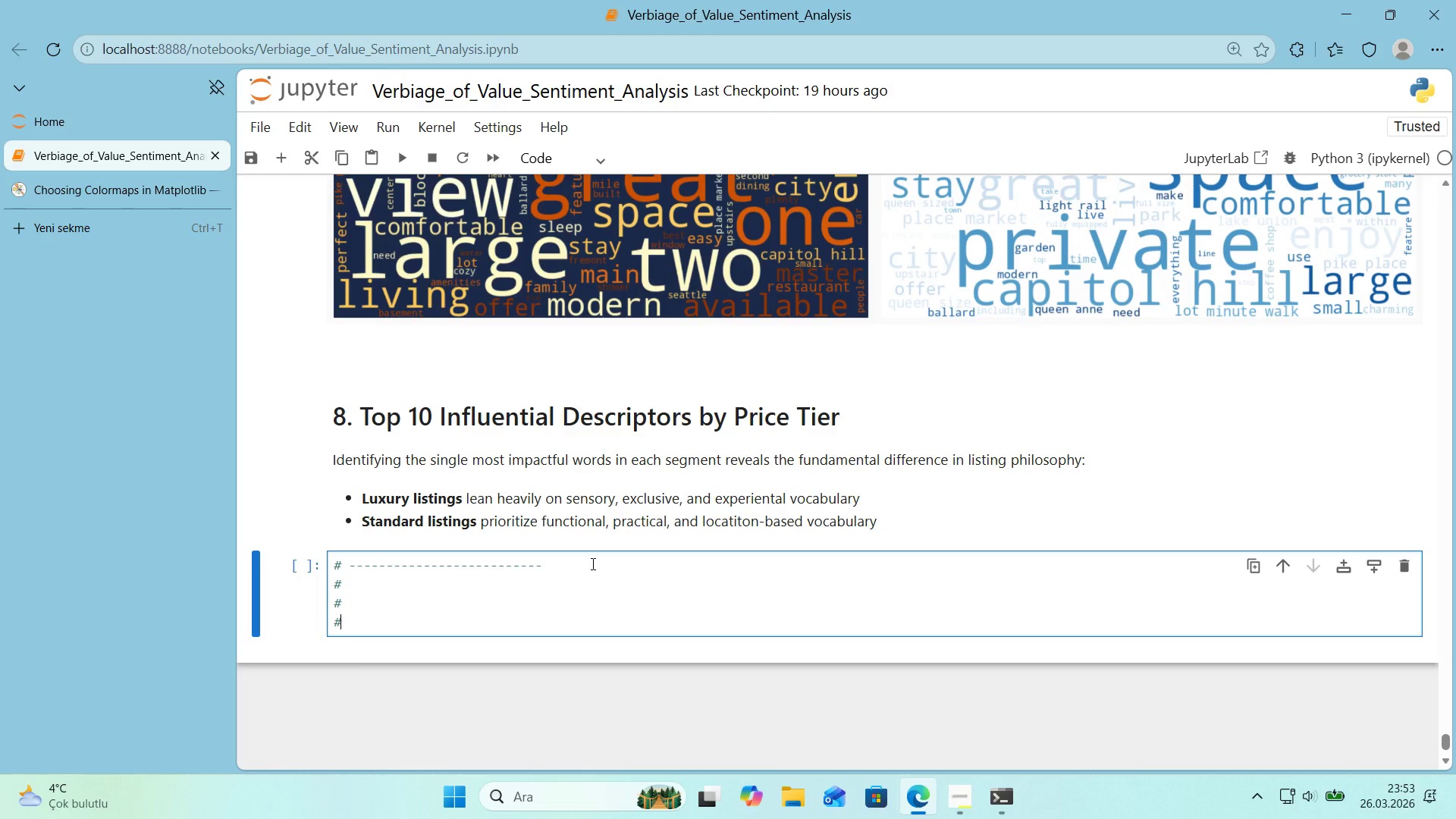 
key(ArrowUp)
 